 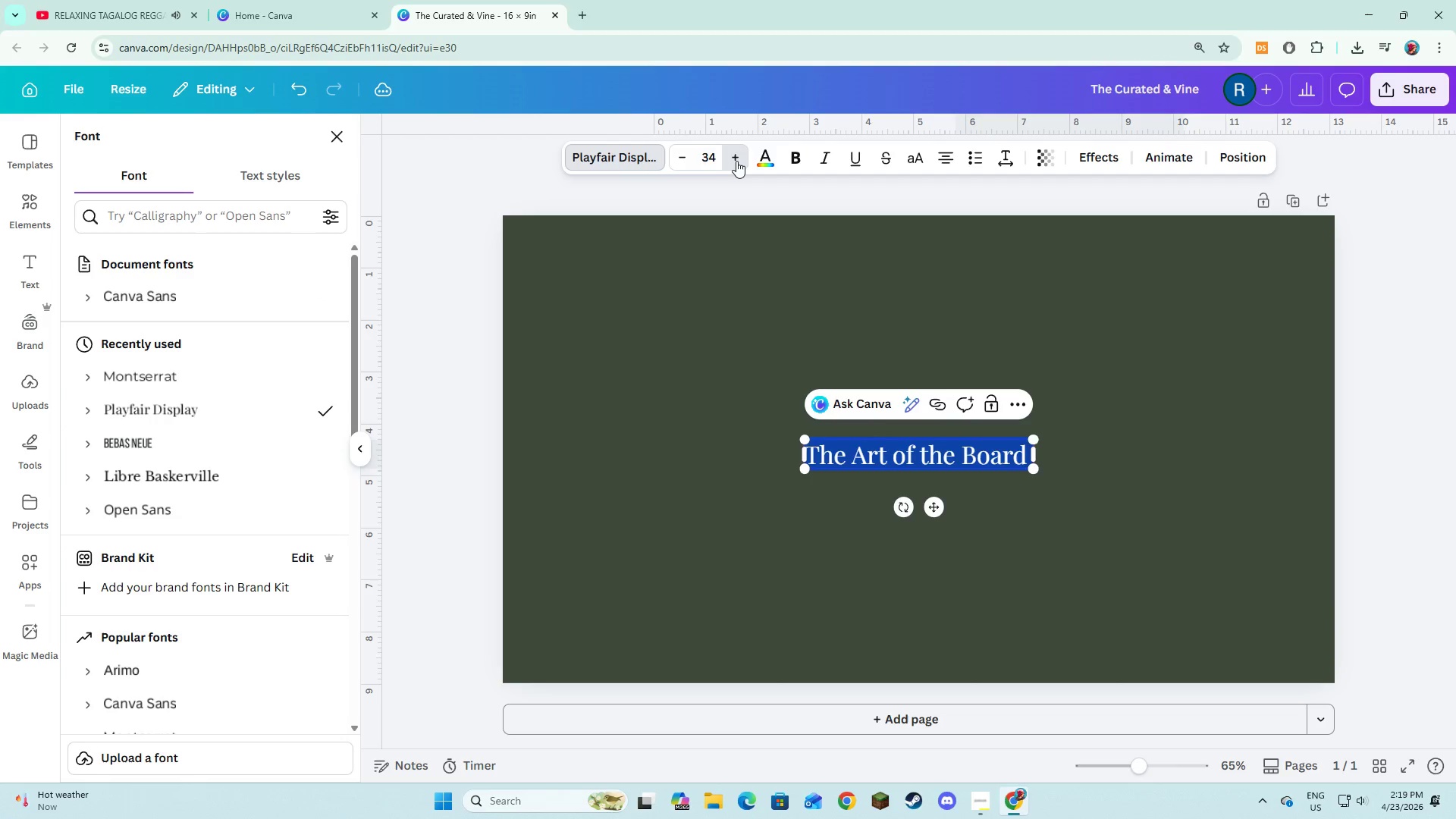 
triple_click([736, 161])
 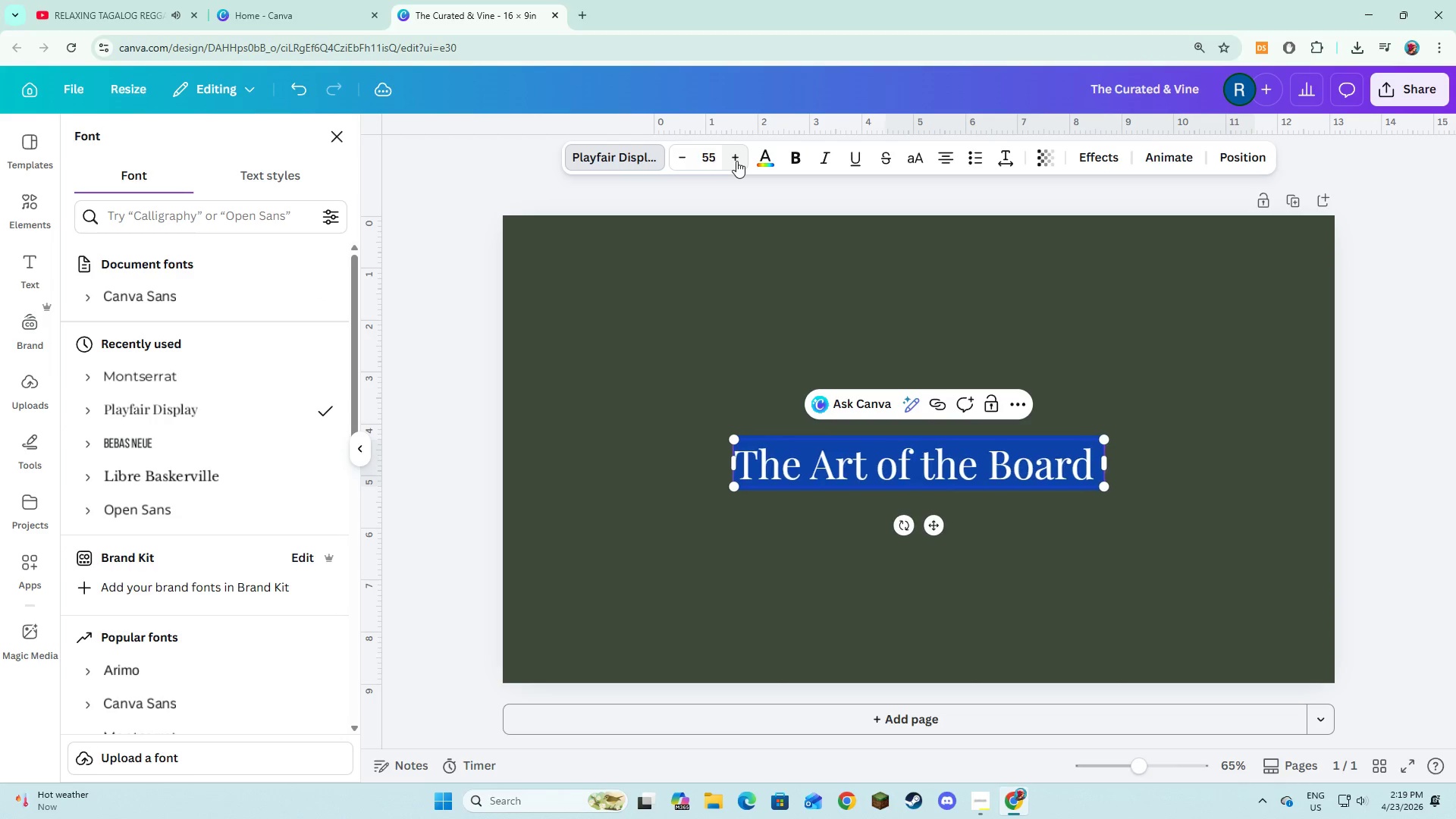 
triple_click([736, 161])
 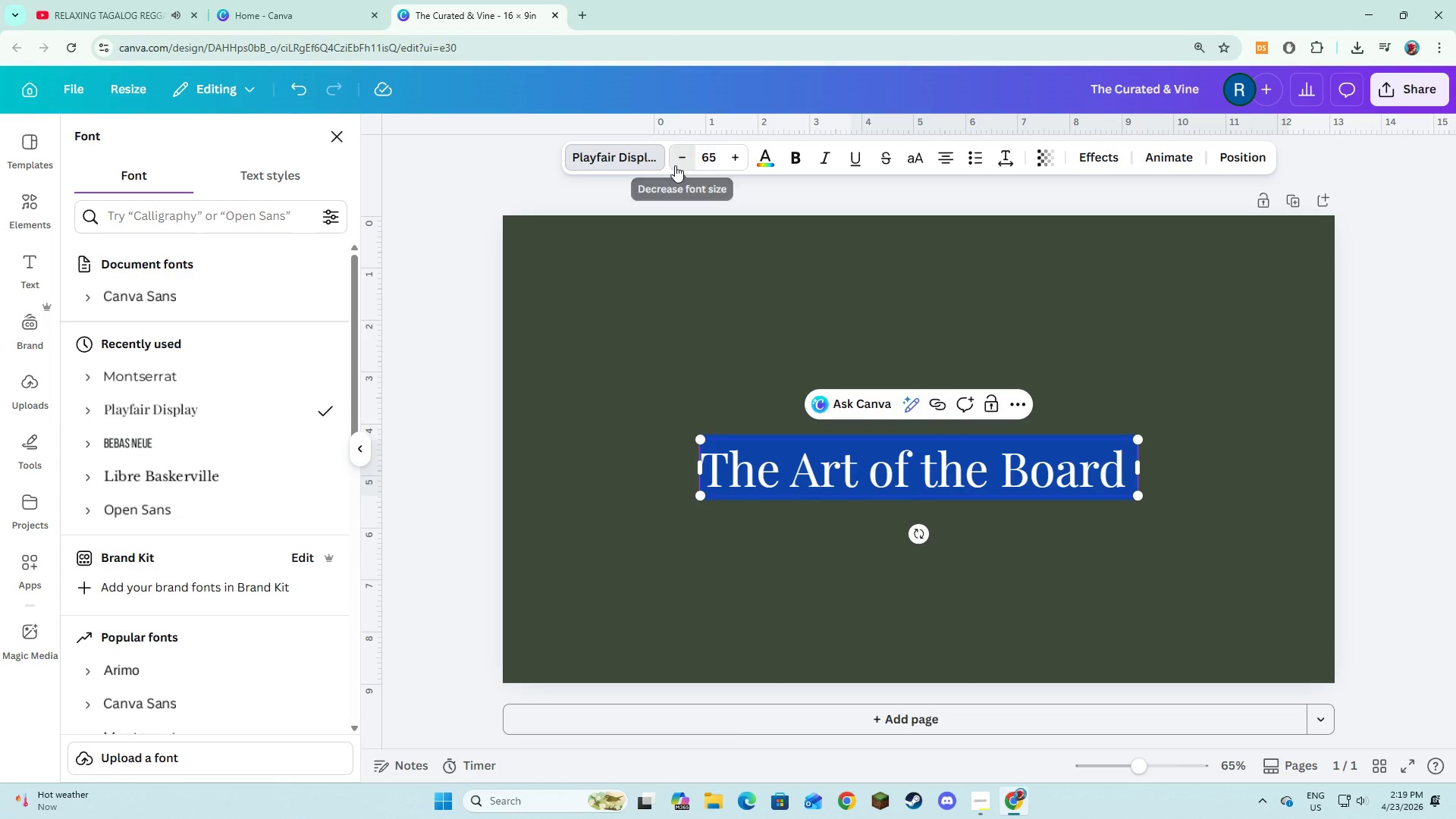 
double_click([657, 319])
 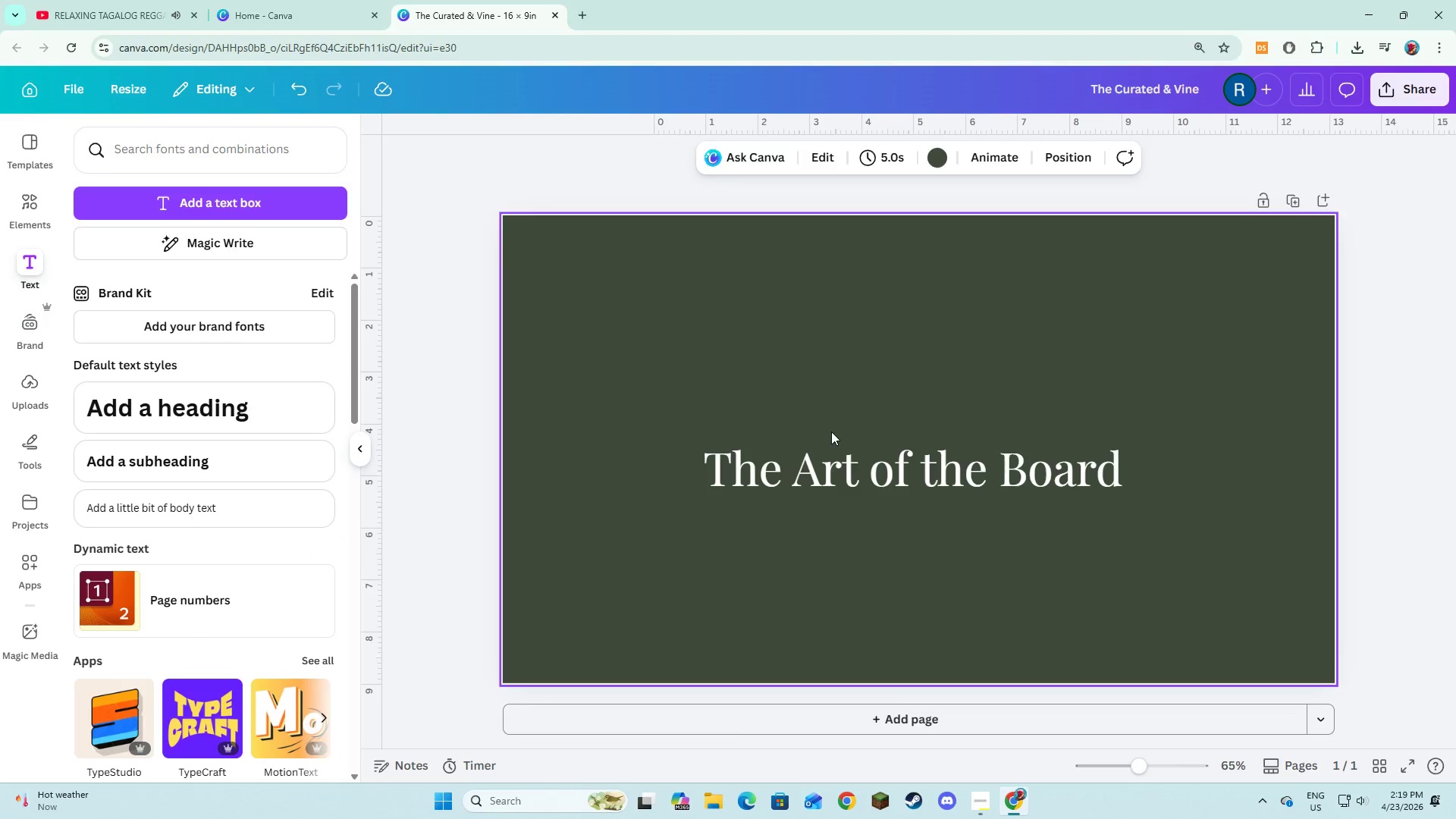 
left_click([837, 463])
 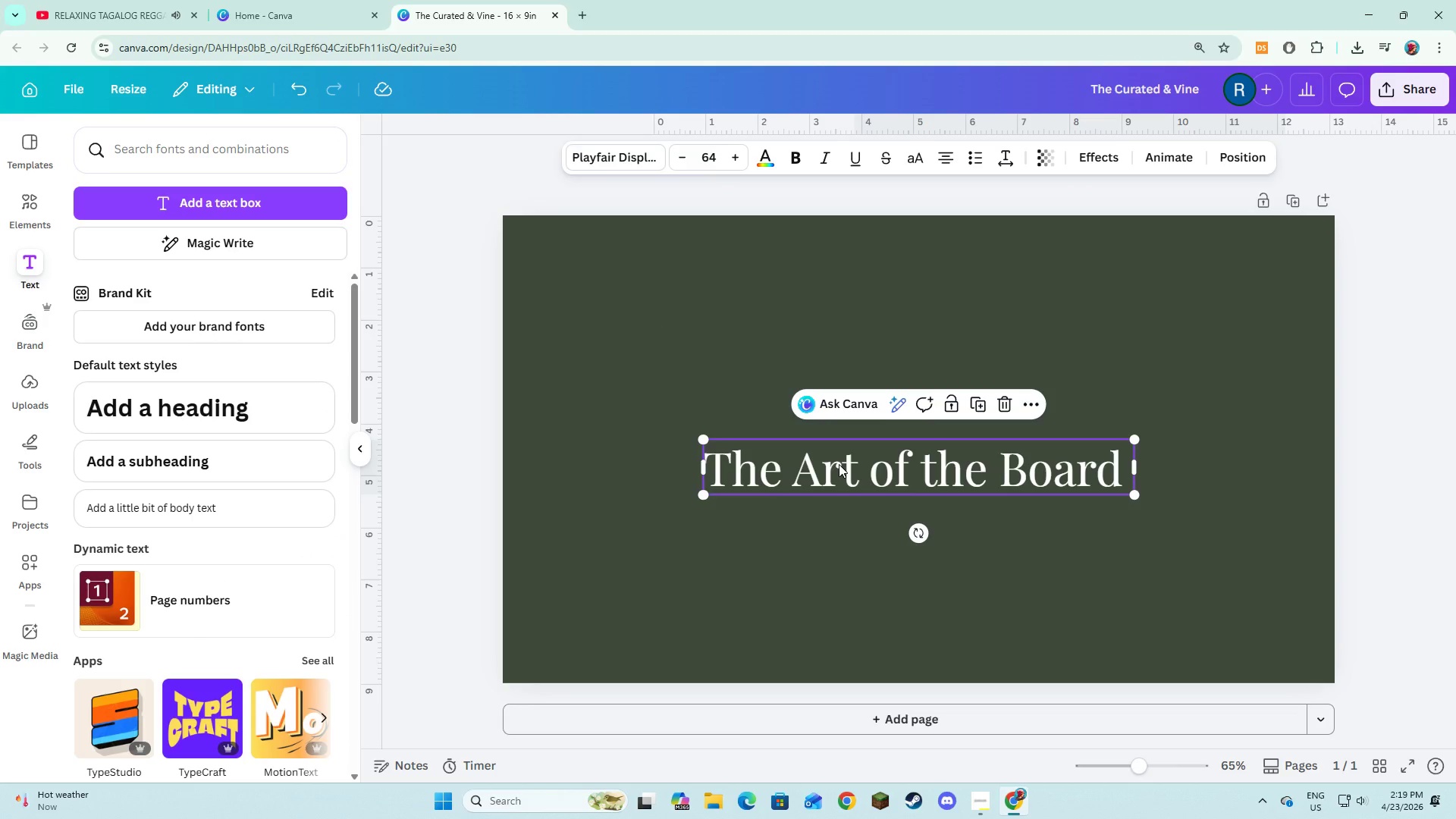 
left_click_drag(start_coordinate=[839, 464], to_coordinate=[838, 375])
 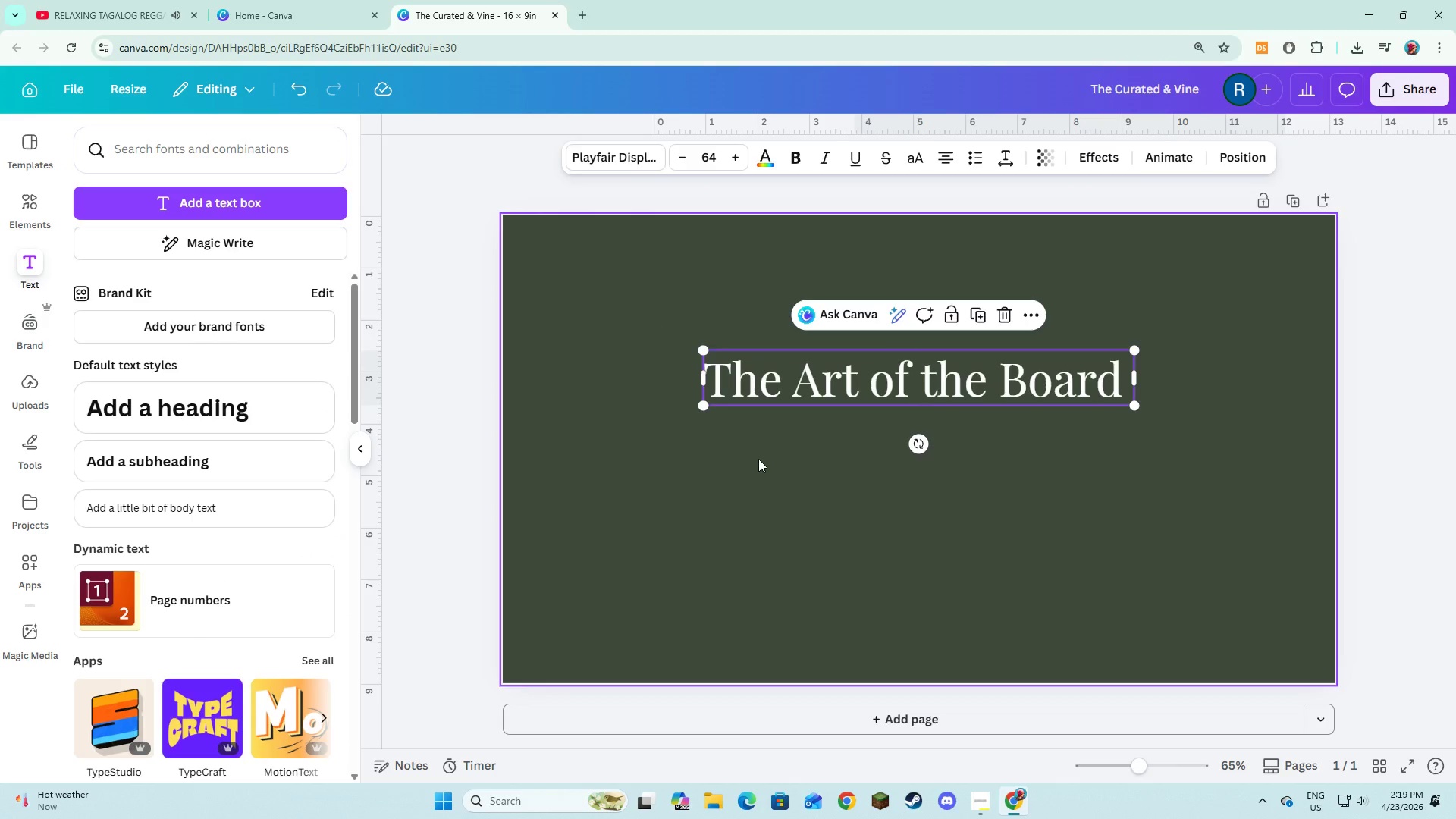 
left_click([758, 459])
 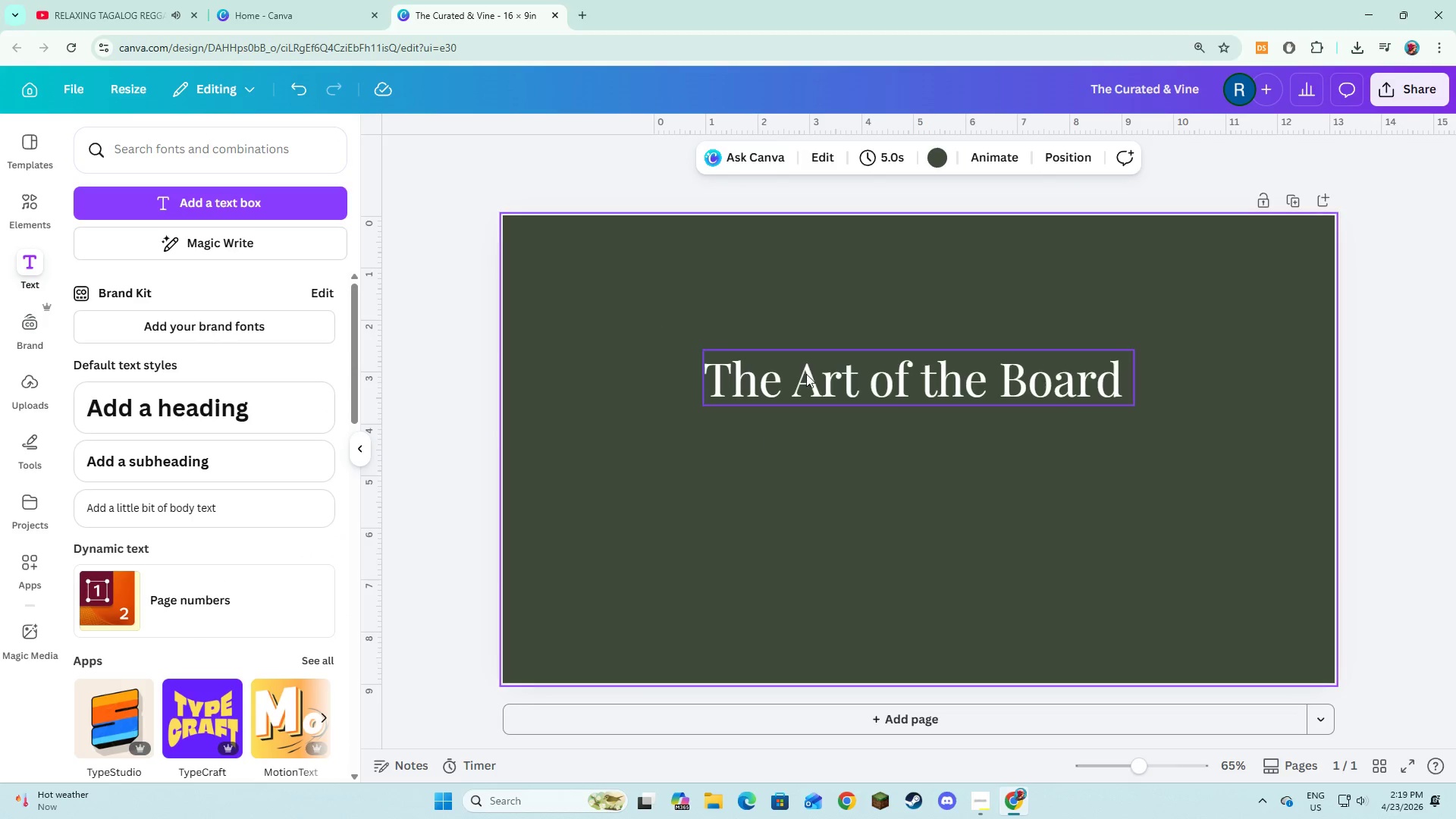 
left_click([812, 367])
 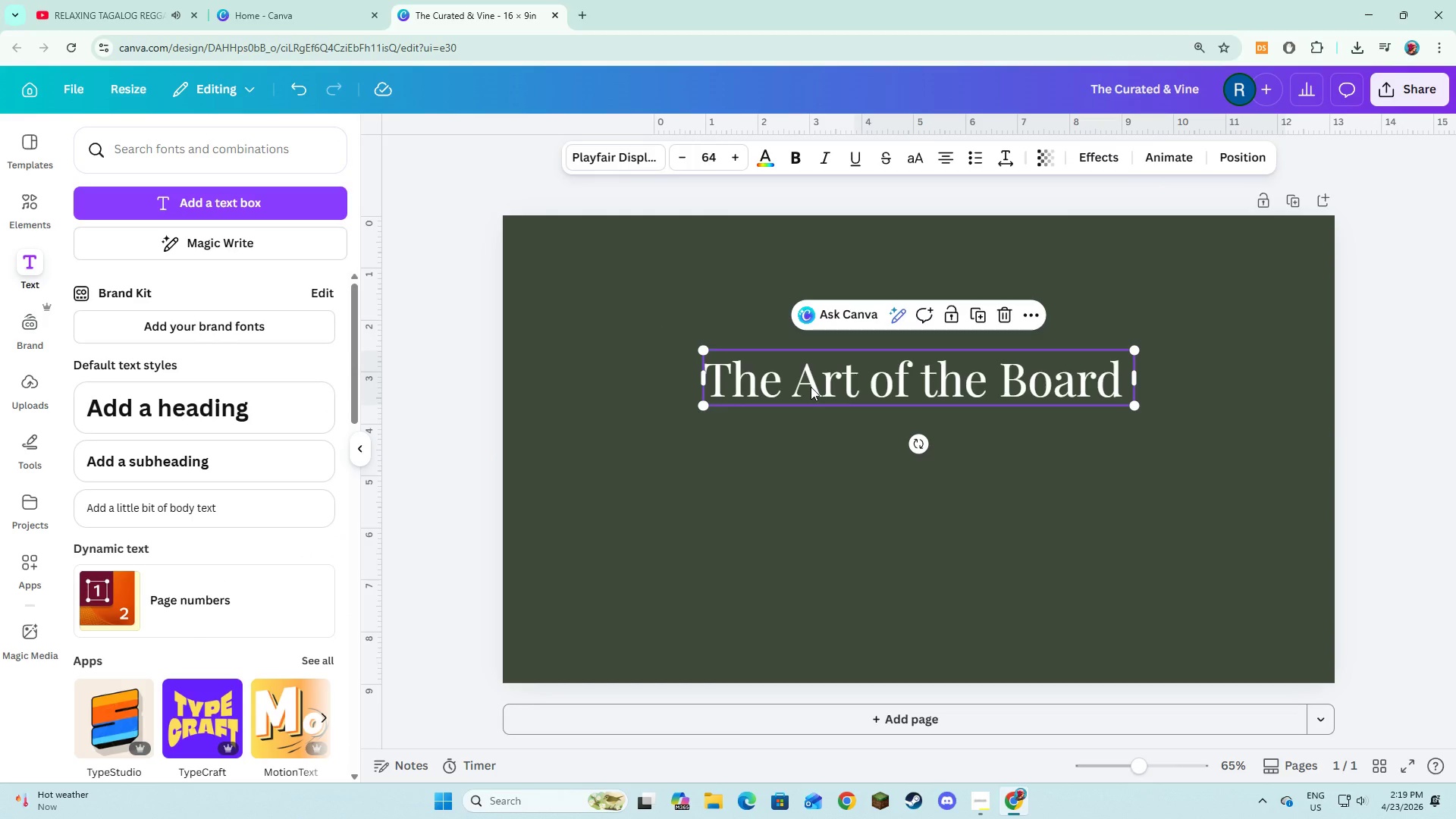 
left_click_drag(start_coordinate=[811, 387], to_coordinate=[647, 377])
 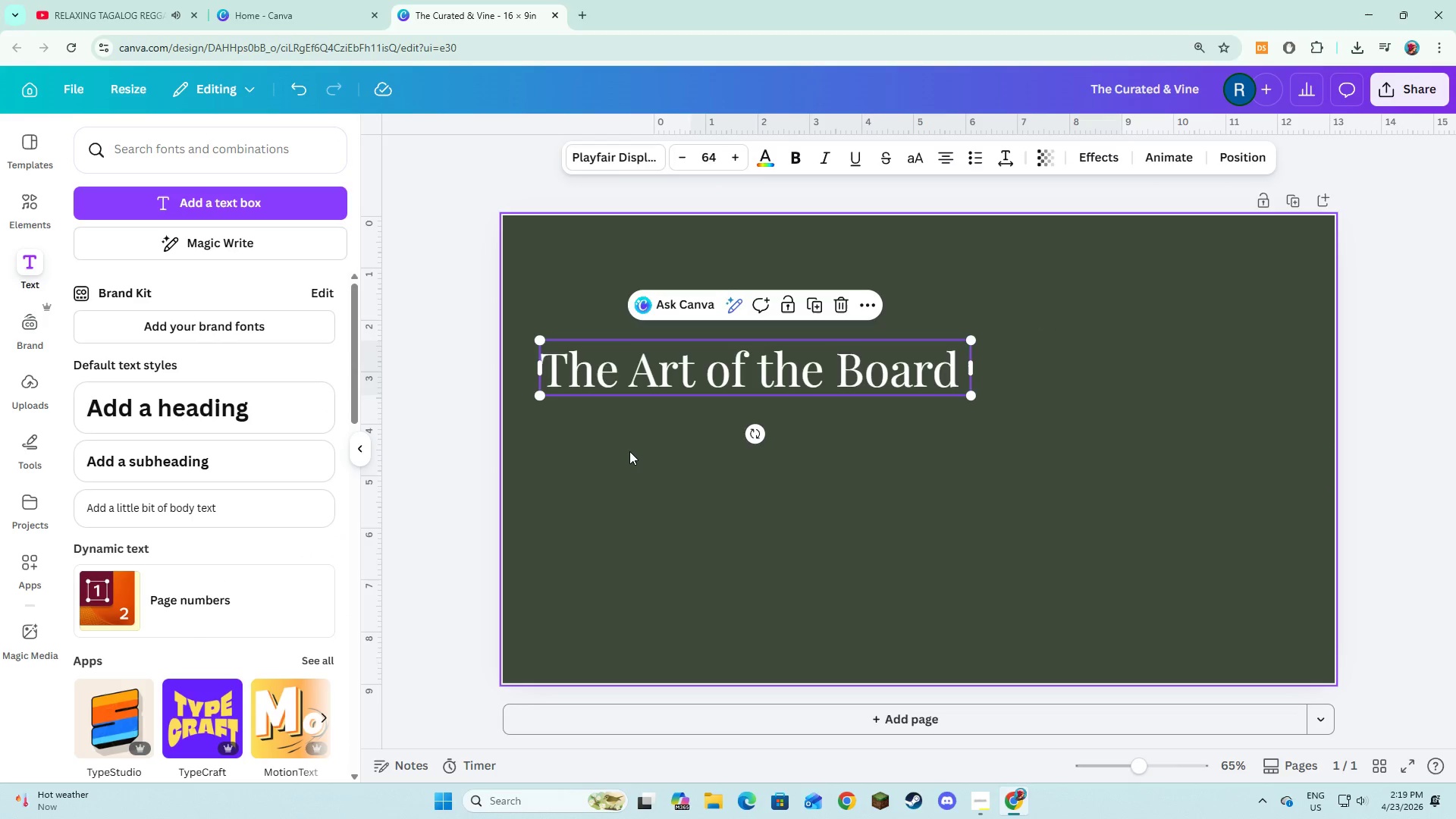 
left_click([629, 451])
 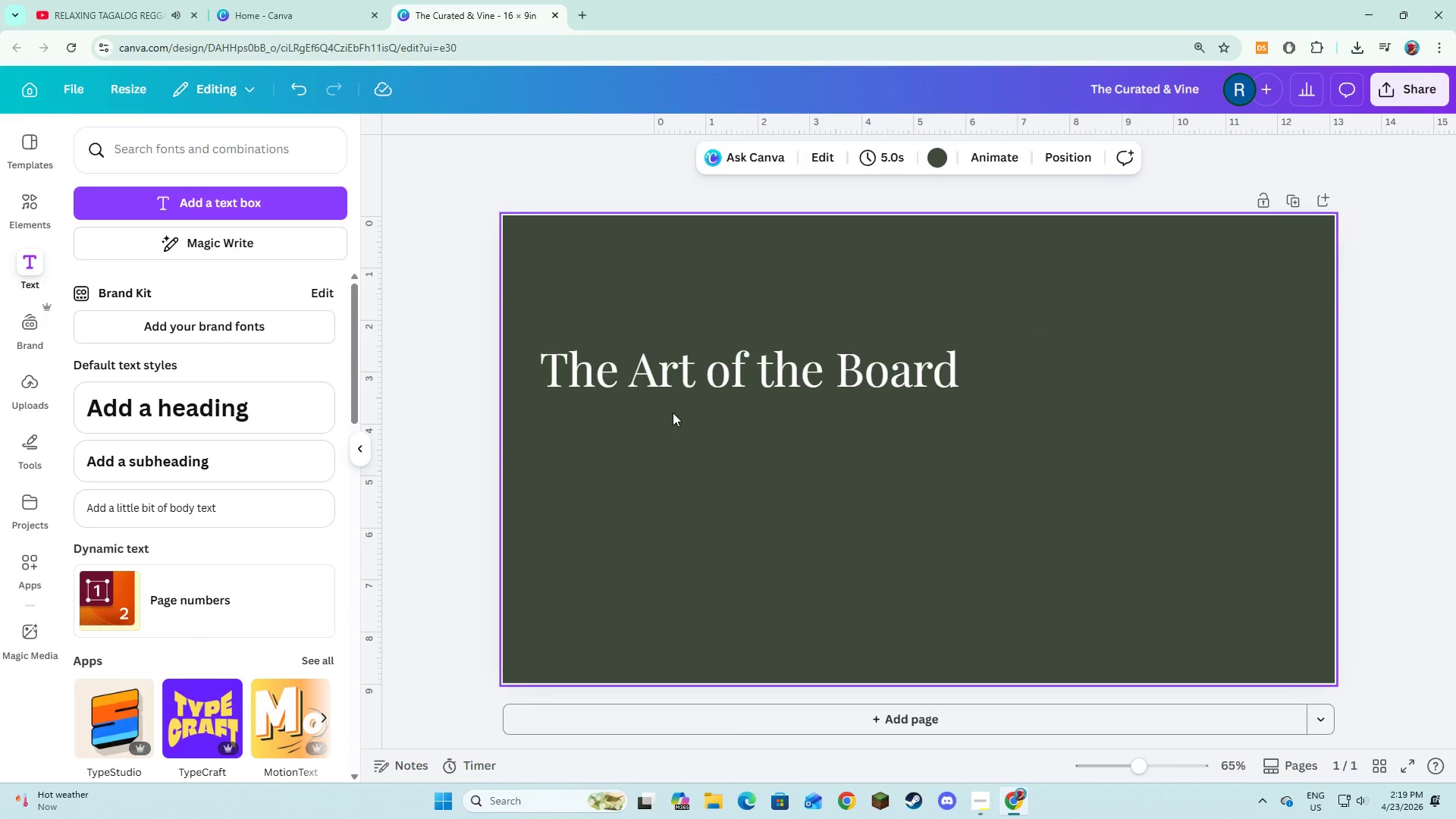 
wait(7.38)
 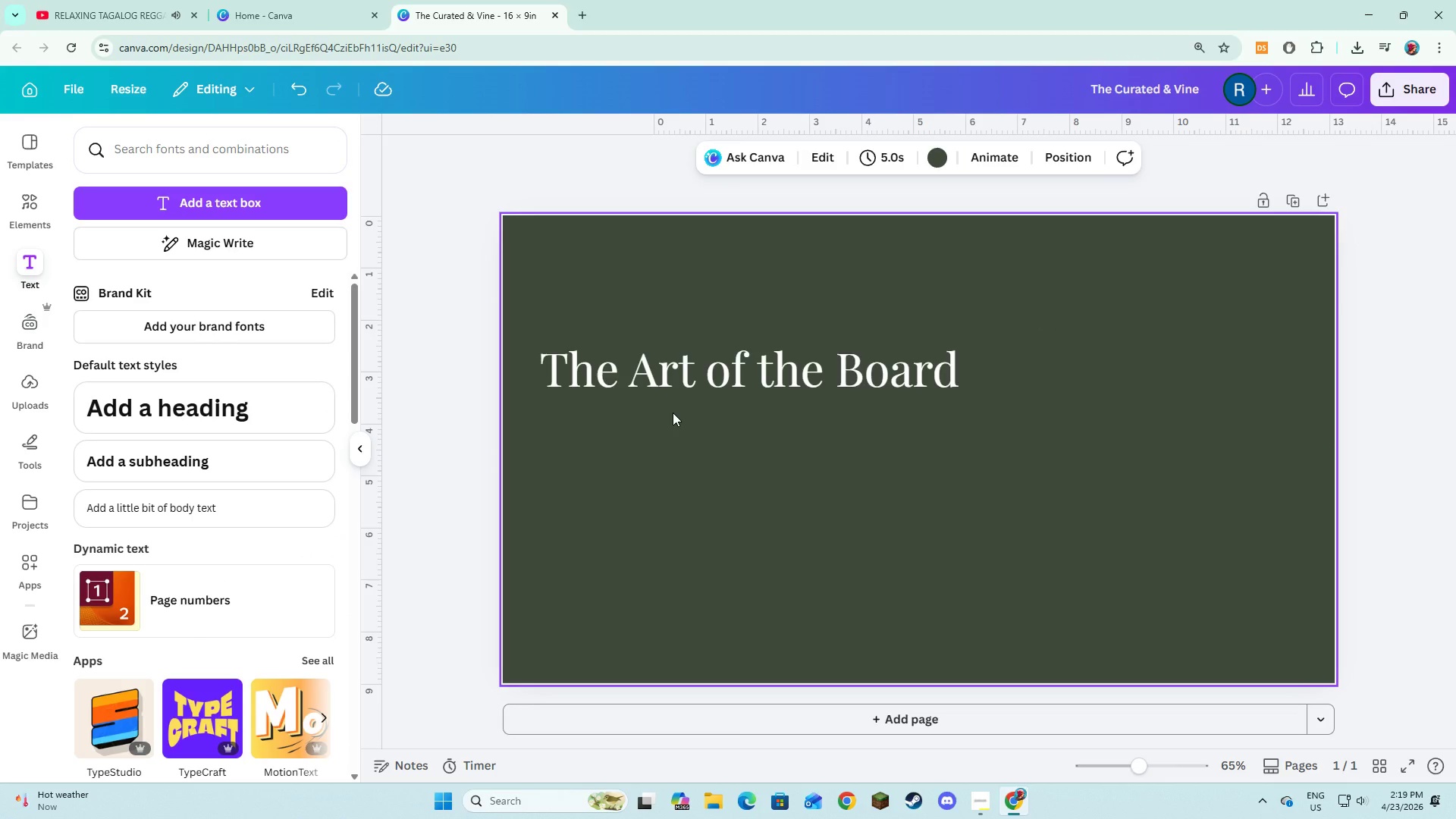 
left_click([179, 196])
 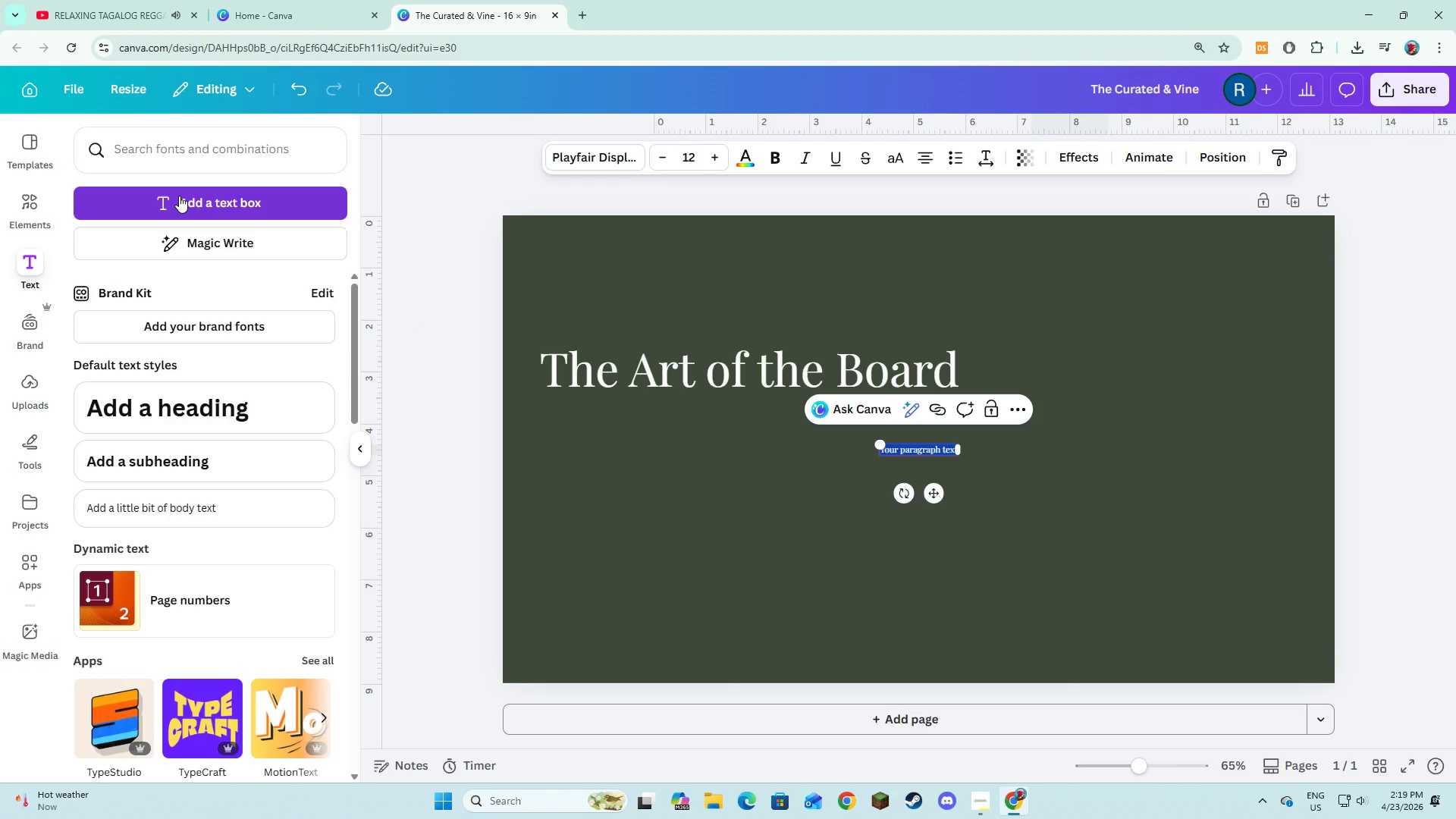 
type(Leading Gourmet Entertaining Workshops)
 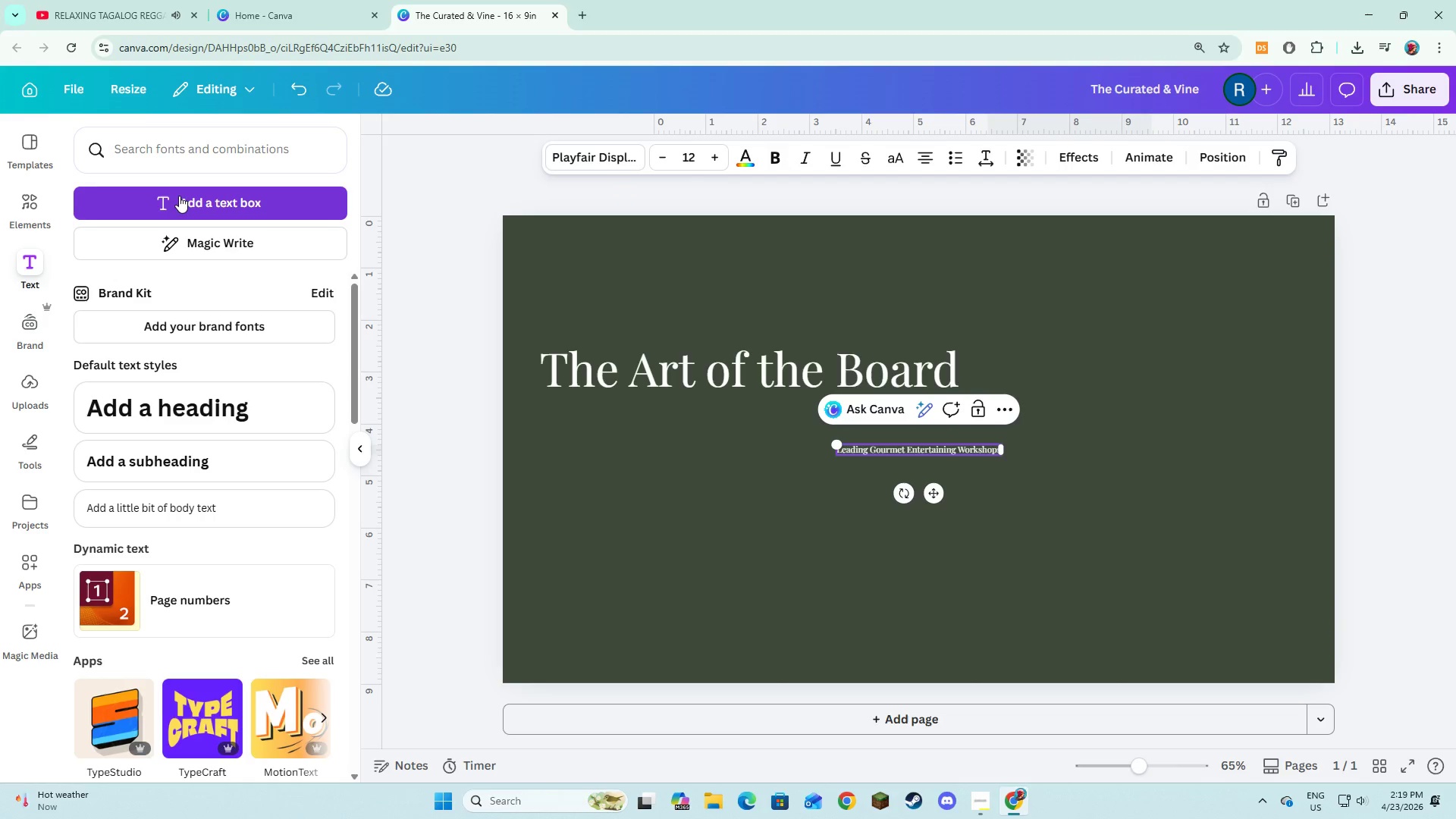 
key(Control+A)
 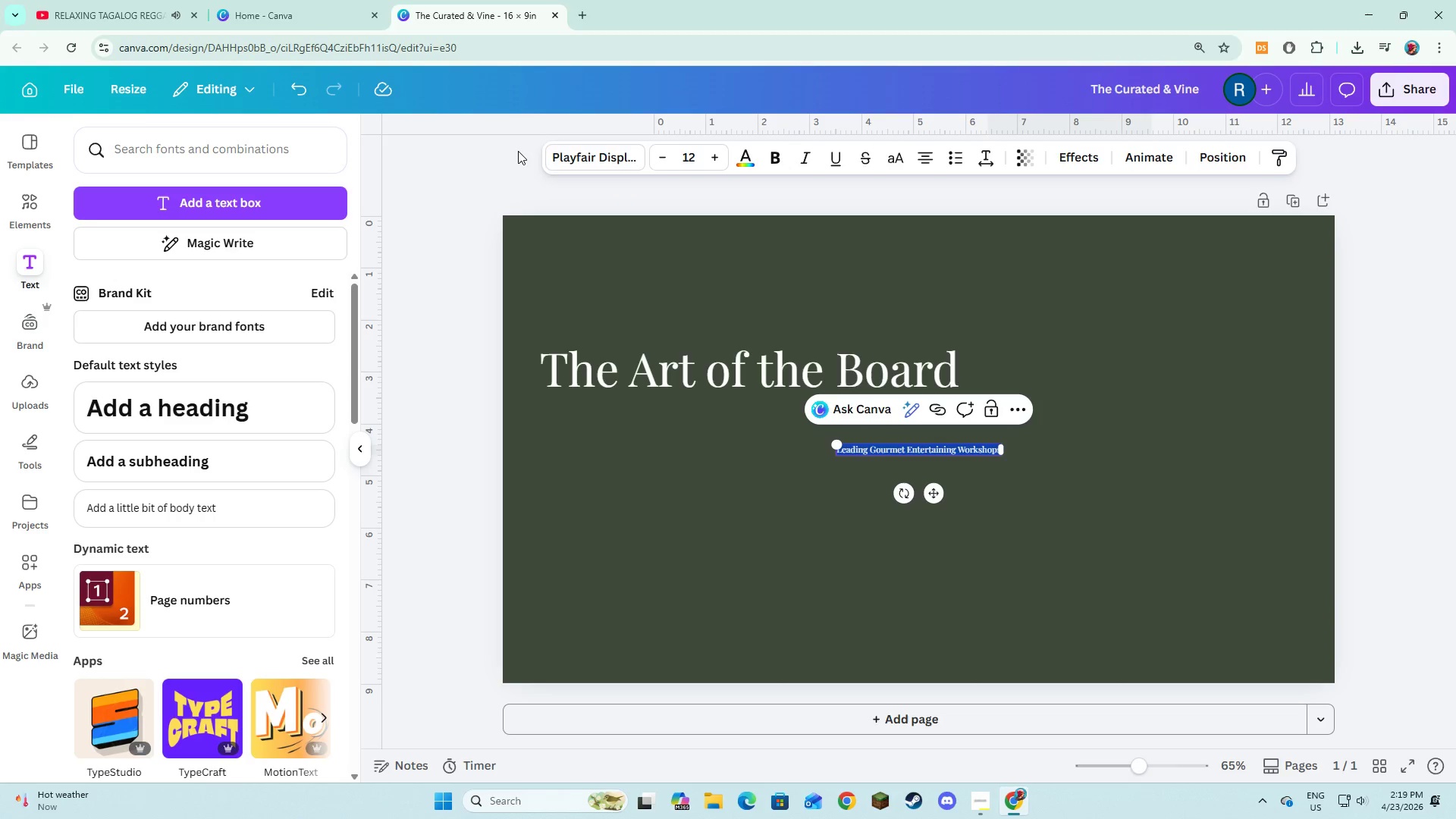 
left_click([549, 154])
 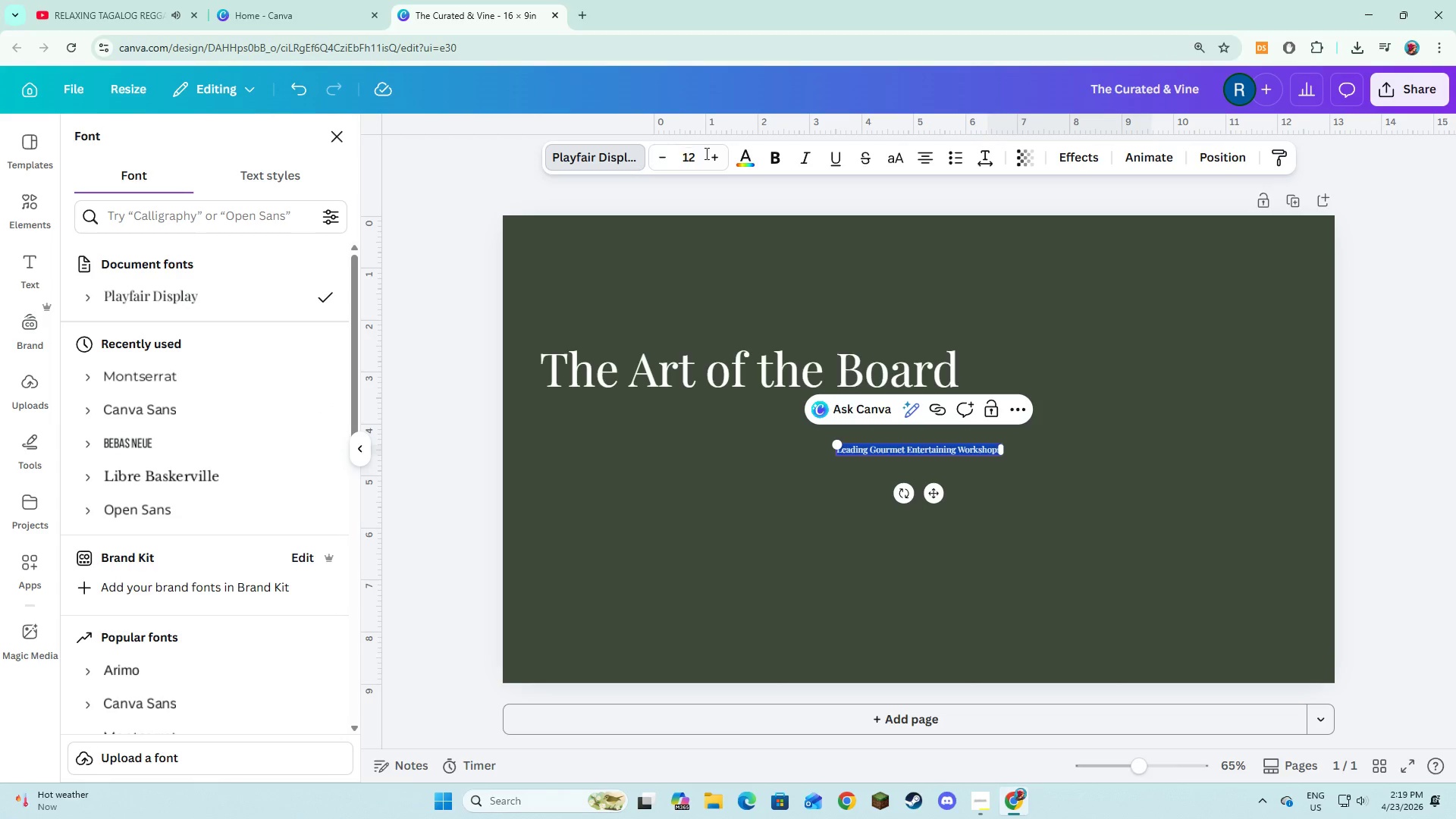 
double_click([715, 155])
 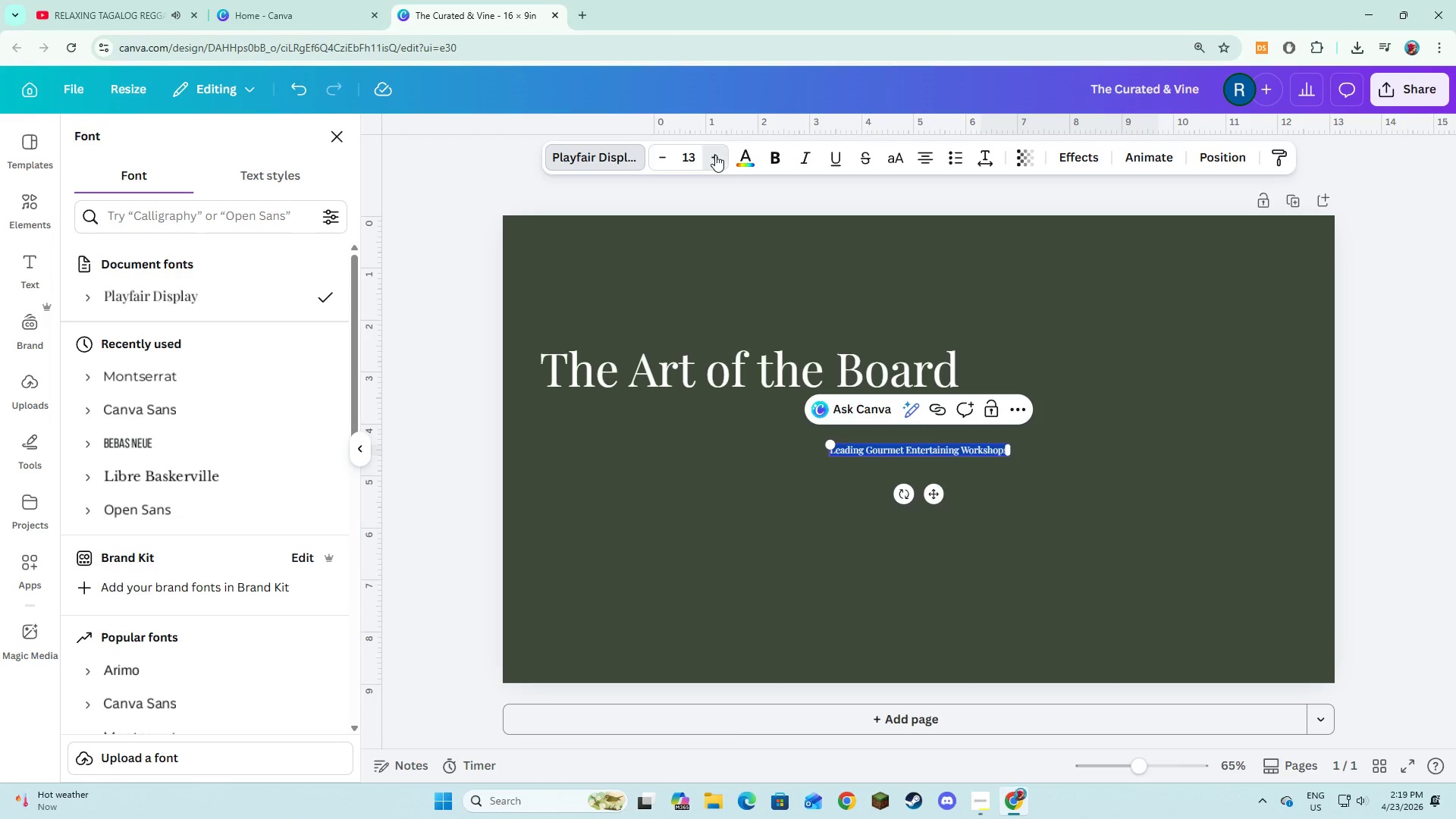 
triple_click([715, 155])
 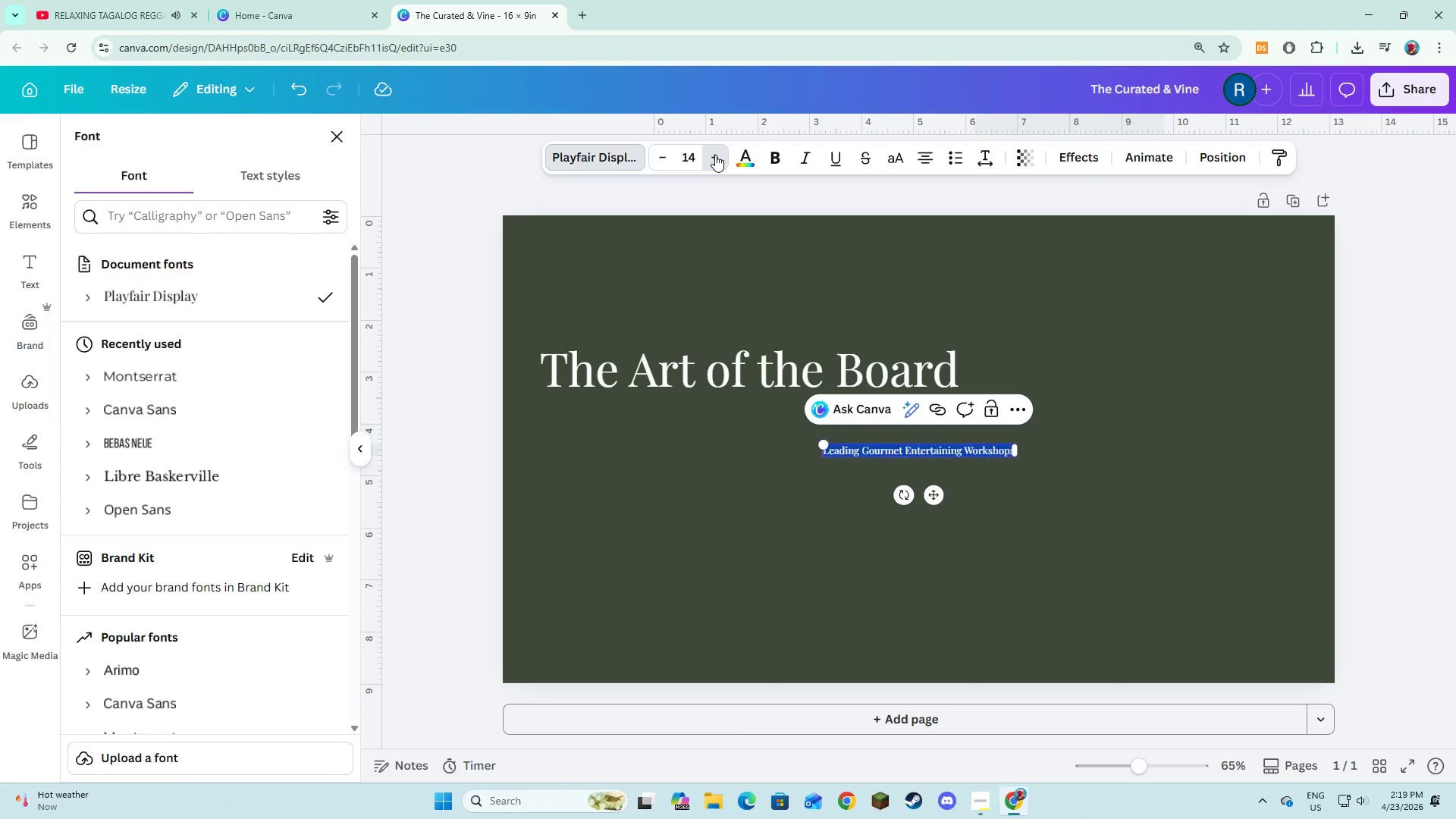 
triple_click([715, 155])
 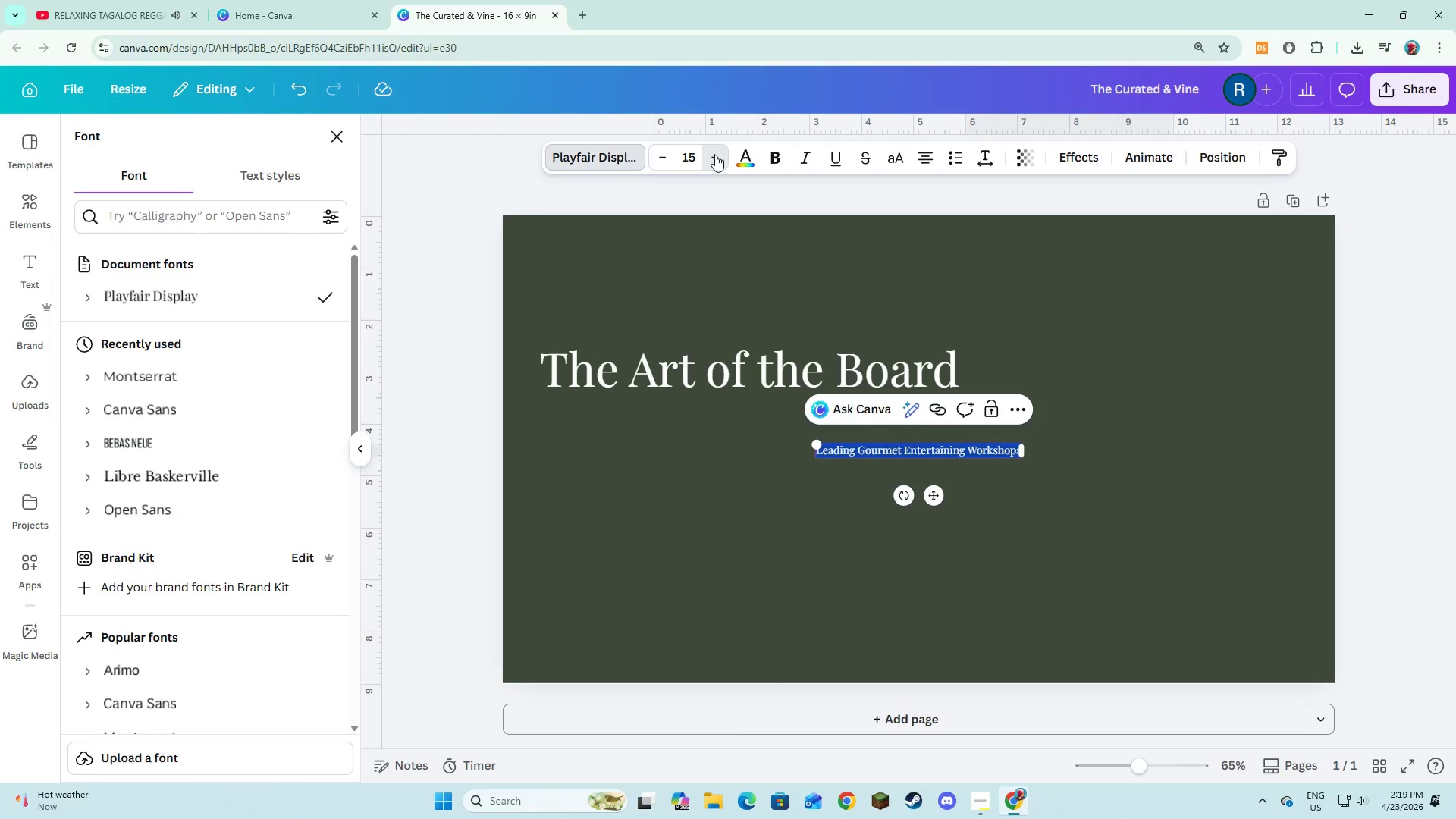 
triple_click([715, 155])
 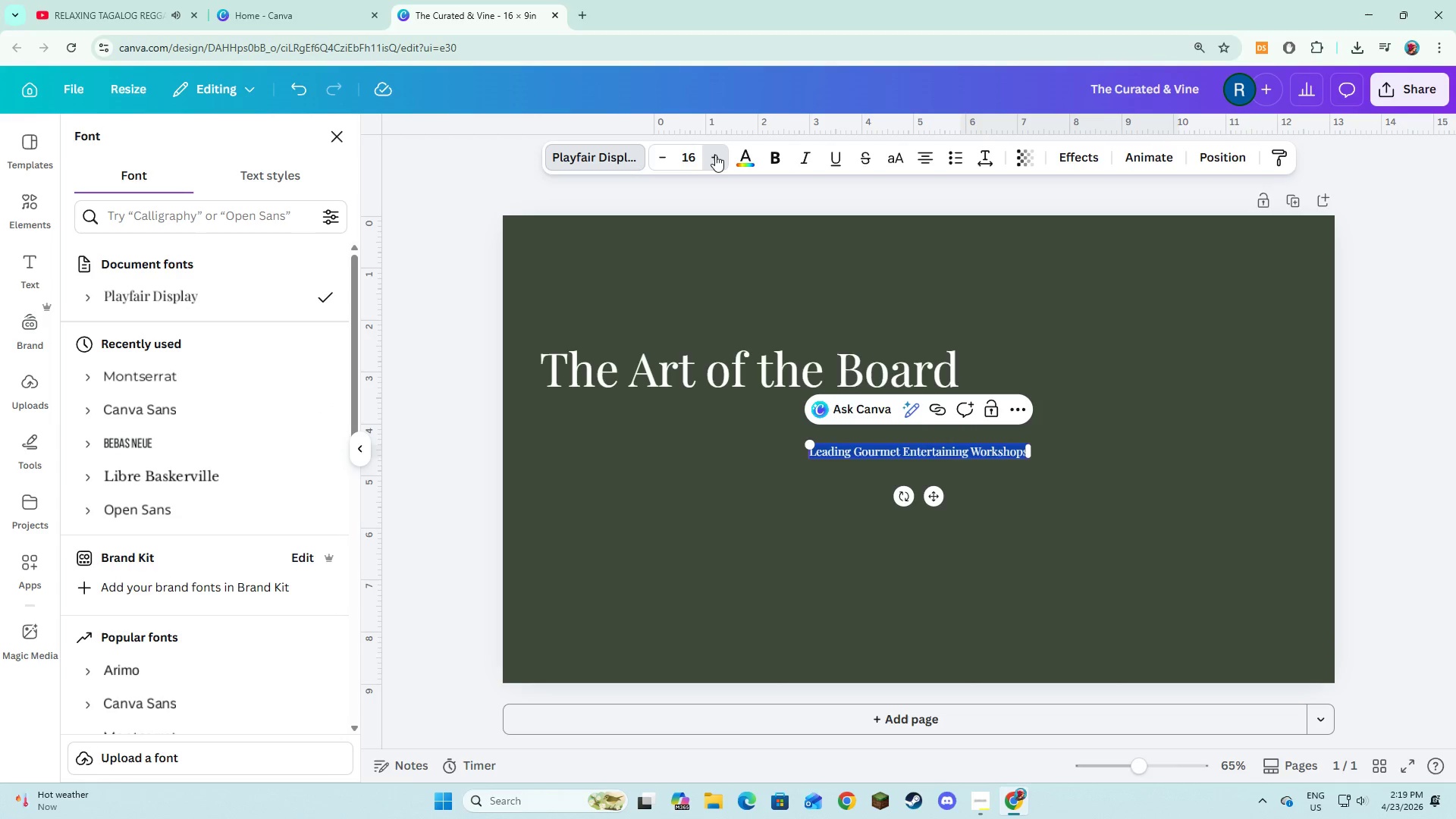 
triple_click([715, 155])
 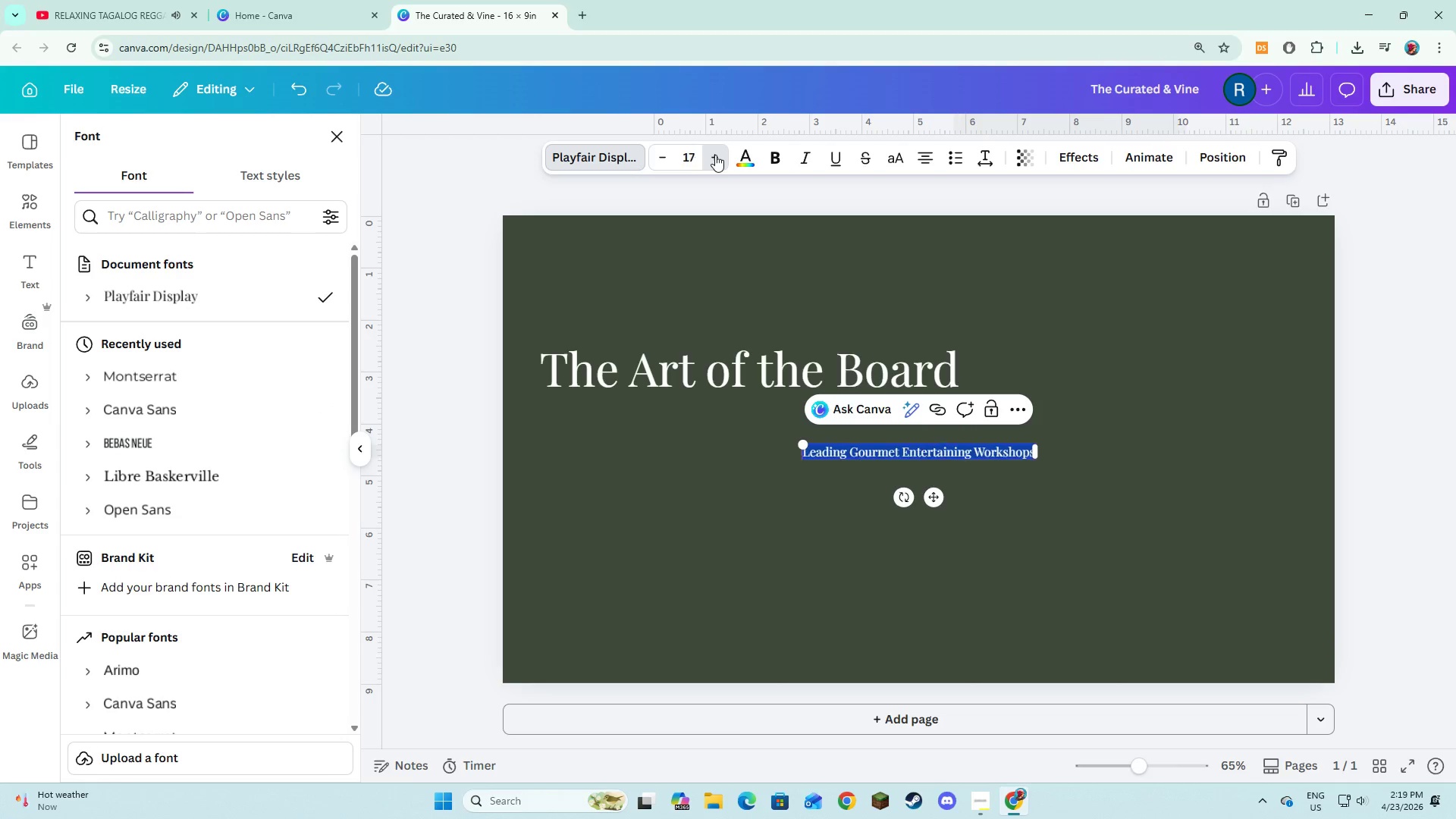 
triple_click([715, 155])
 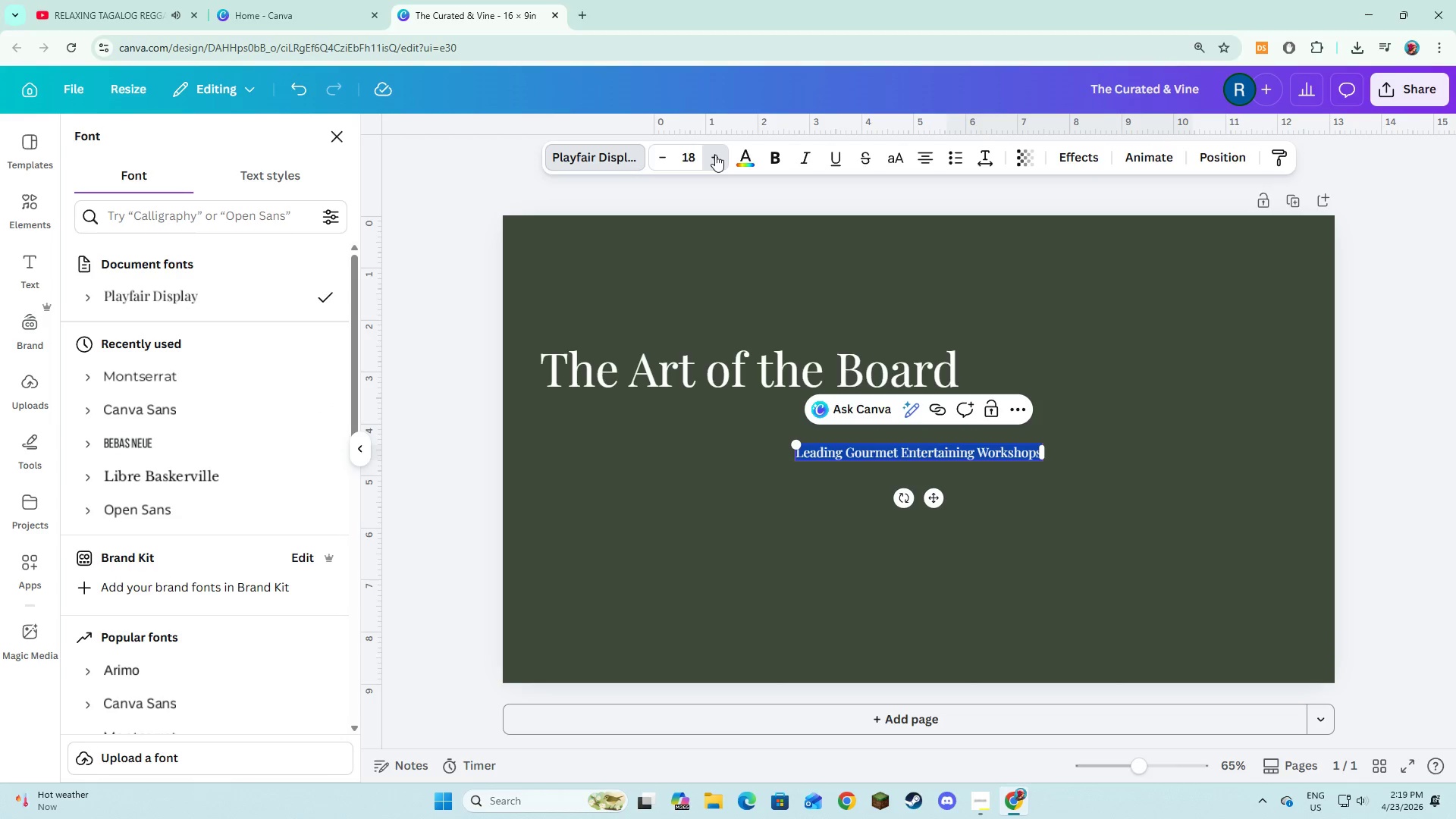 
triple_click([715, 155])
 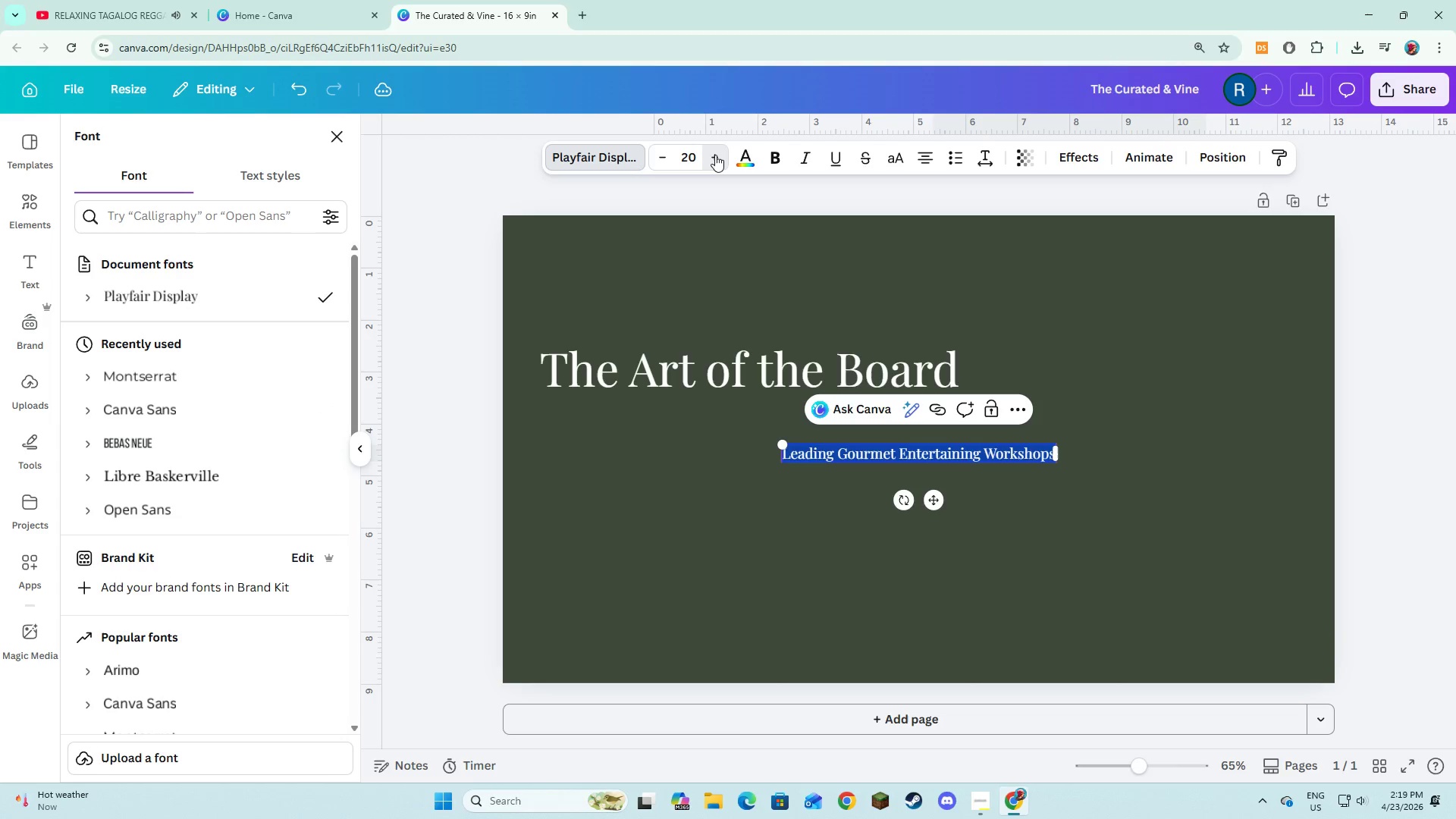 
triple_click([715, 155])
 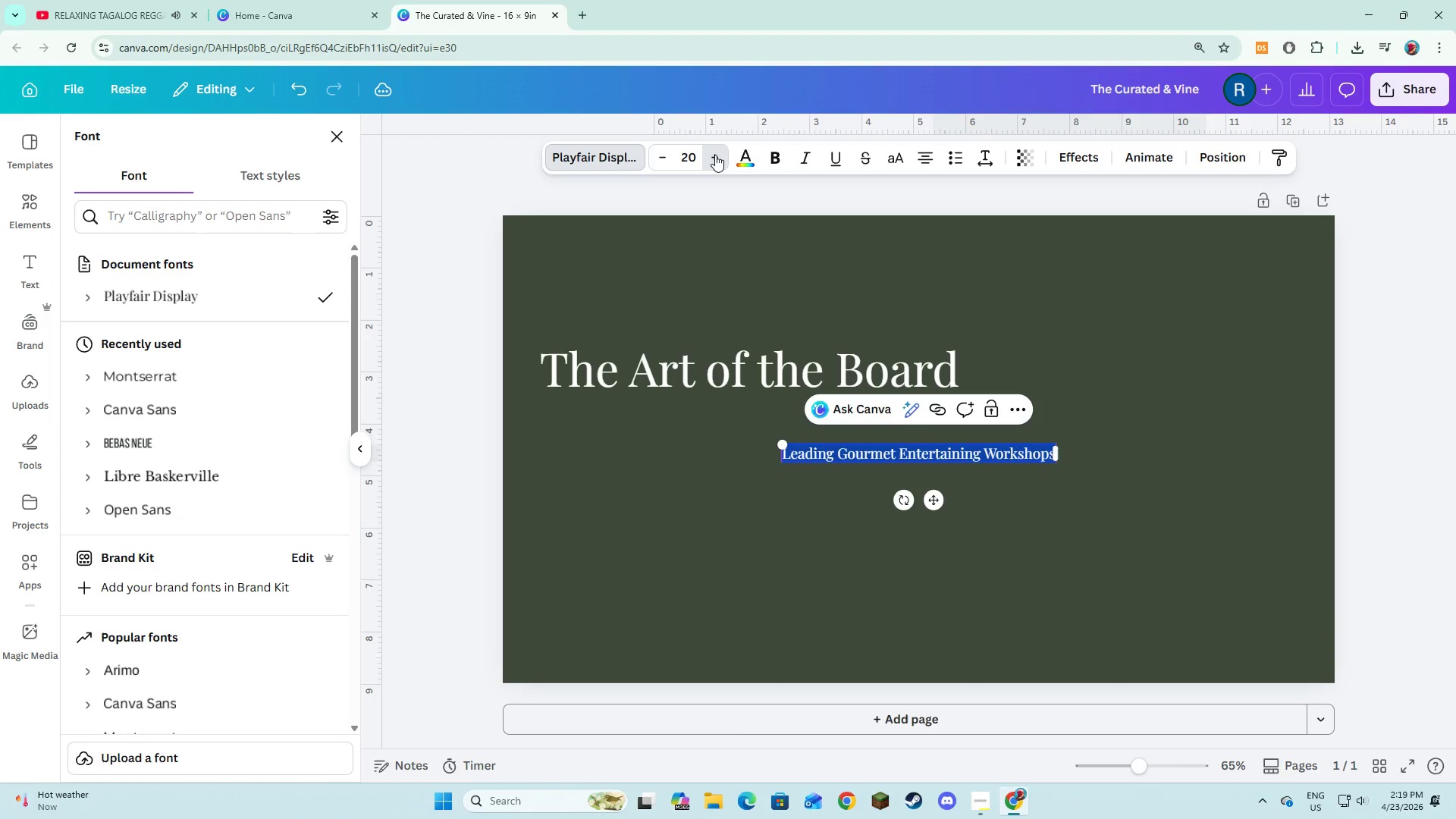 
triple_click([715, 155])
 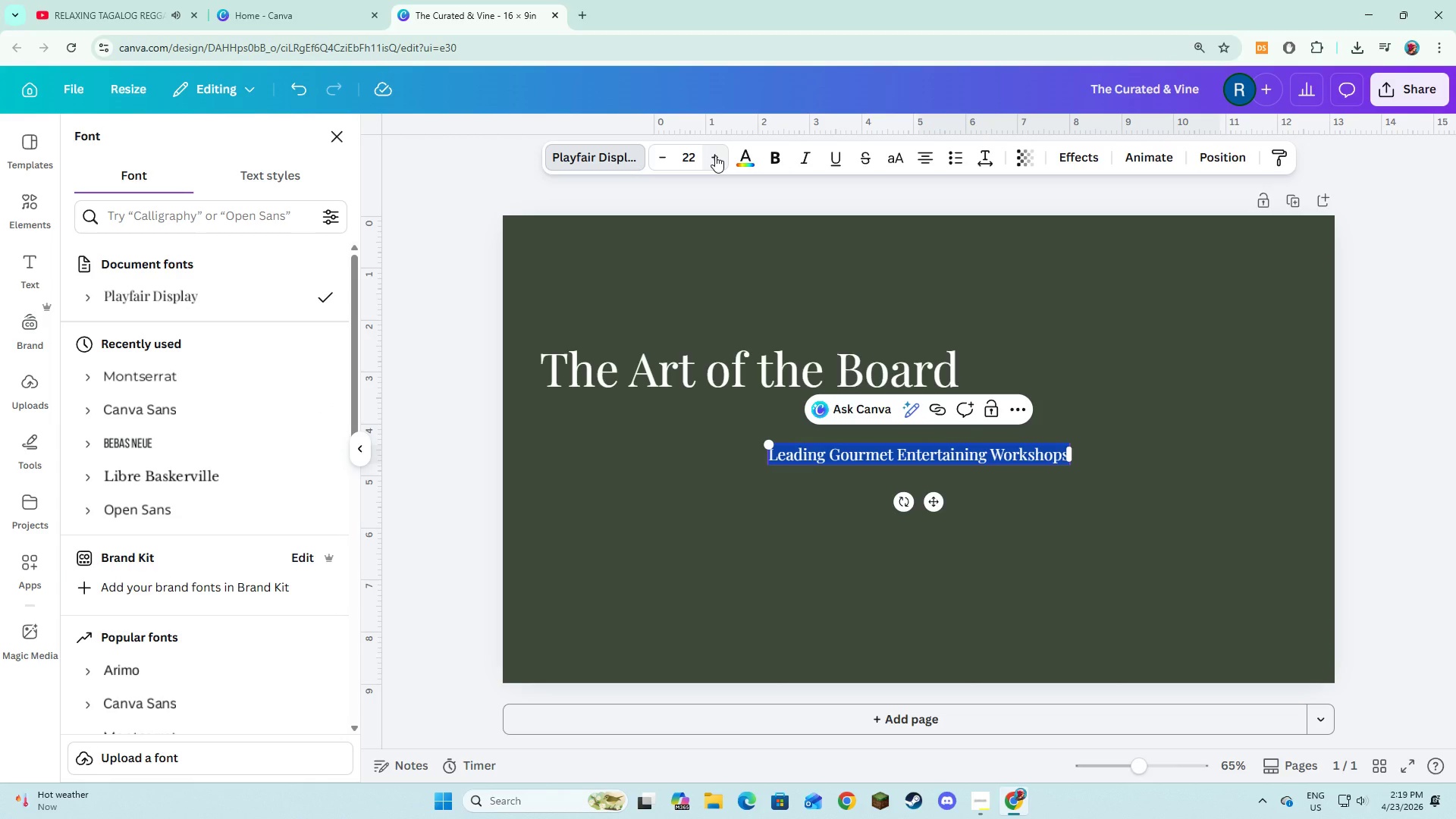 
left_click([715, 155])
 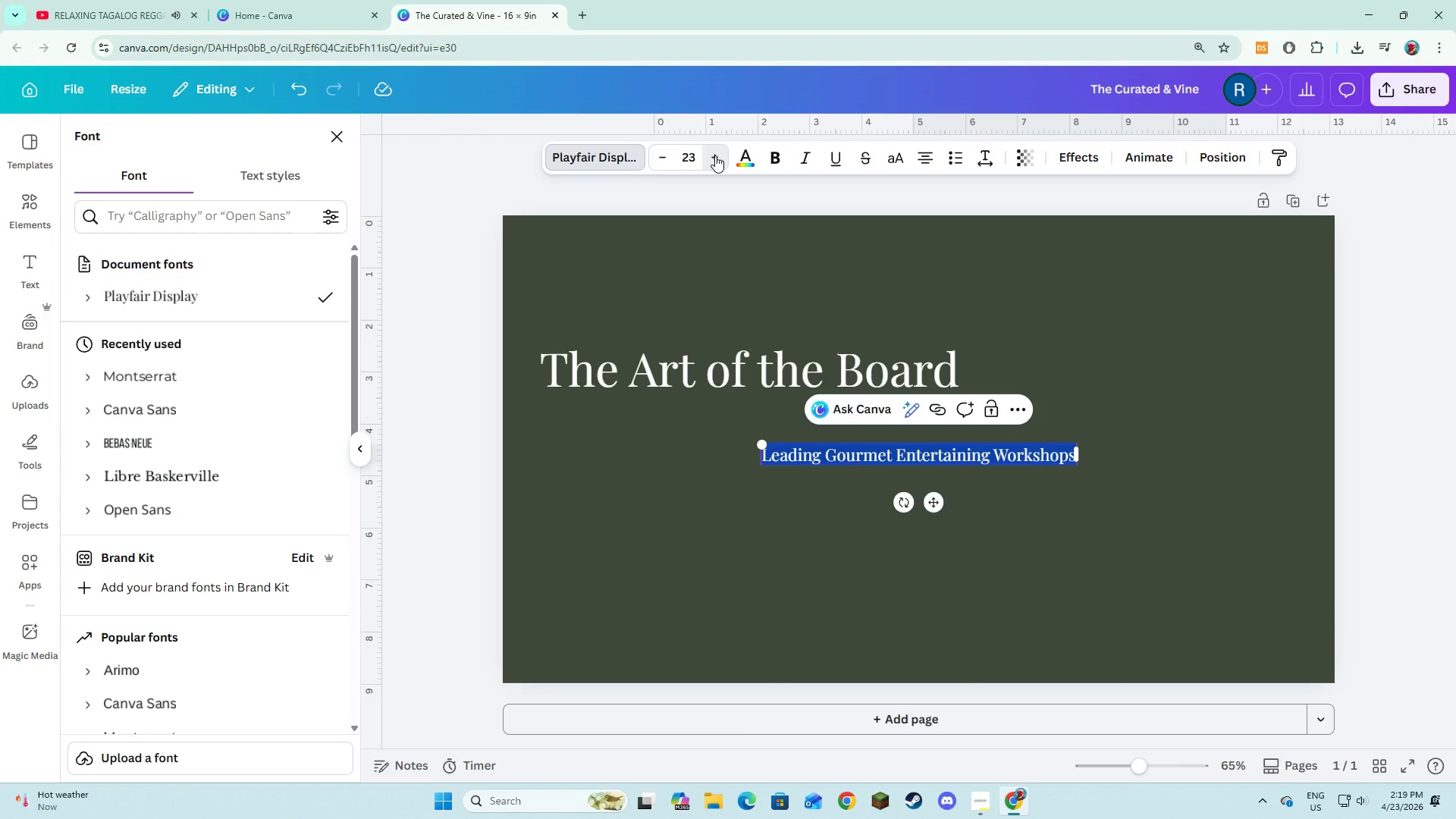 
double_click([715, 155])
 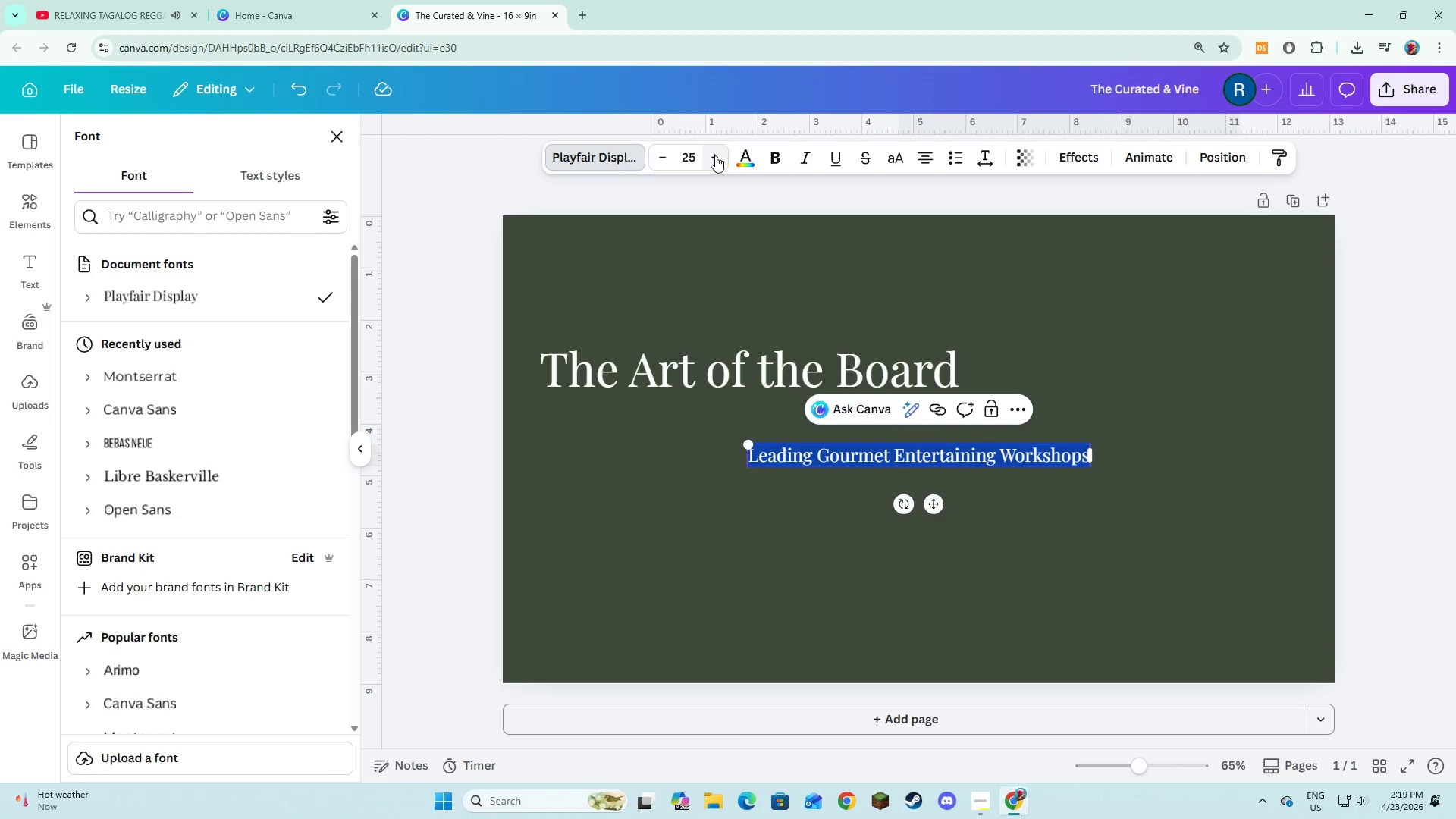 
triple_click([715, 155])
 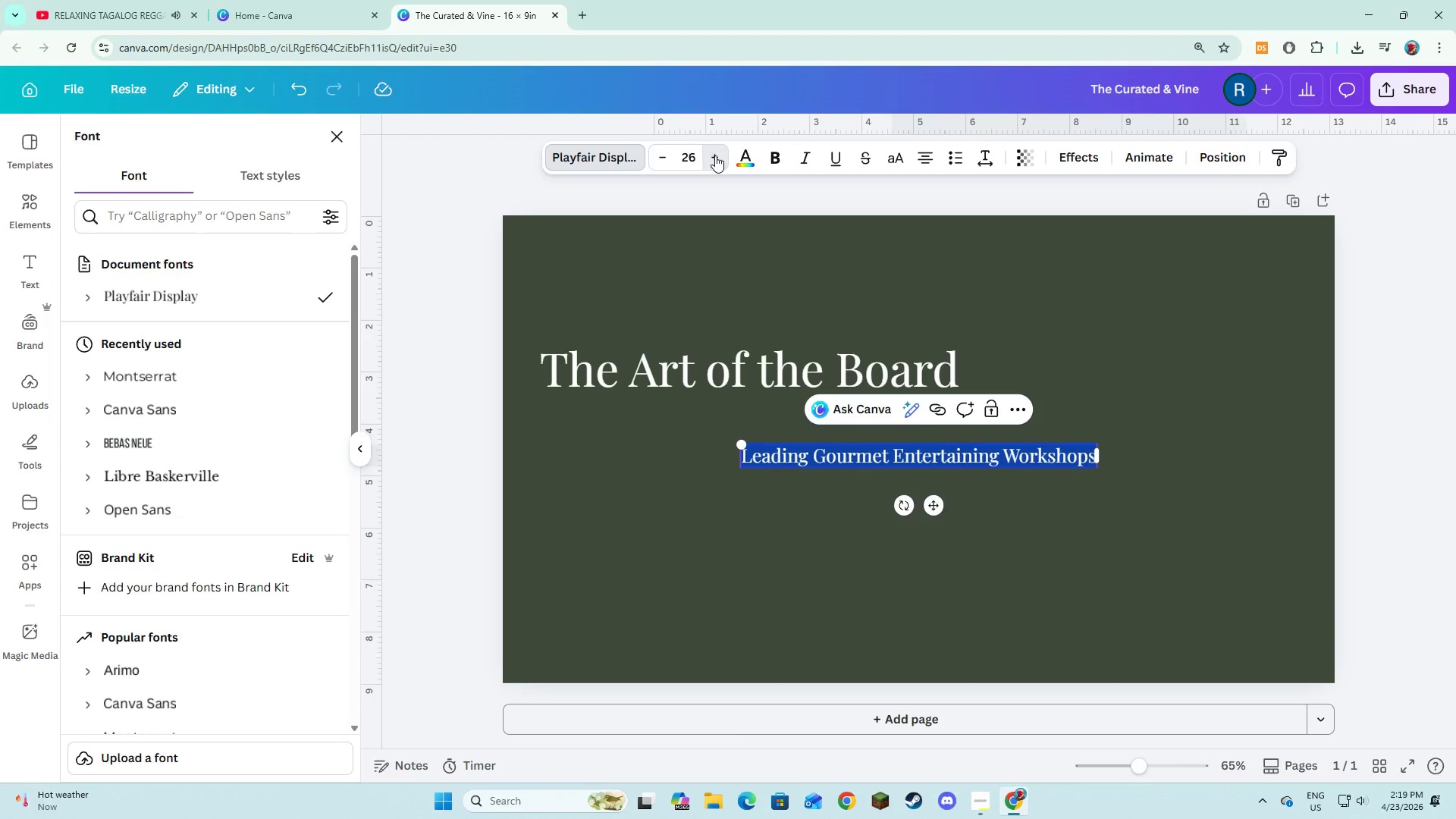 
triple_click([715, 155])
 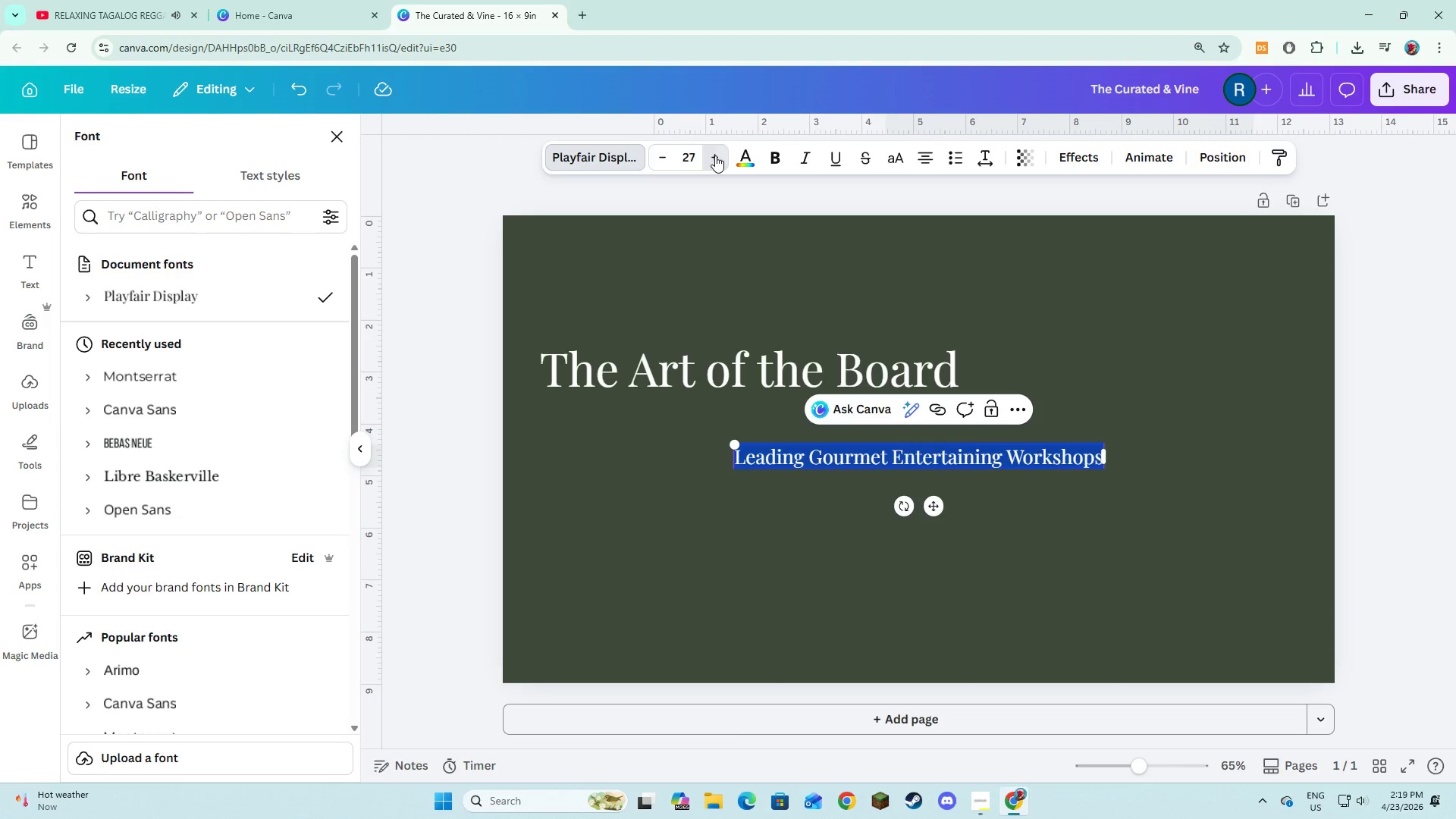 
triple_click([715, 155])
 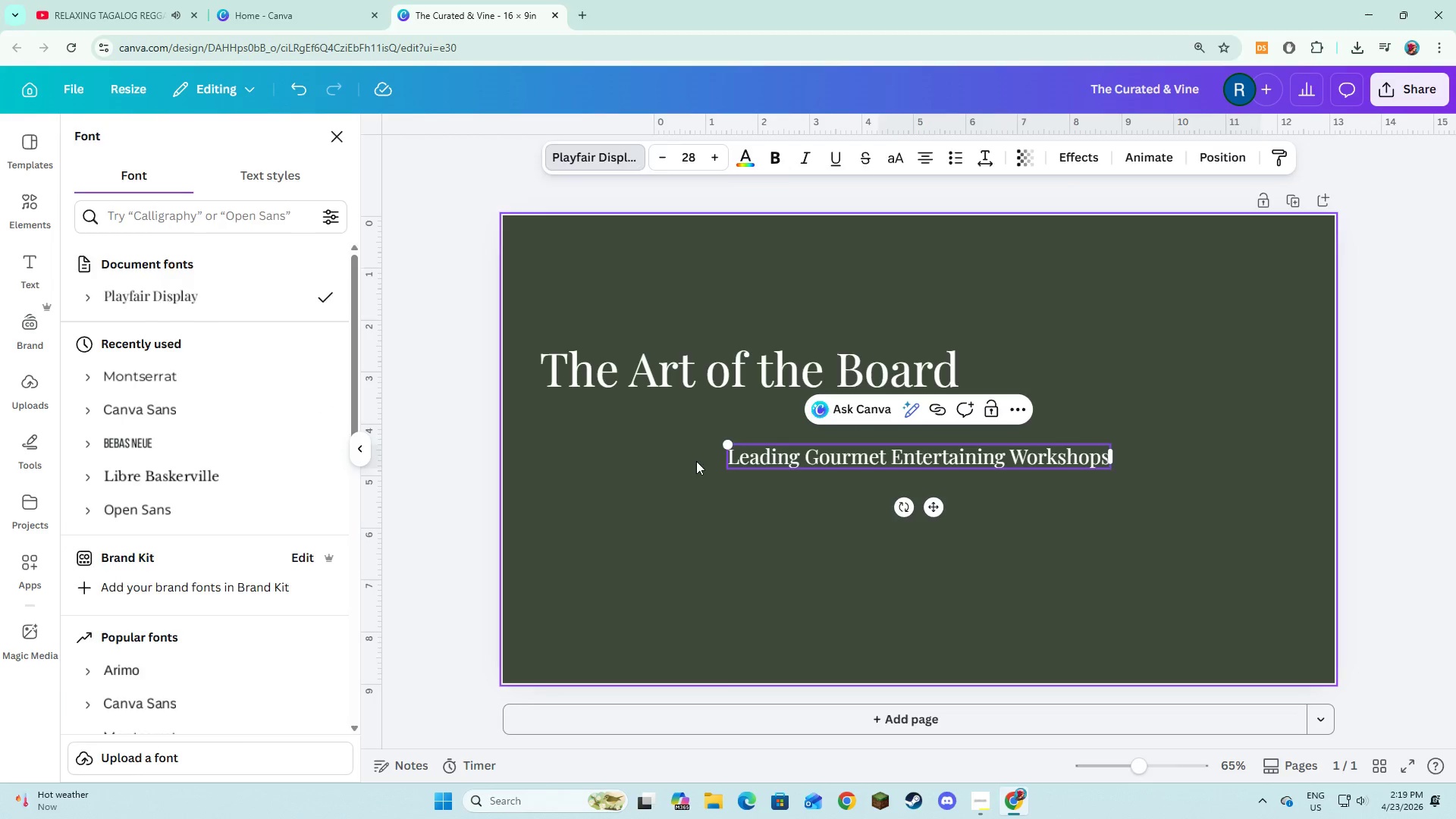 
double_click([791, 450])
 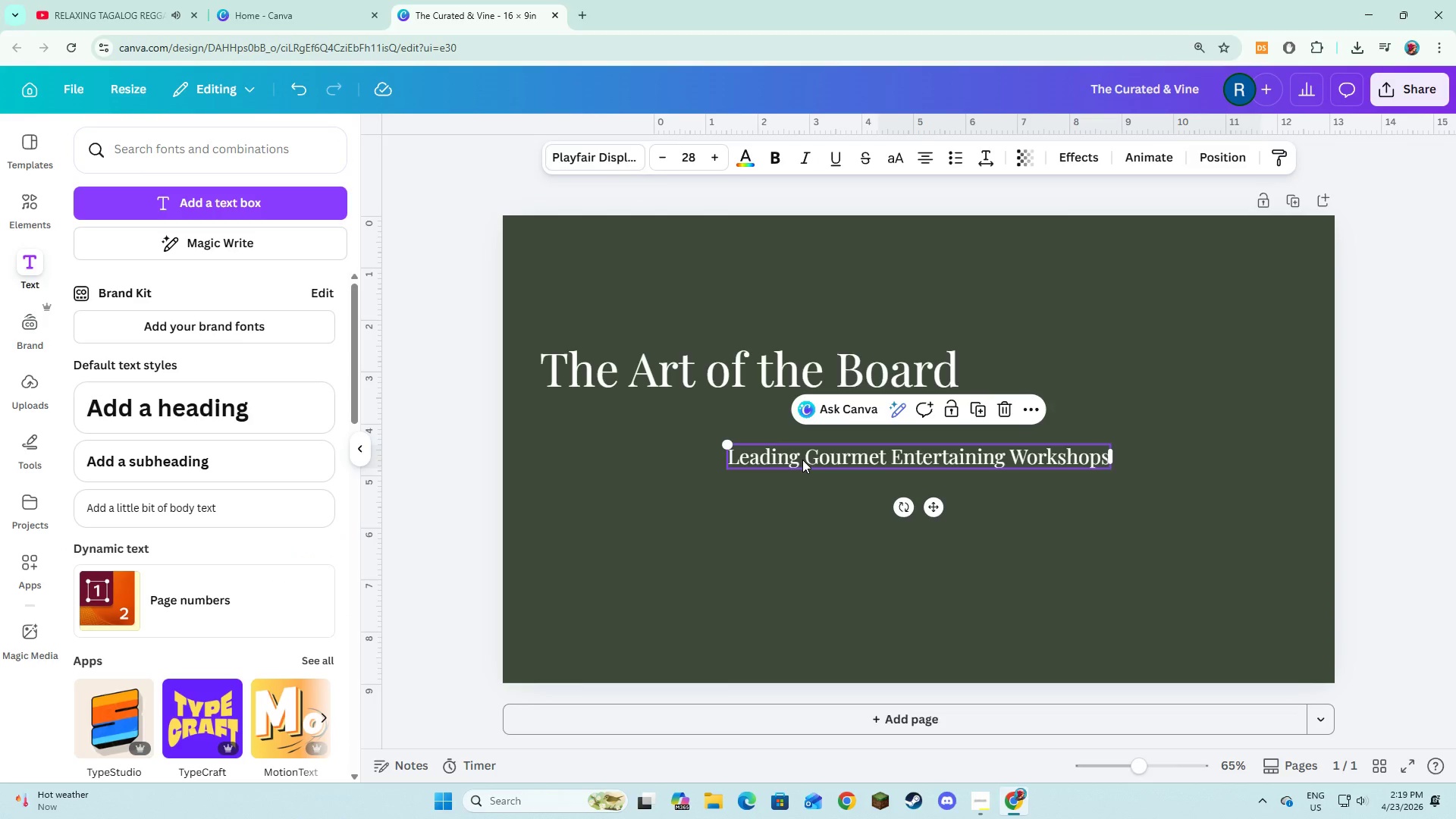 
left_click_drag(start_coordinate=[802, 460], to_coordinate=[620, 422])
 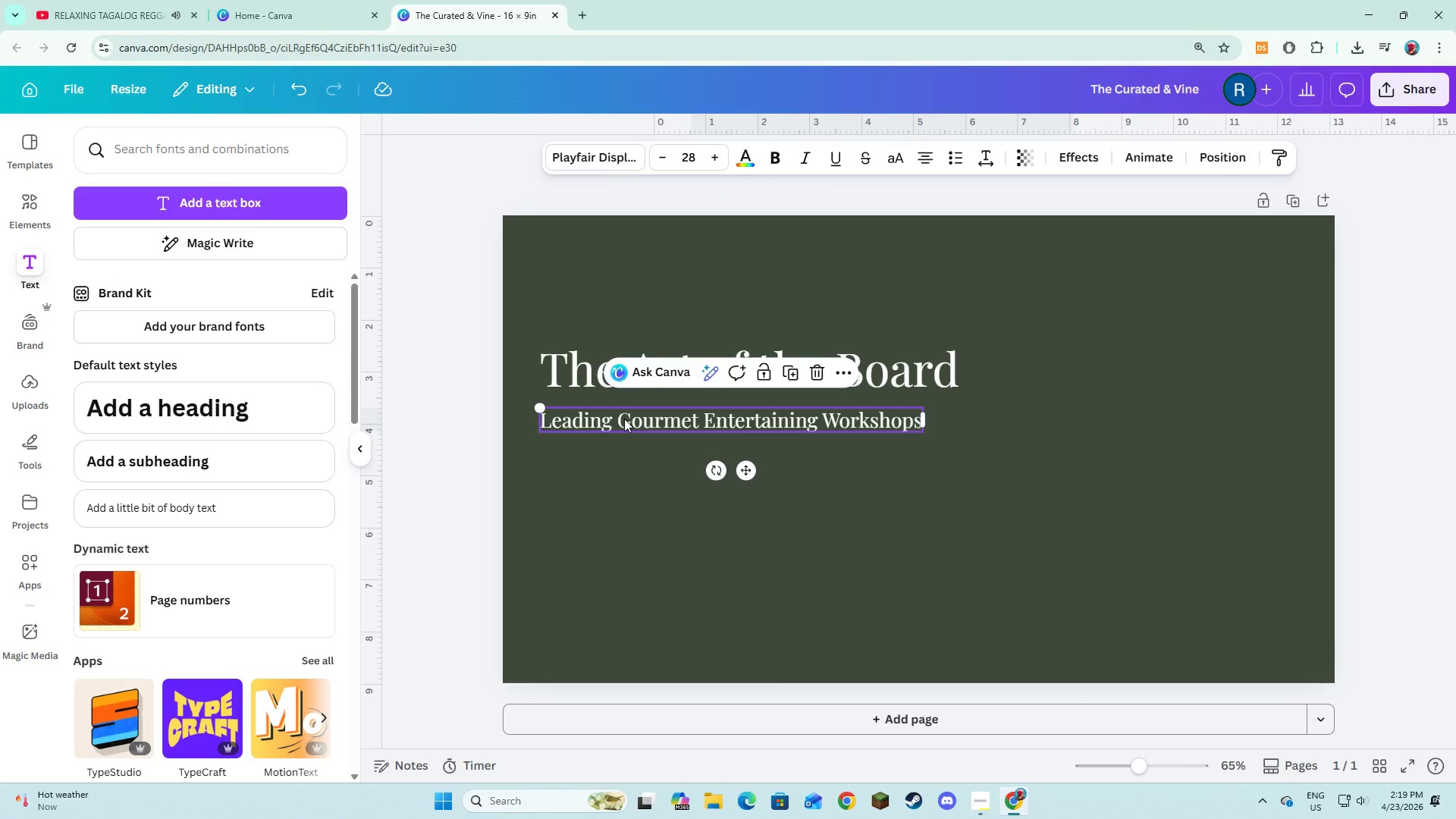 
wait(6.28)
 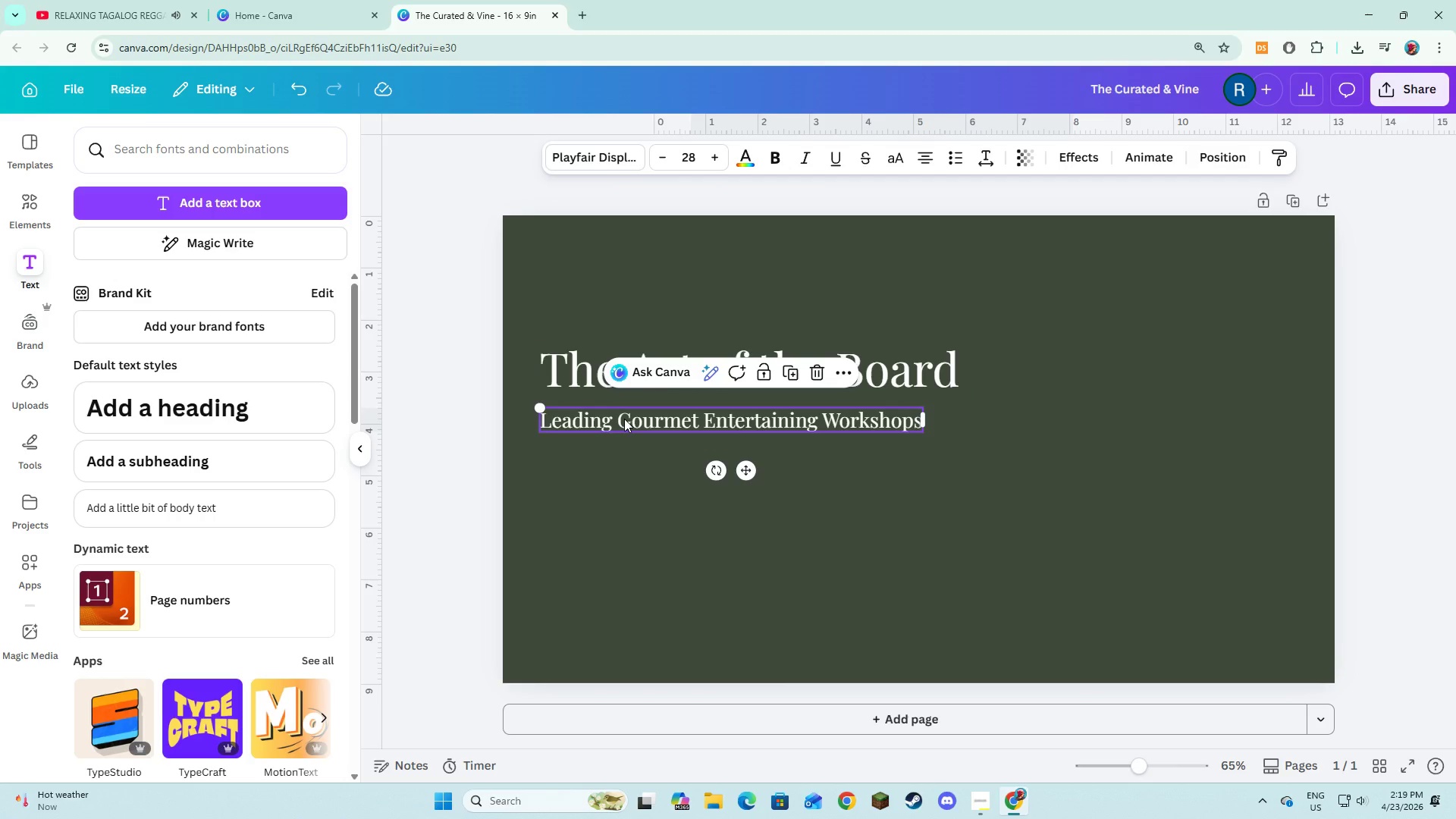 
left_click([591, 158])
 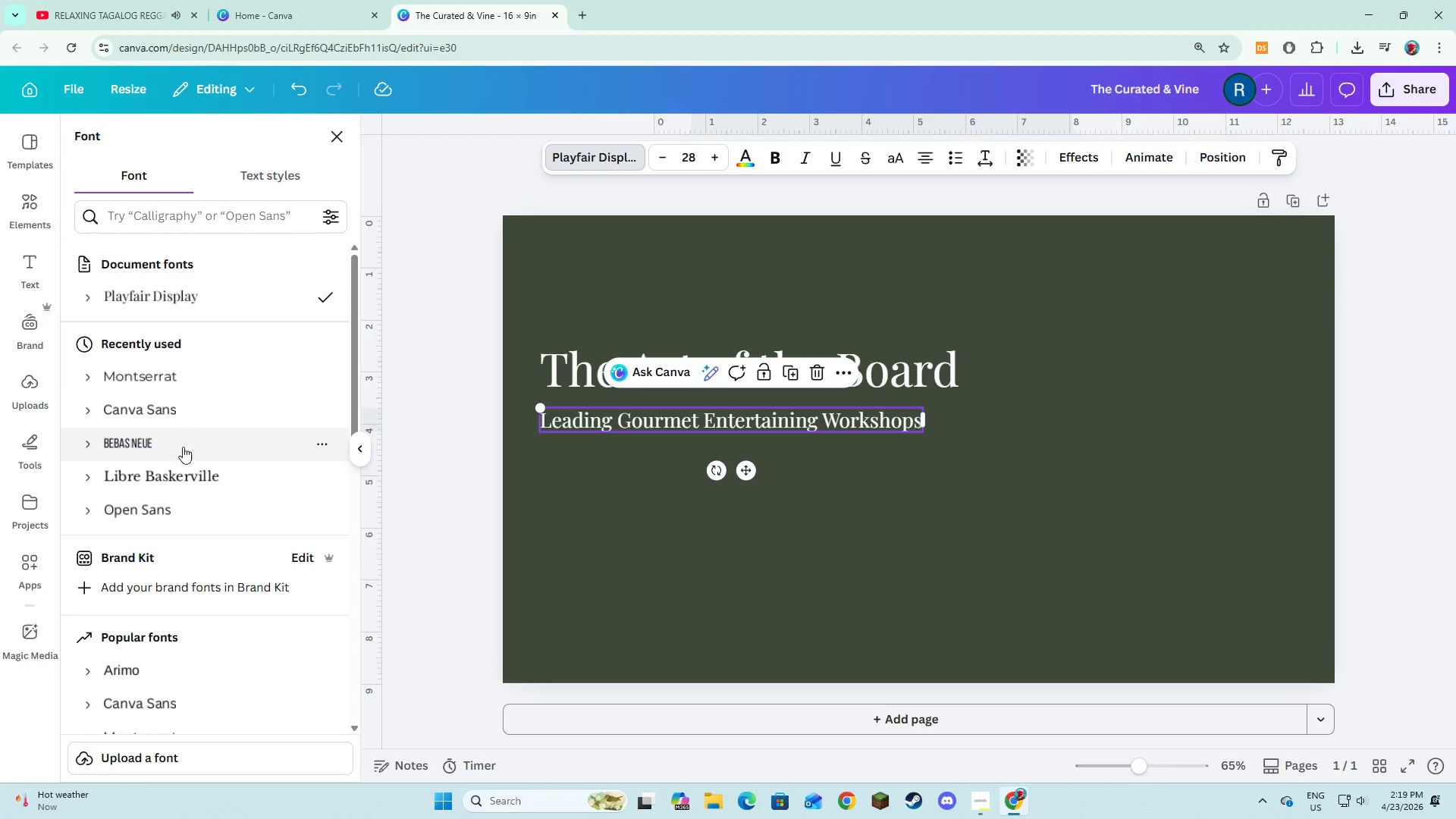 
left_click([183, 525])
 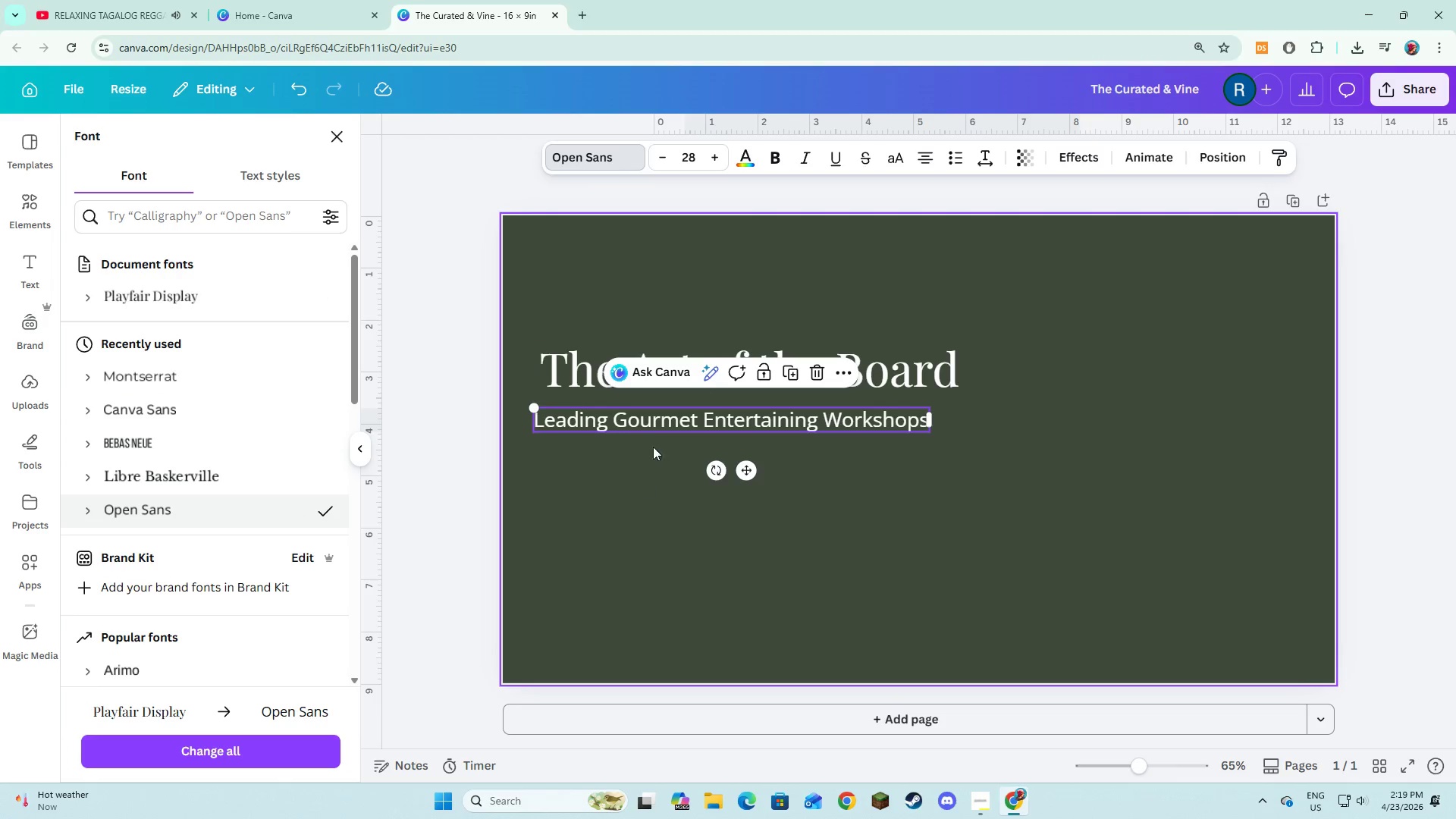 
left_click_drag(start_coordinate=[661, 425], to_coordinate=[669, 422])
 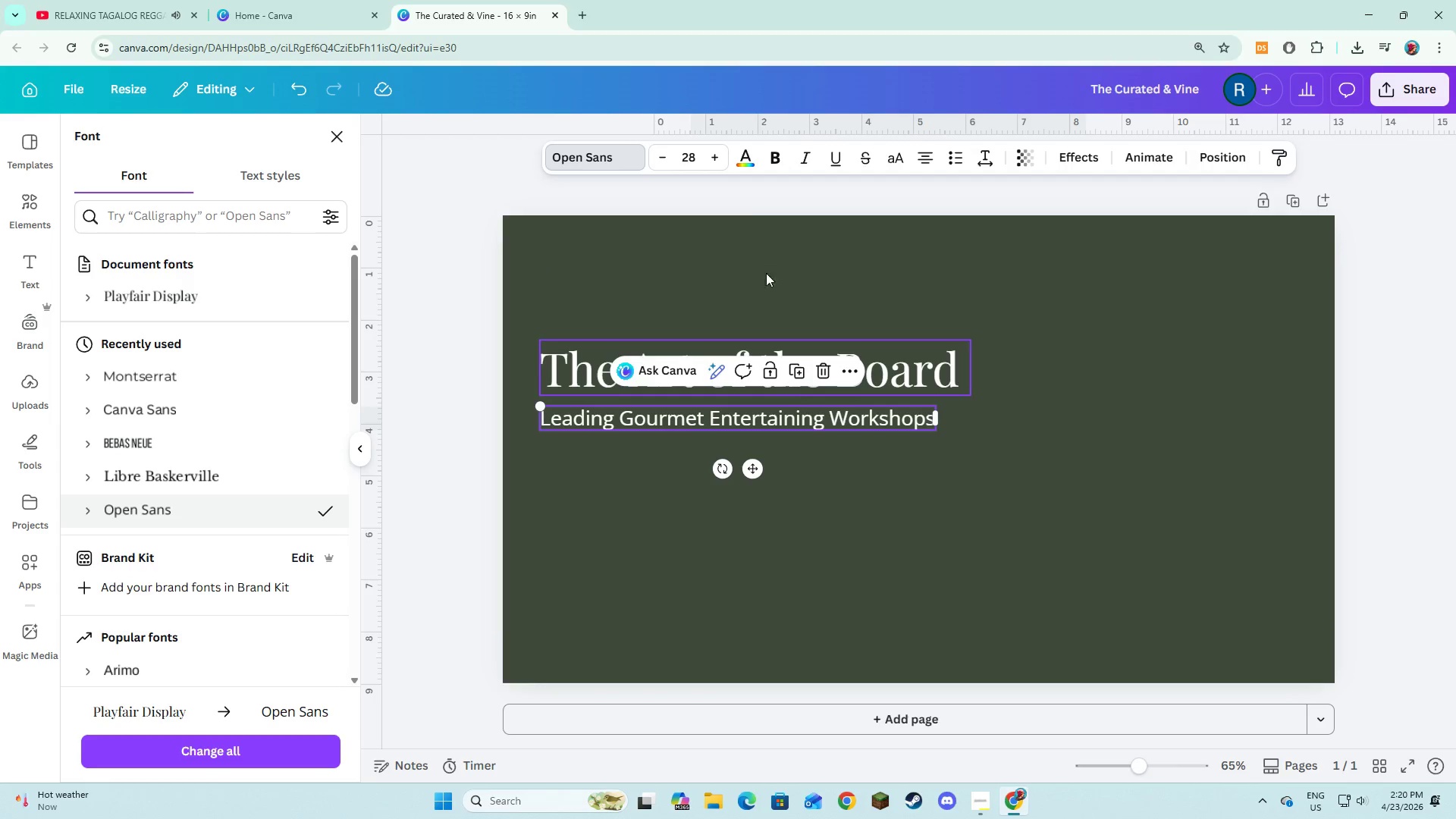 
mouse_move([680, 167])
 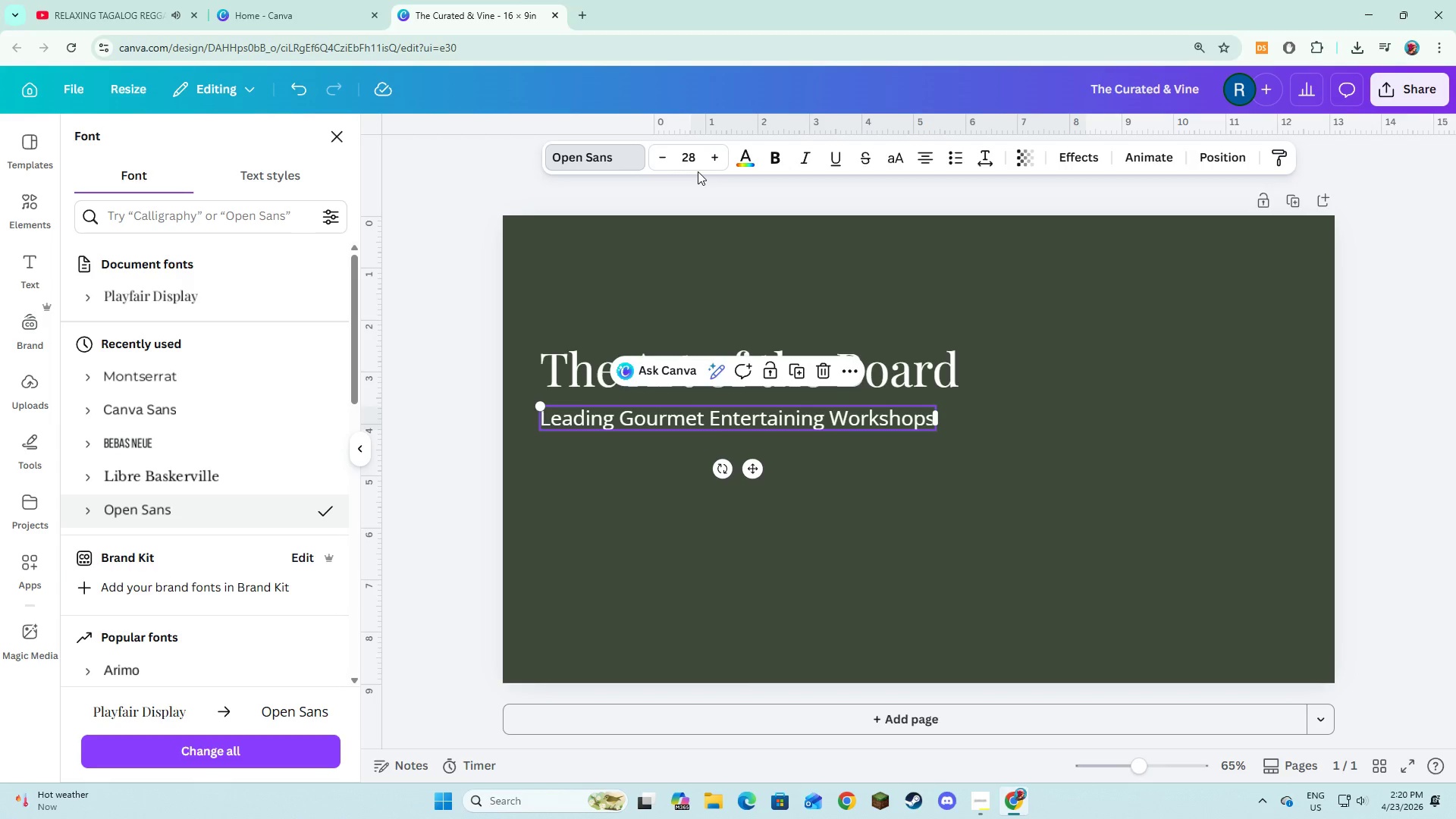 
wait(8.96)
 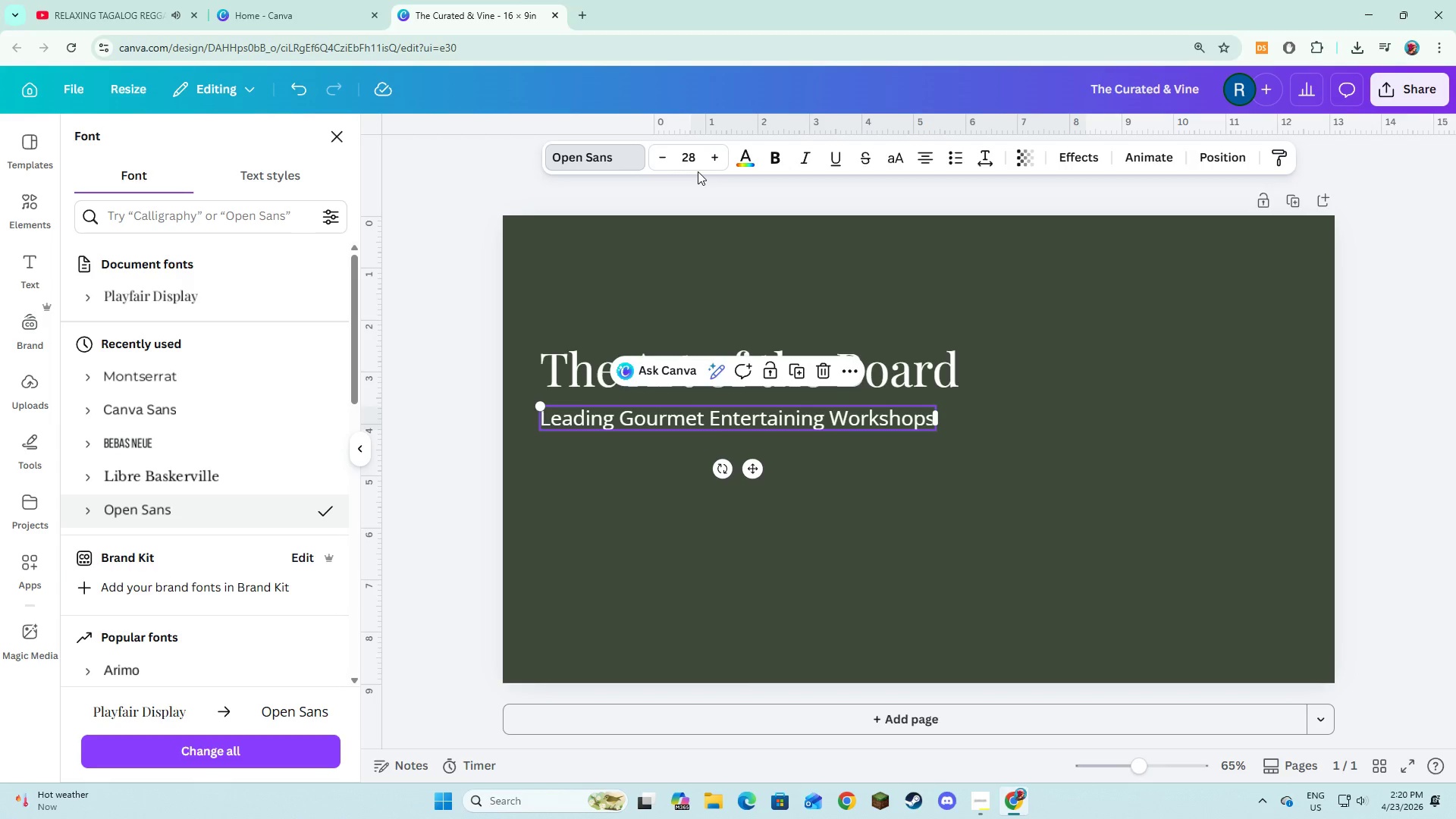 
left_click([573, 366])
 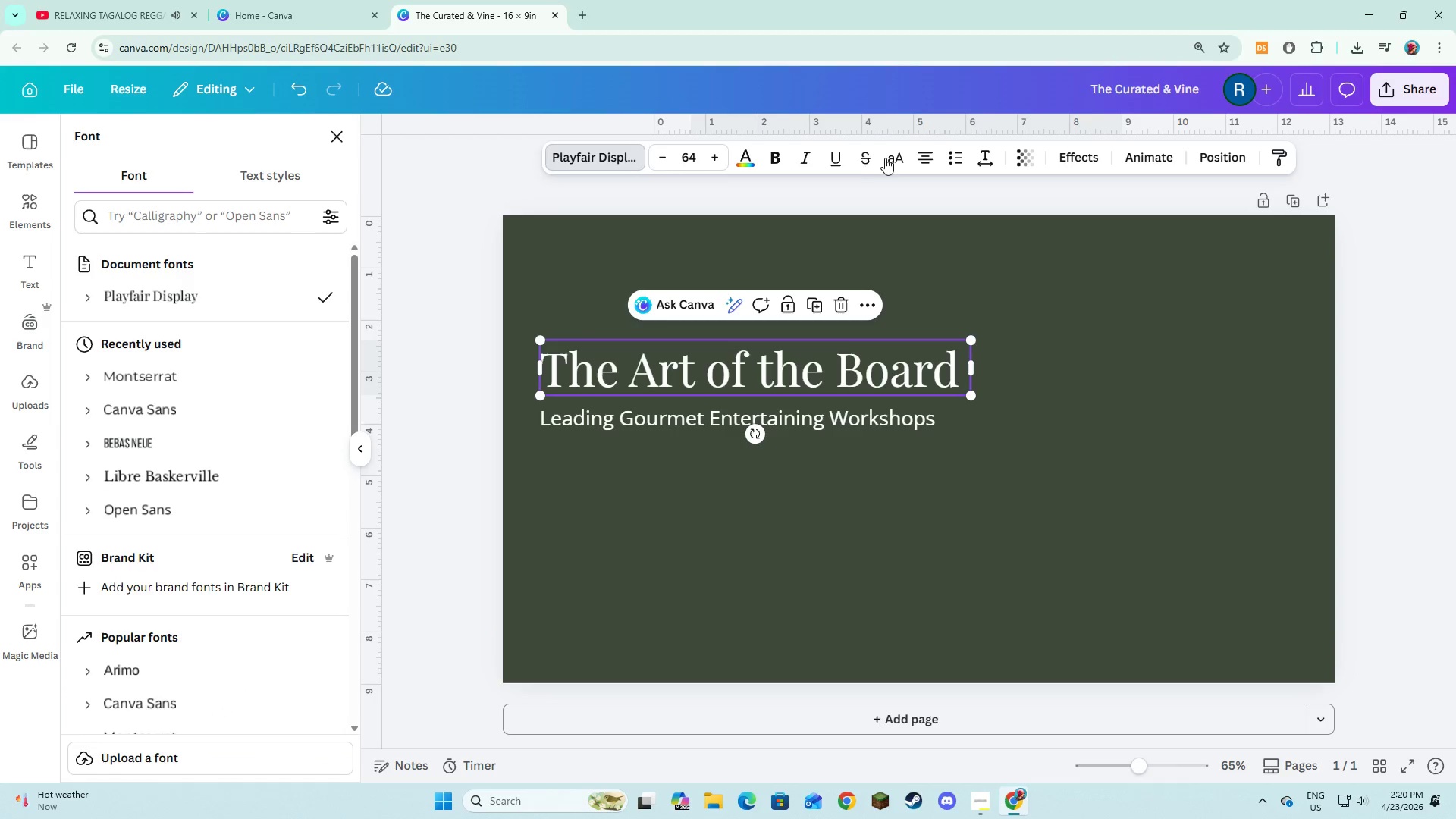 
left_click([886, 160])
 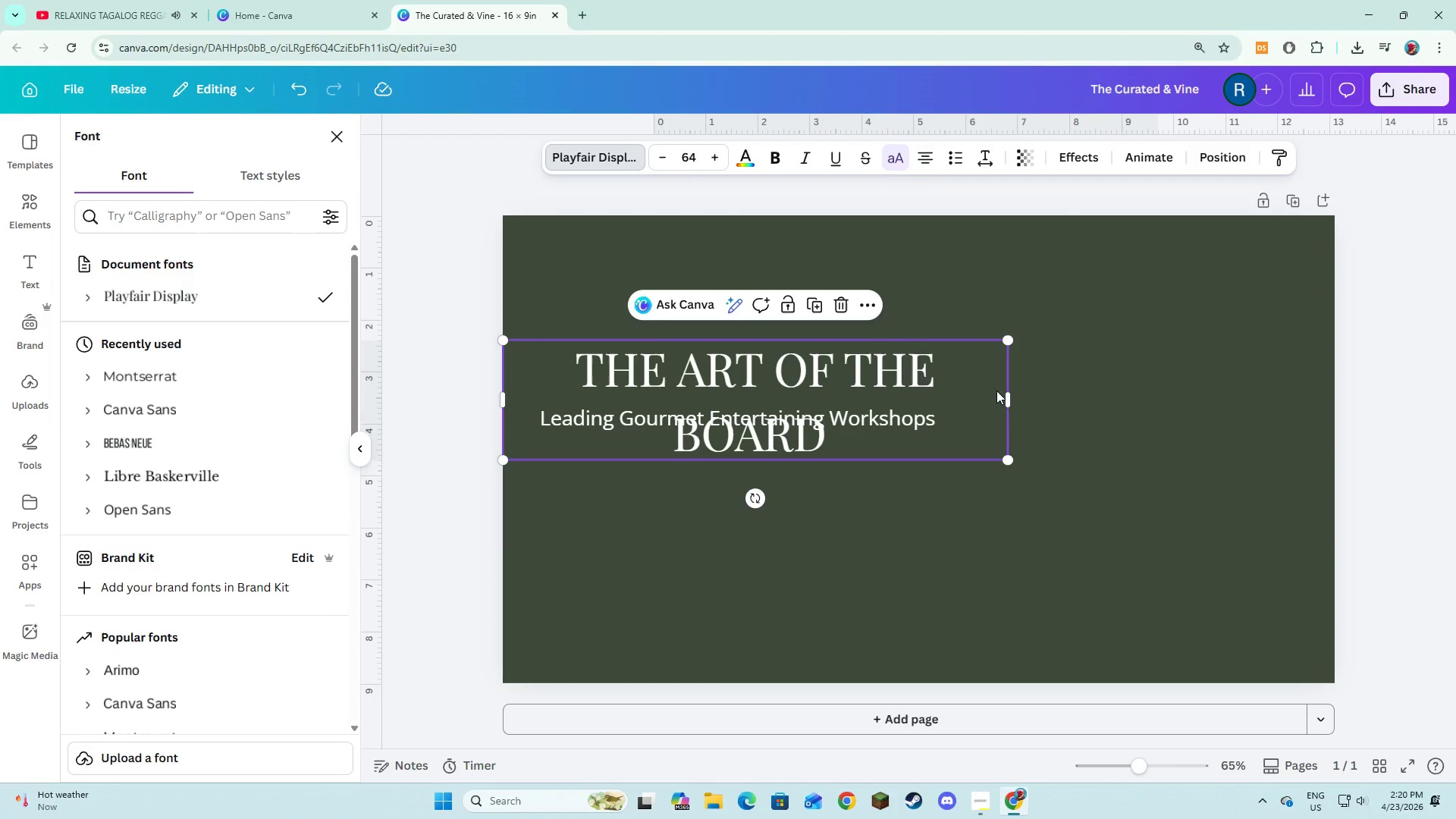 
left_click_drag(start_coordinate=[1011, 397], to_coordinate=[1131, 384])
 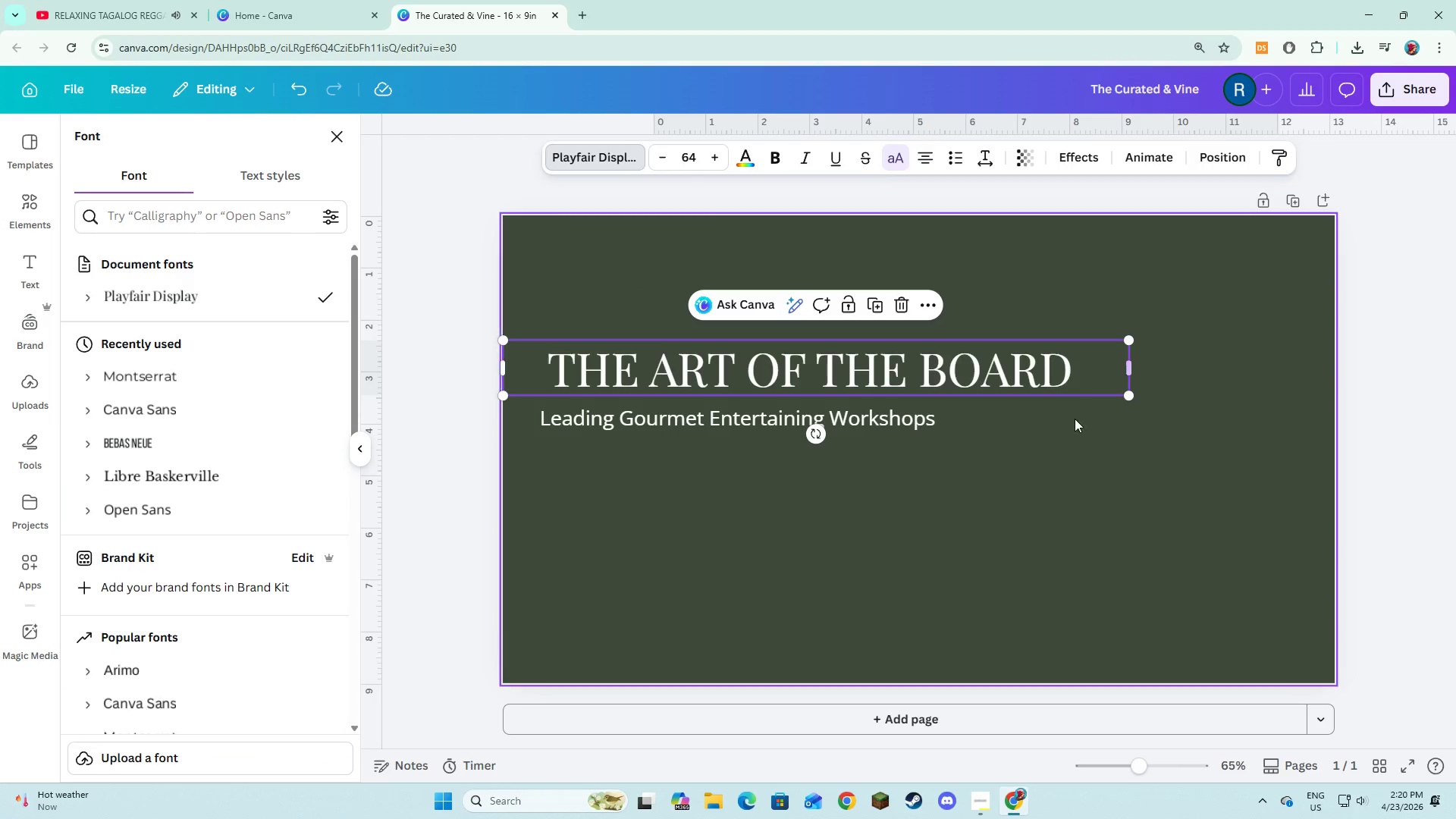 
left_click([1075, 419])
 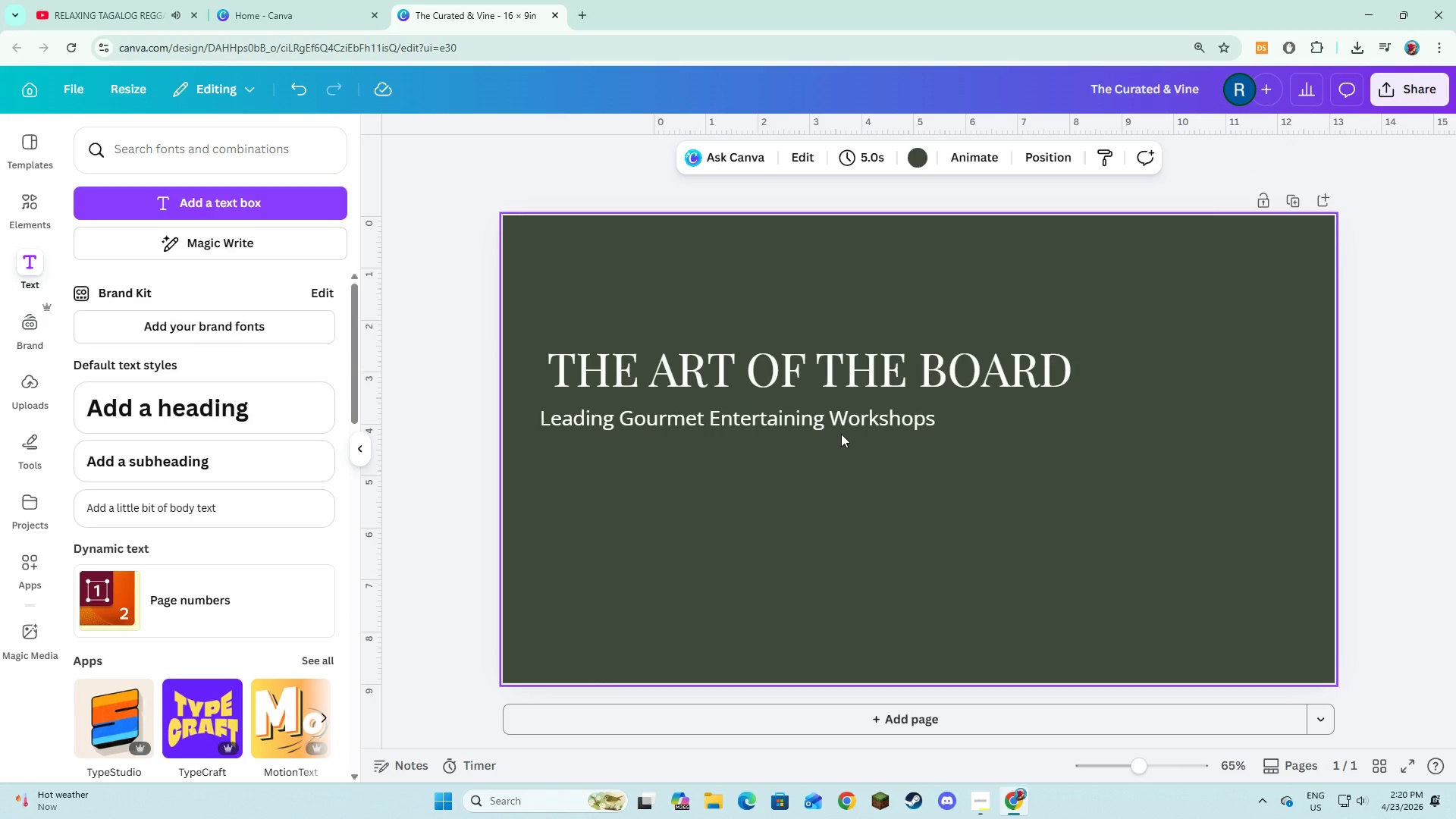 
double_click([880, 377])
 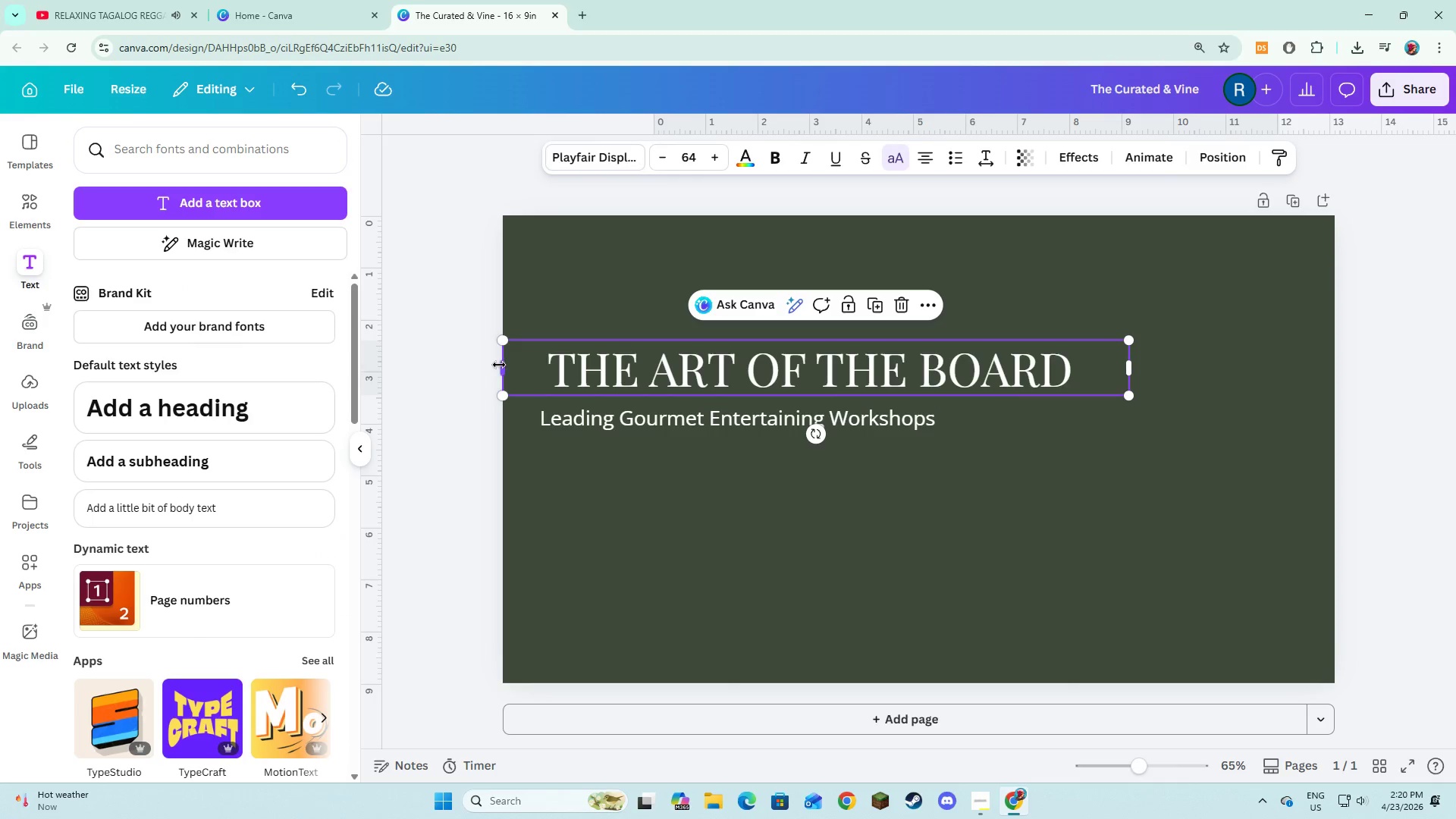 
left_click_drag(start_coordinate=[499, 365], to_coordinate=[532, 374])
 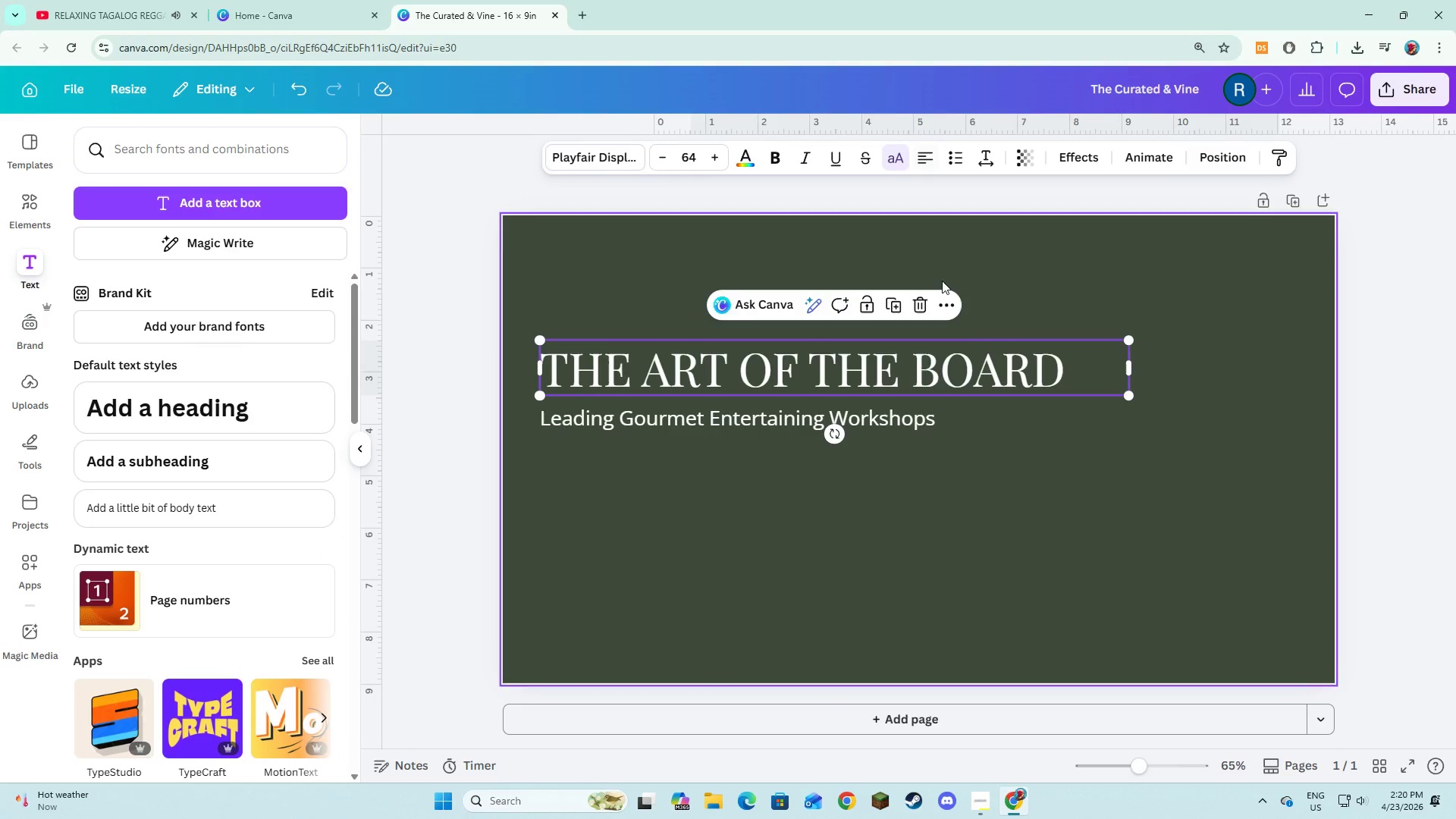 
left_click([1011, 440])
 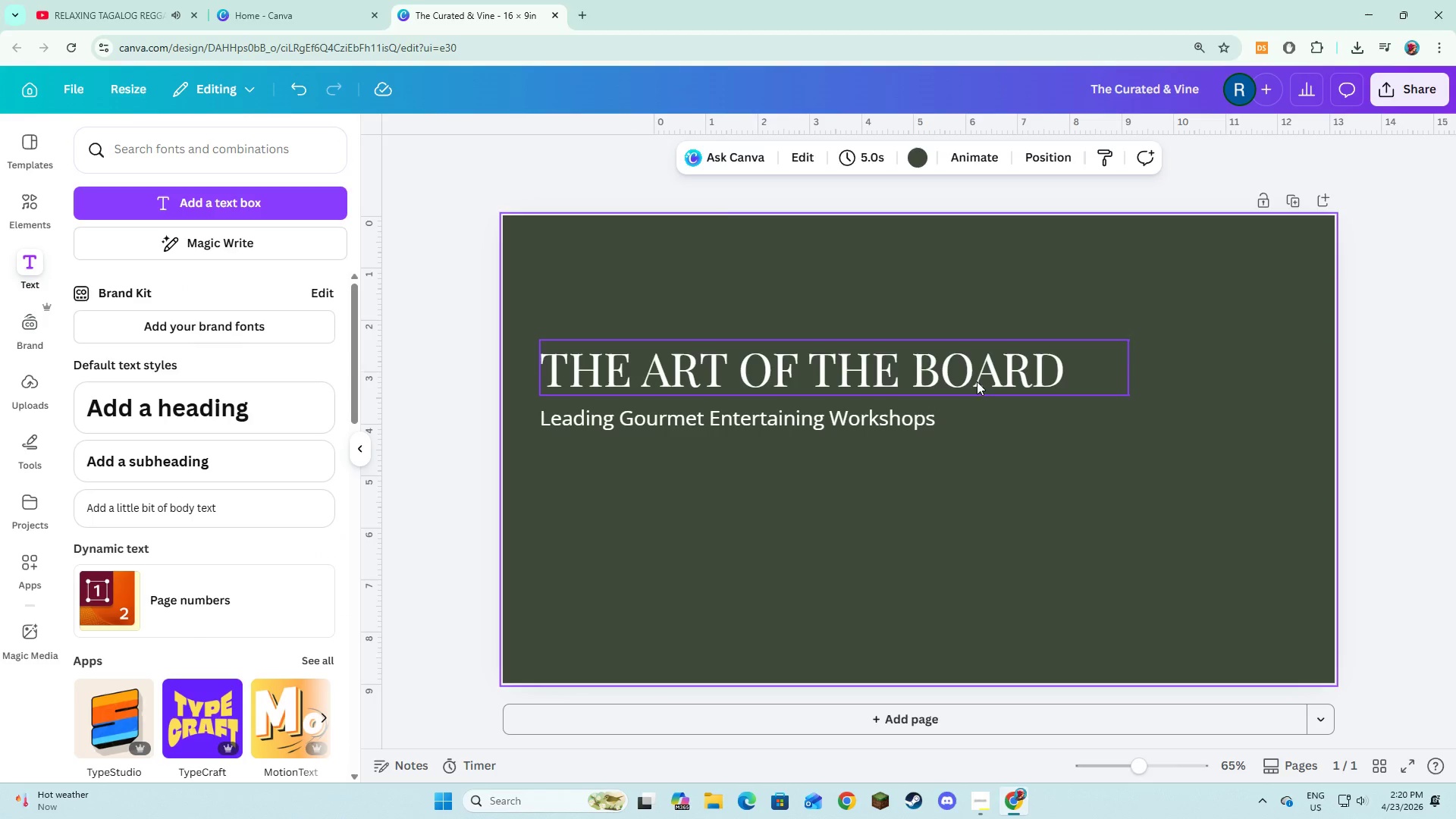 
left_click([977, 377])
 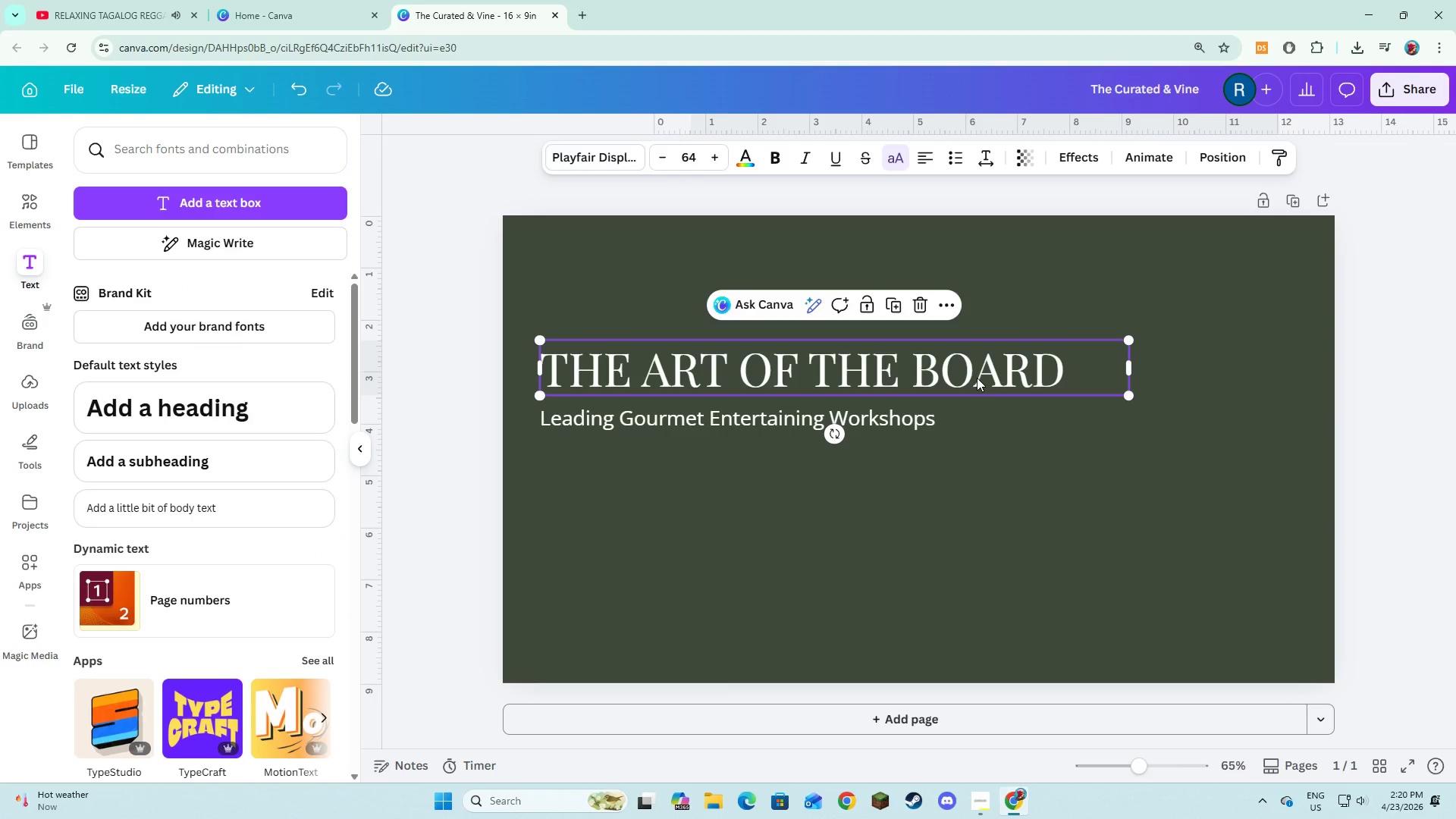 
left_click([984, 427])
 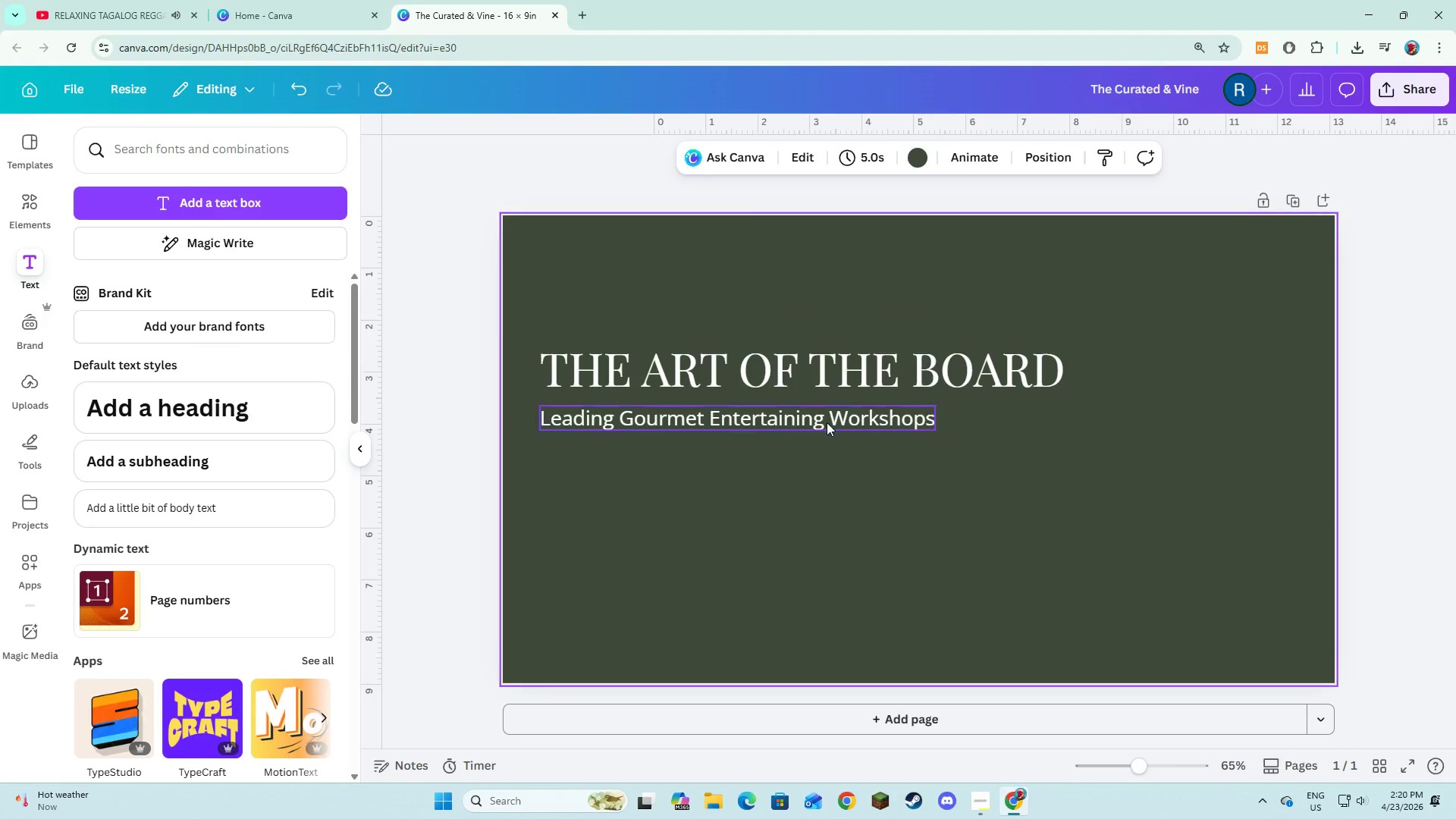 
left_click([812, 425])
 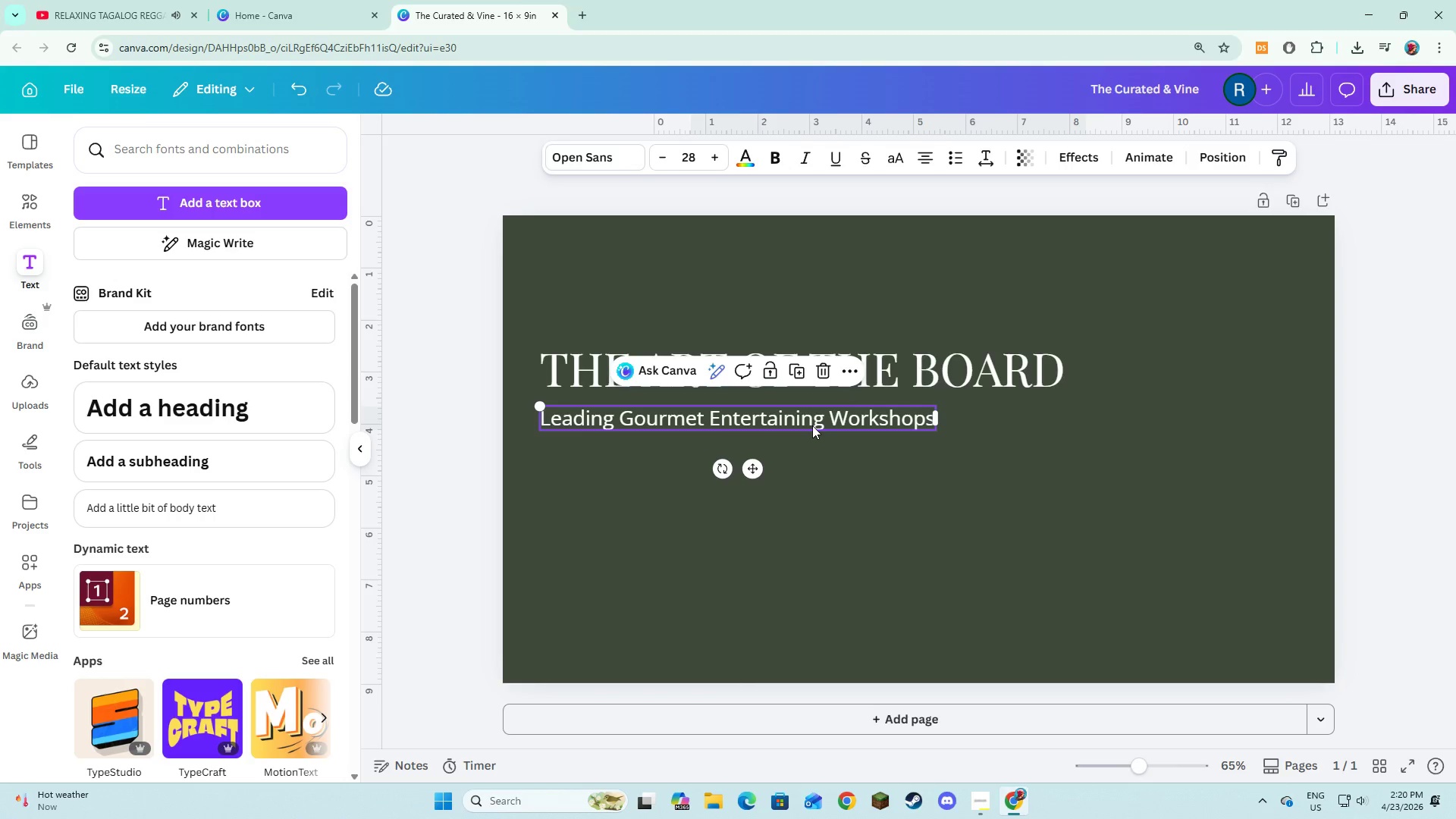 
wait(11.67)
 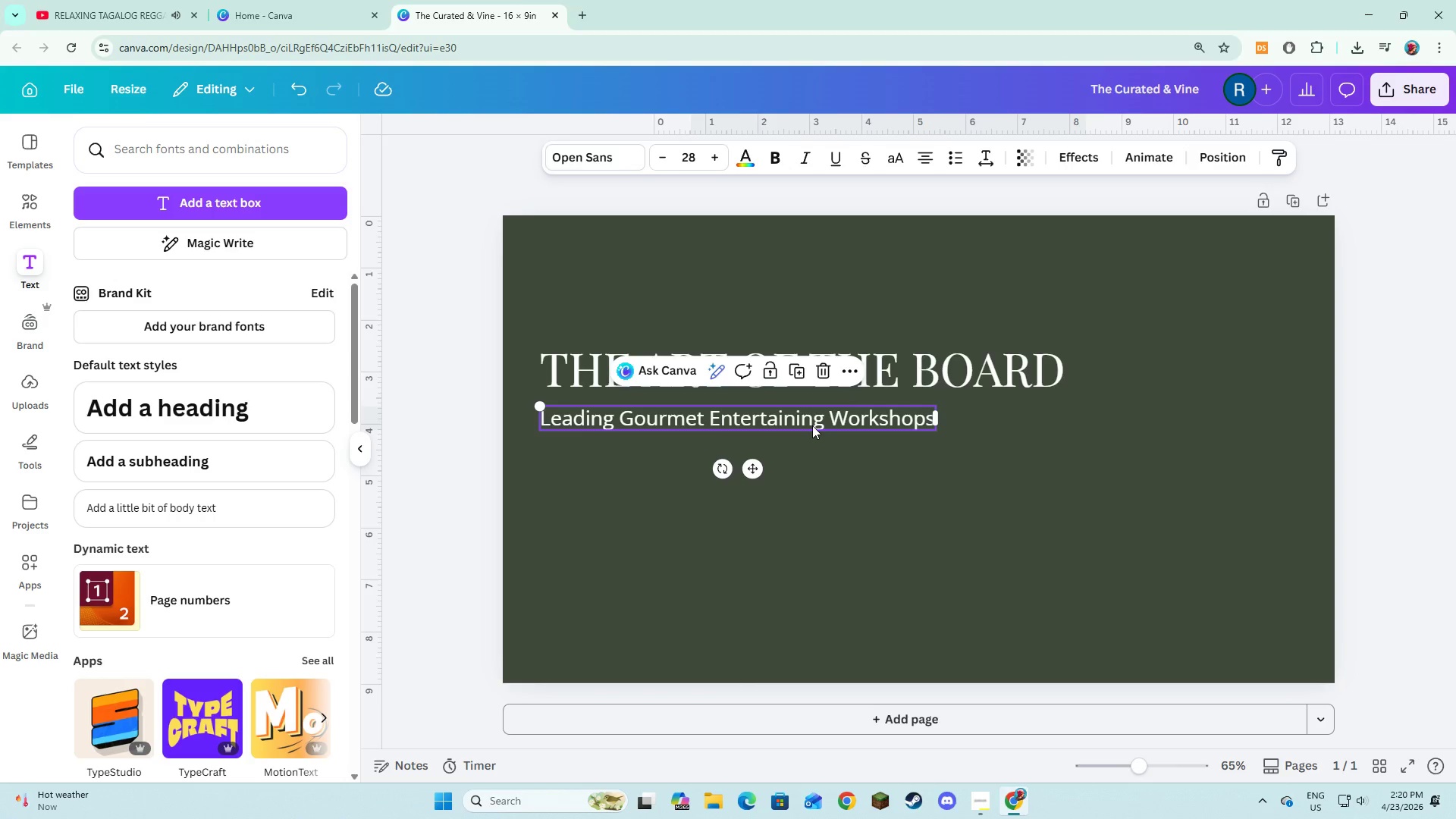 
double_click([706, 163])
 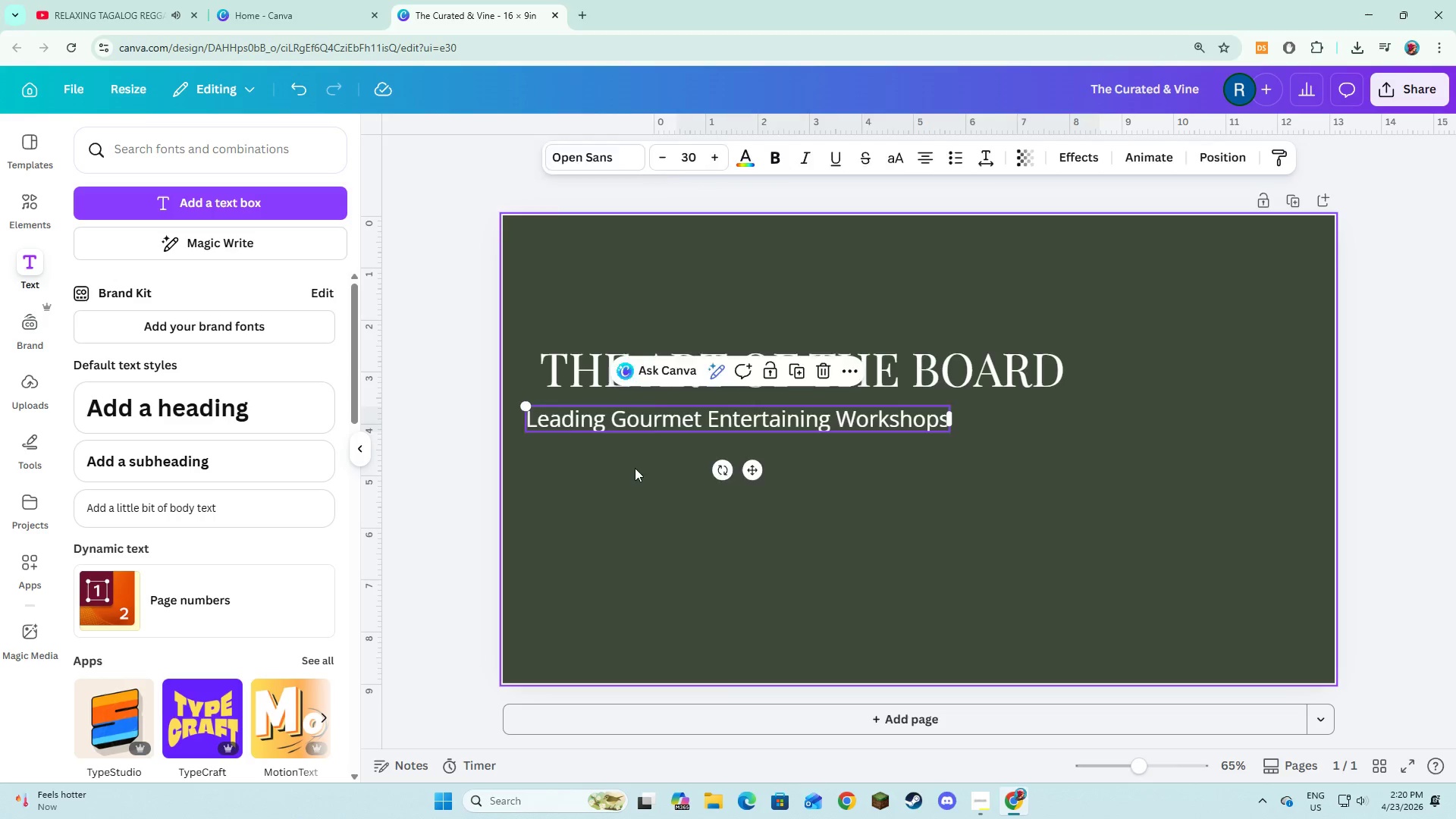 
double_click([641, 413])
 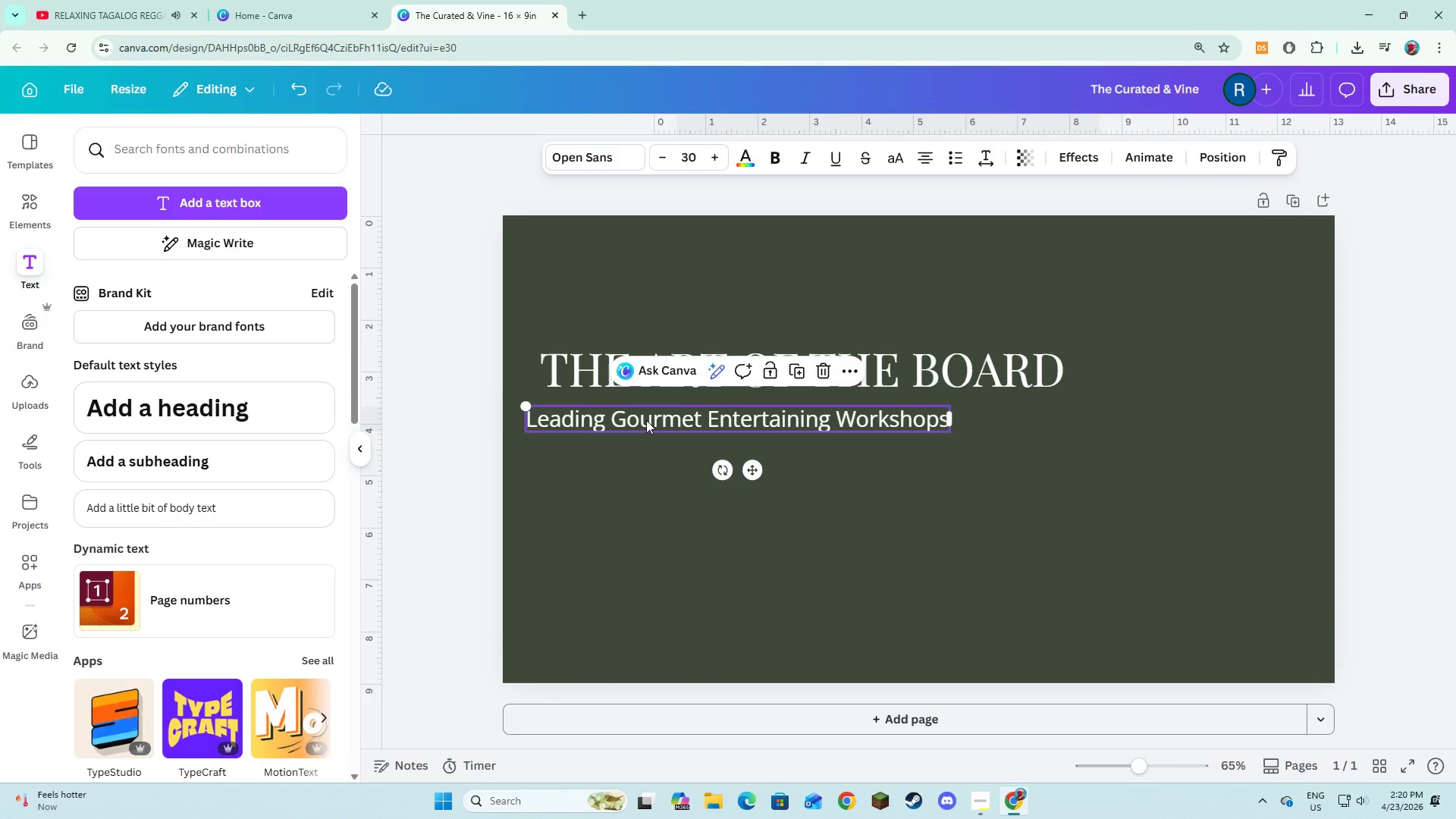 
left_click_drag(start_coordinate=[646, 420], to_coordinate=[661, 419])
 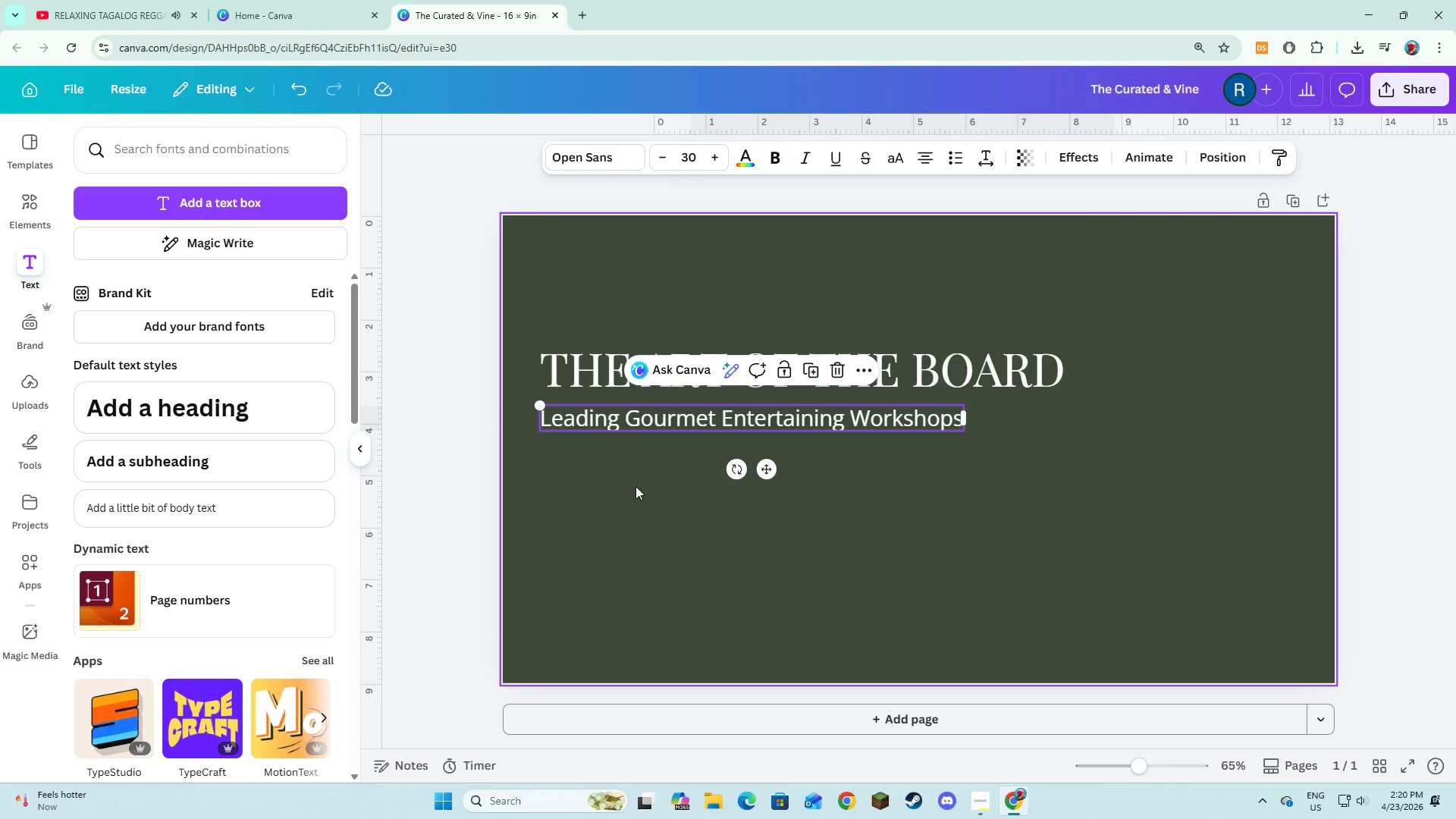 
left_click([635, 486])
 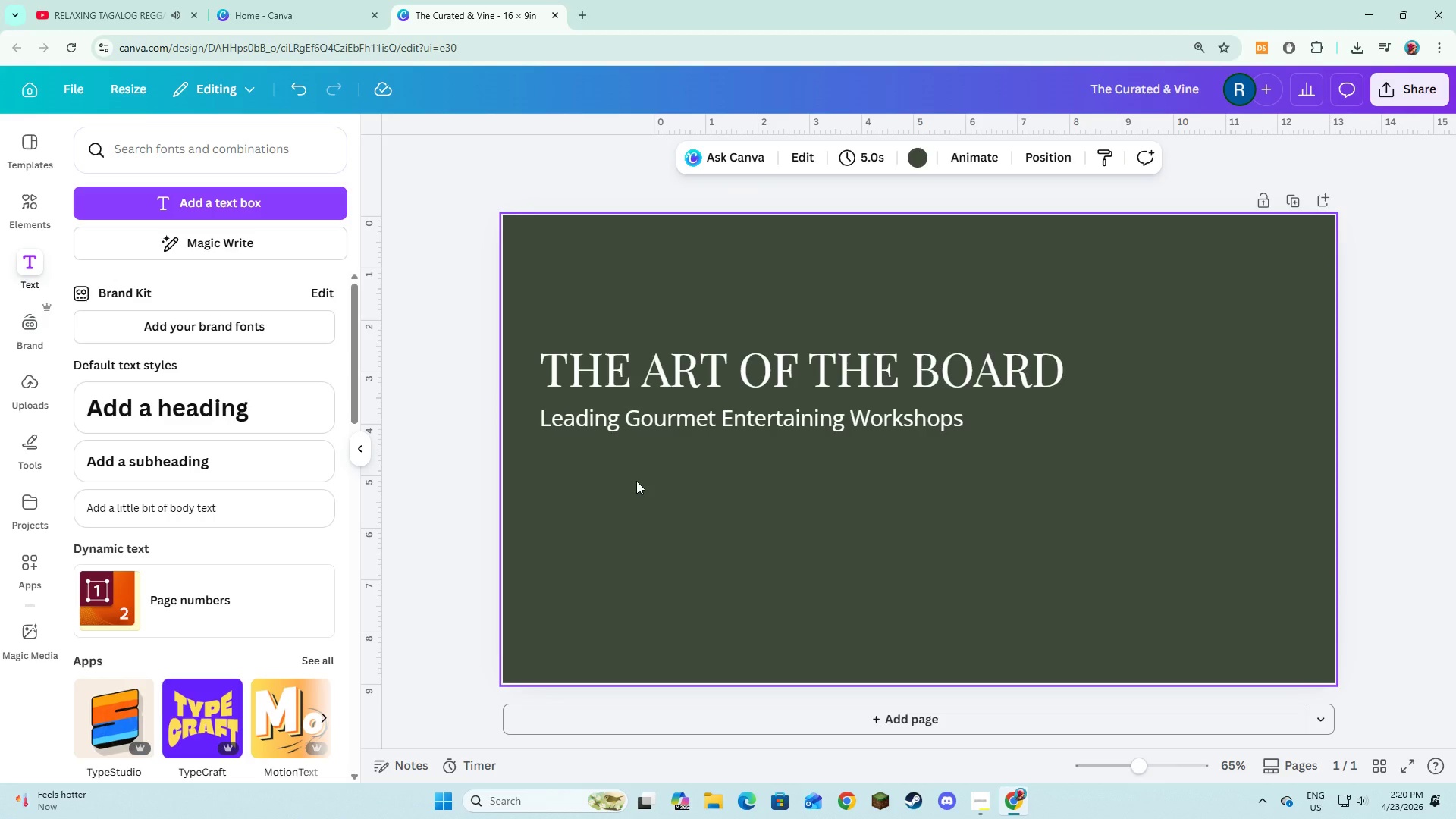 
wait(8.17)
 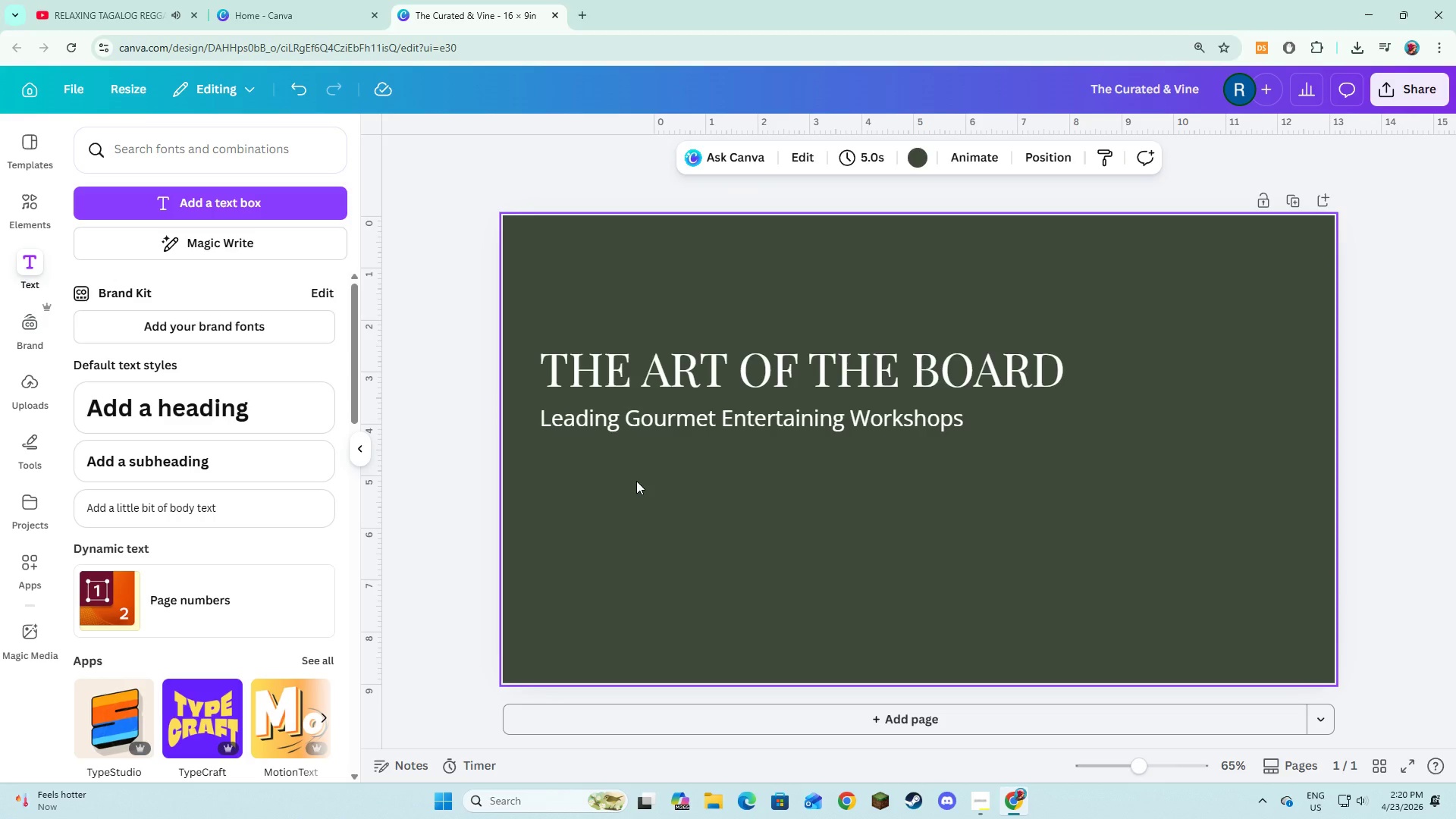 
left_click([689, 426])
 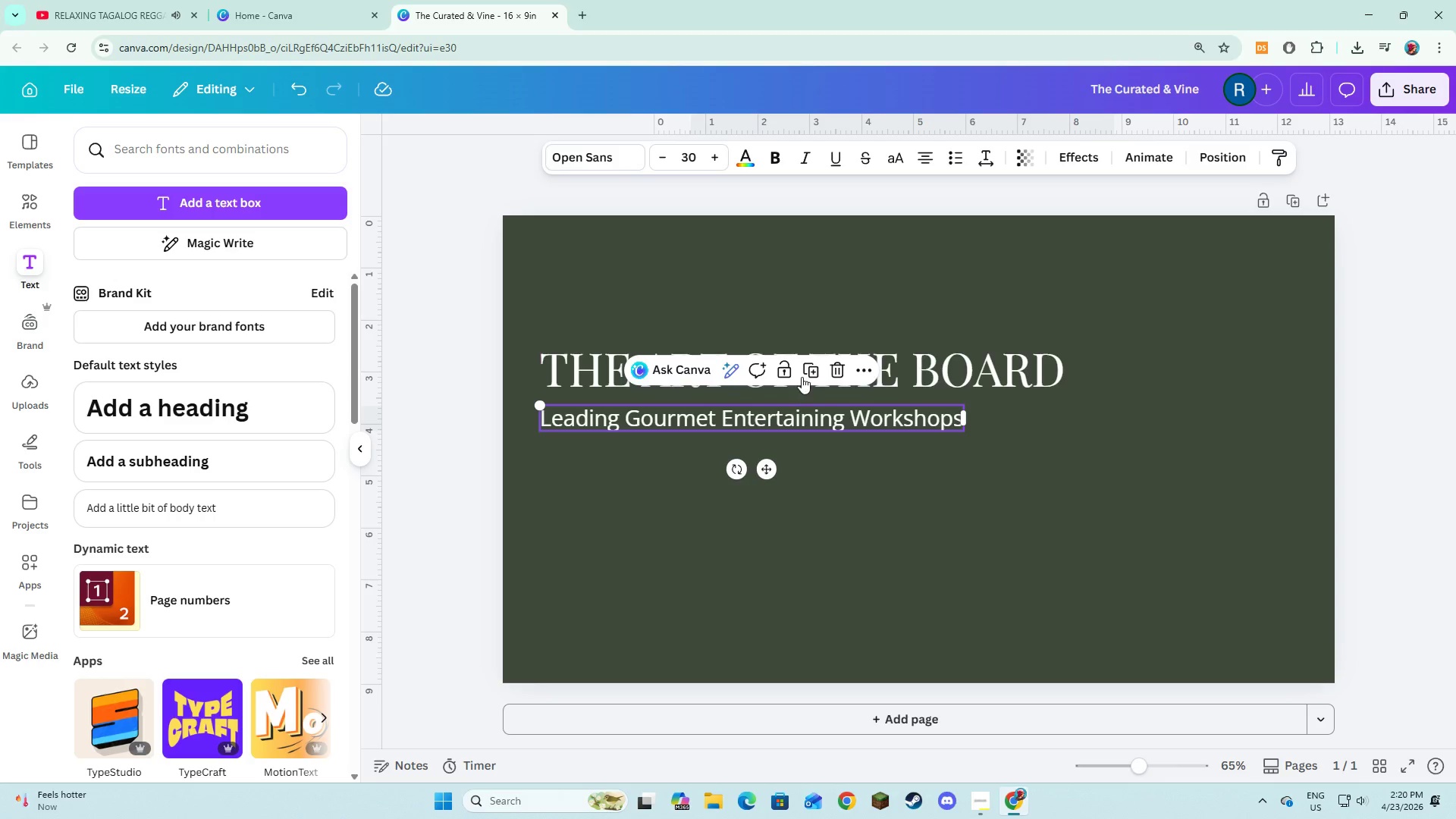 
left_click([806, 374])
 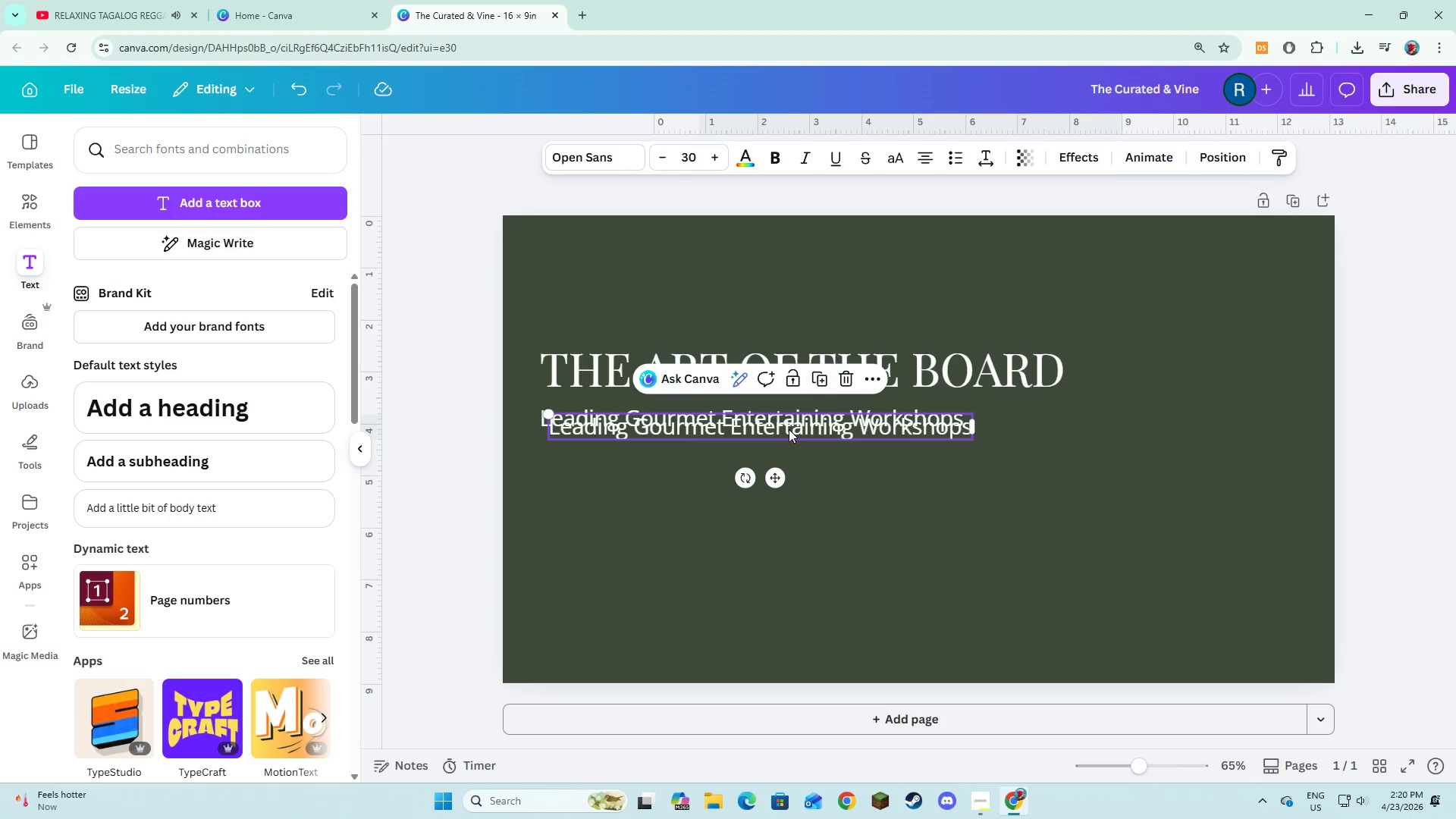 
left_click_drag(start_coordinate=[789, 429], to_coordinate=[782, 541])
 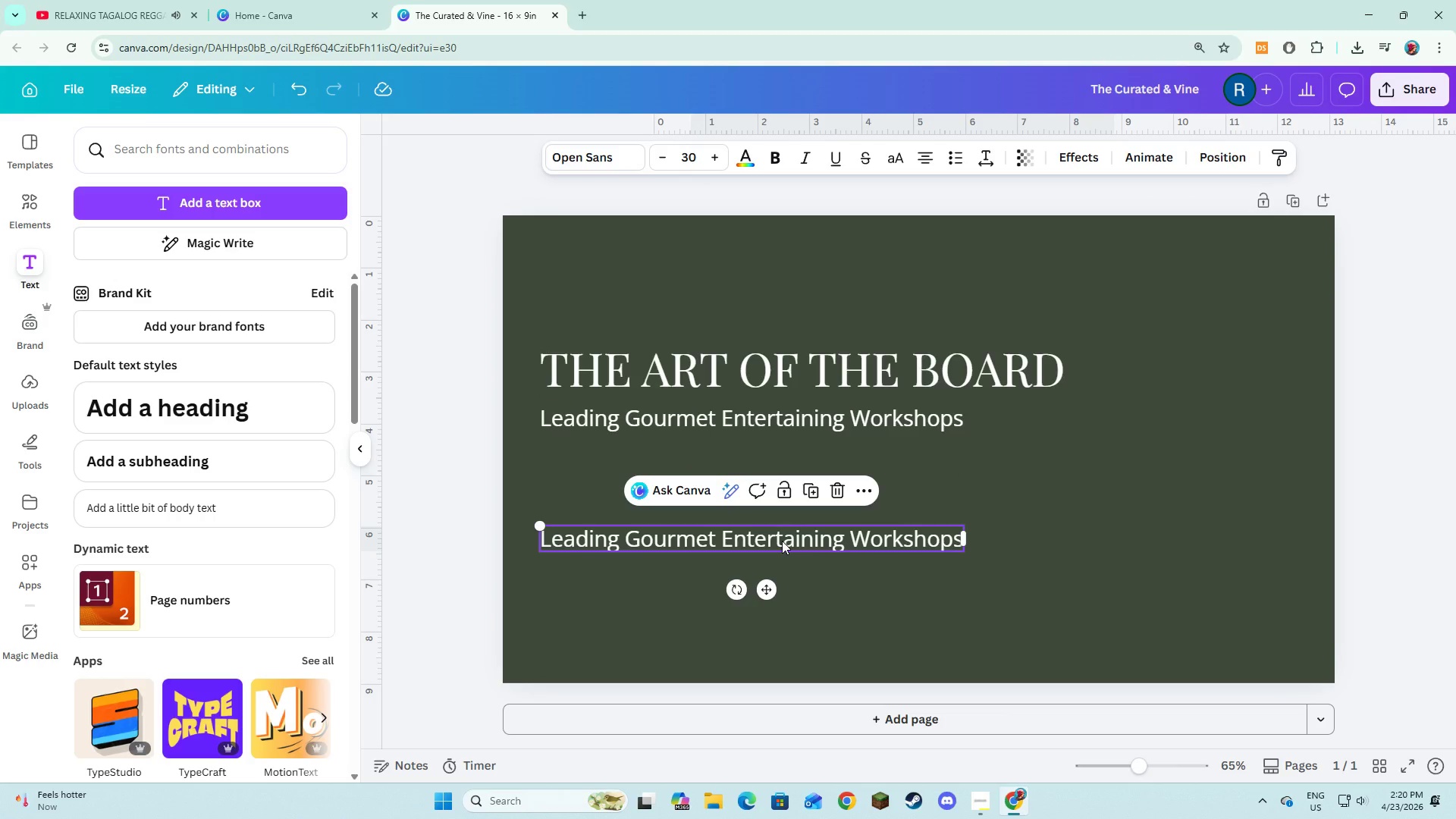 
left_click([782, 541])
 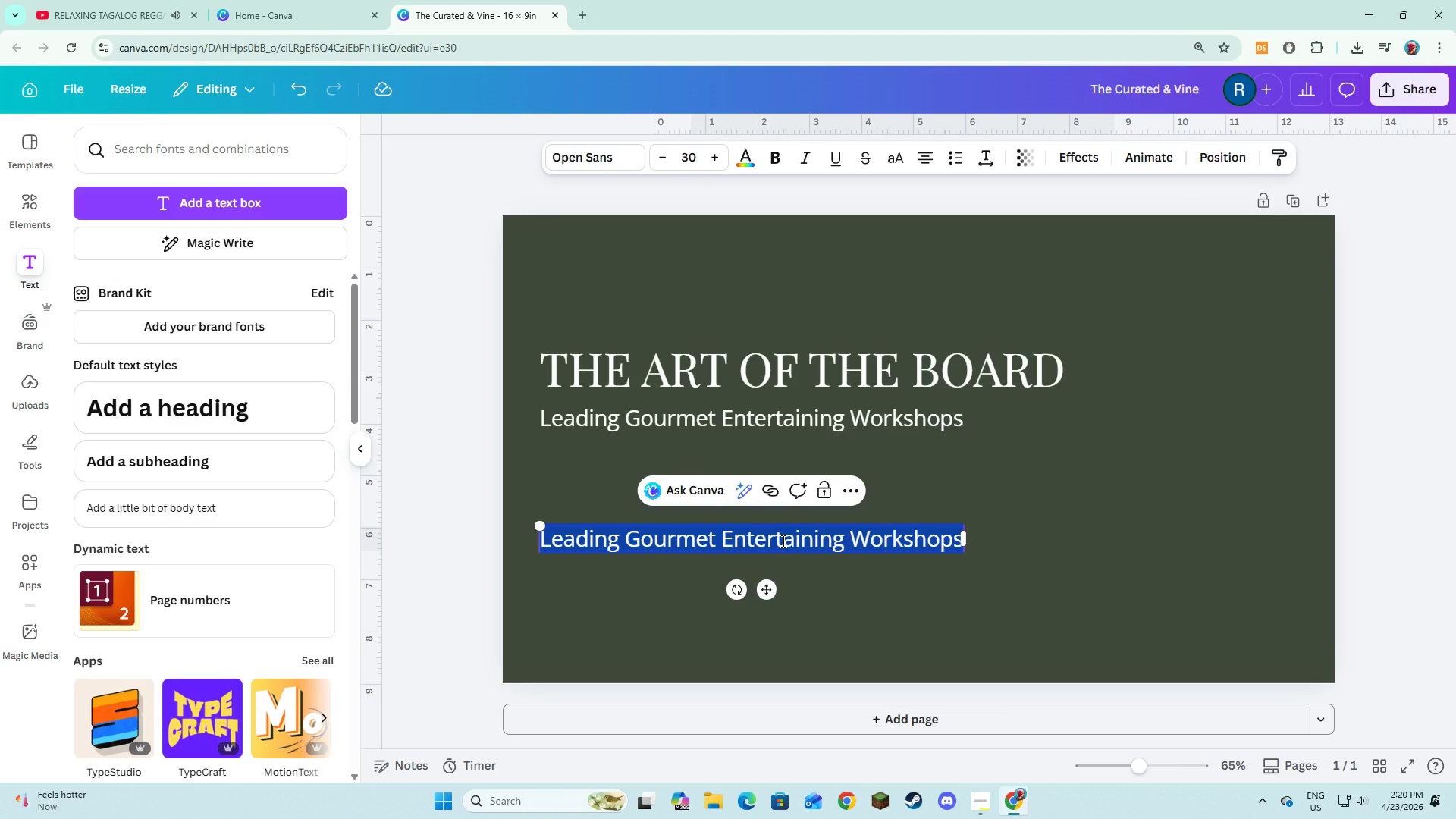 
type(The Curated Rind & Vine)
 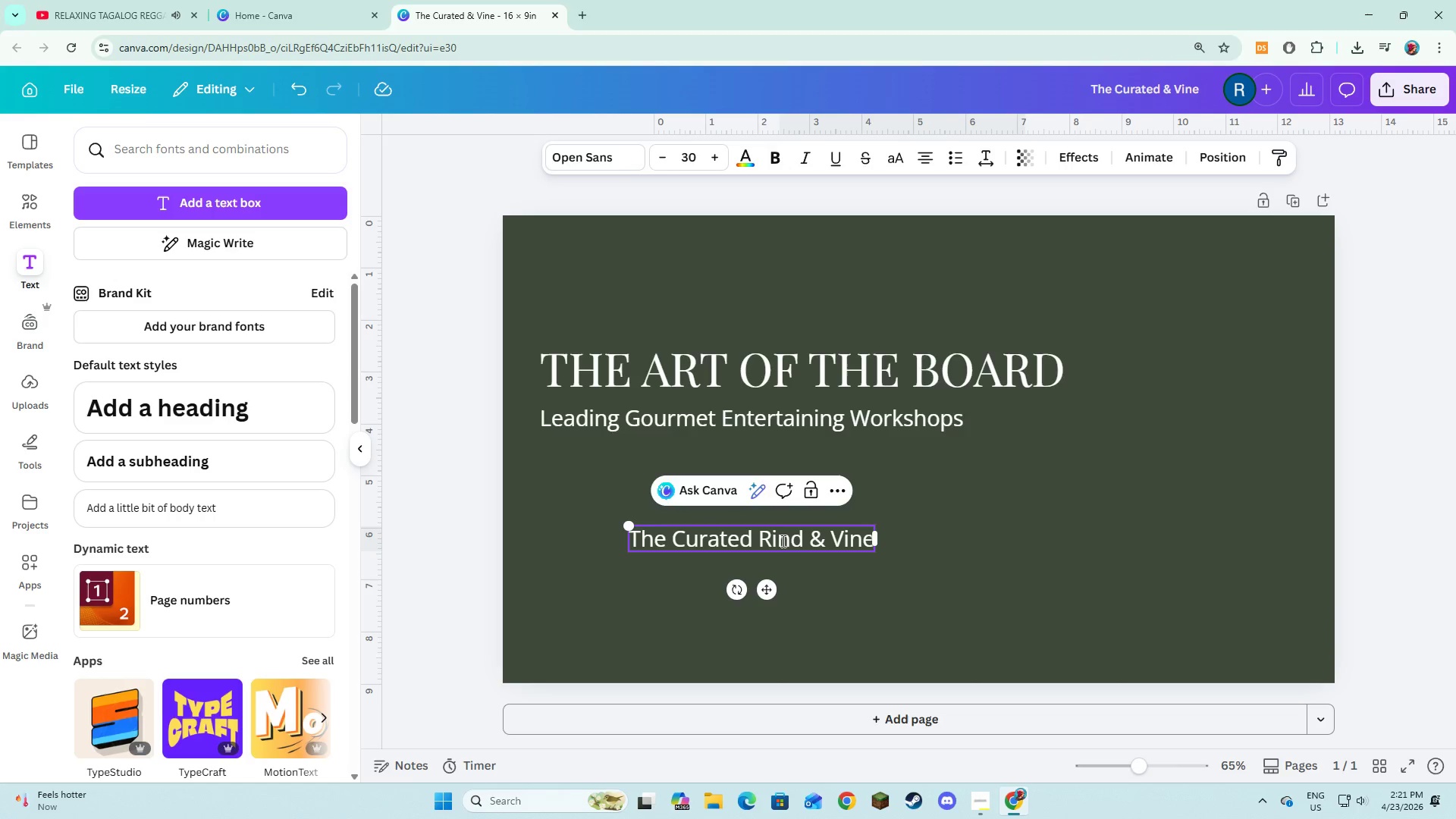 
left_click([824, 587])
 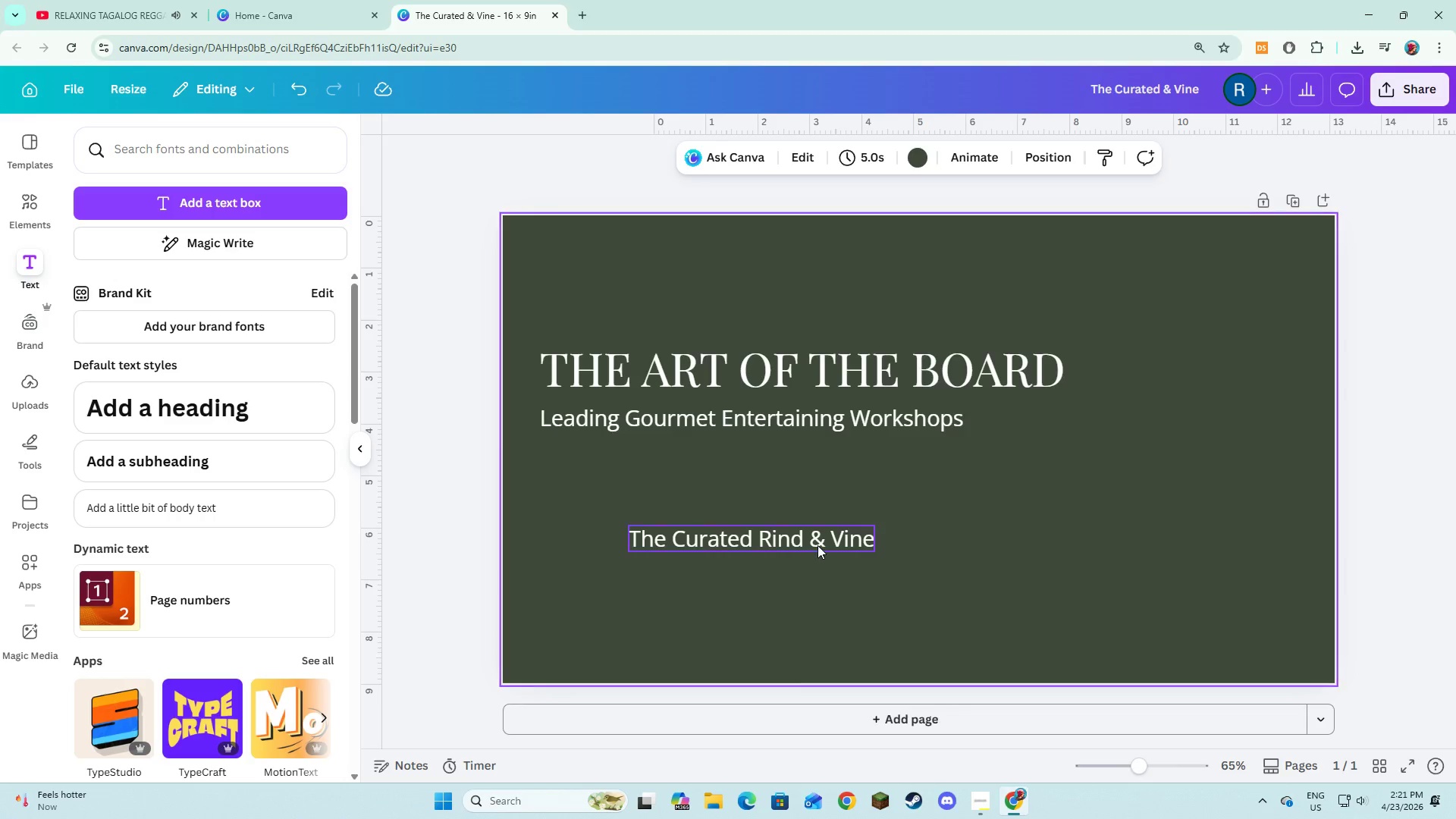 
left_click([817, 542])
 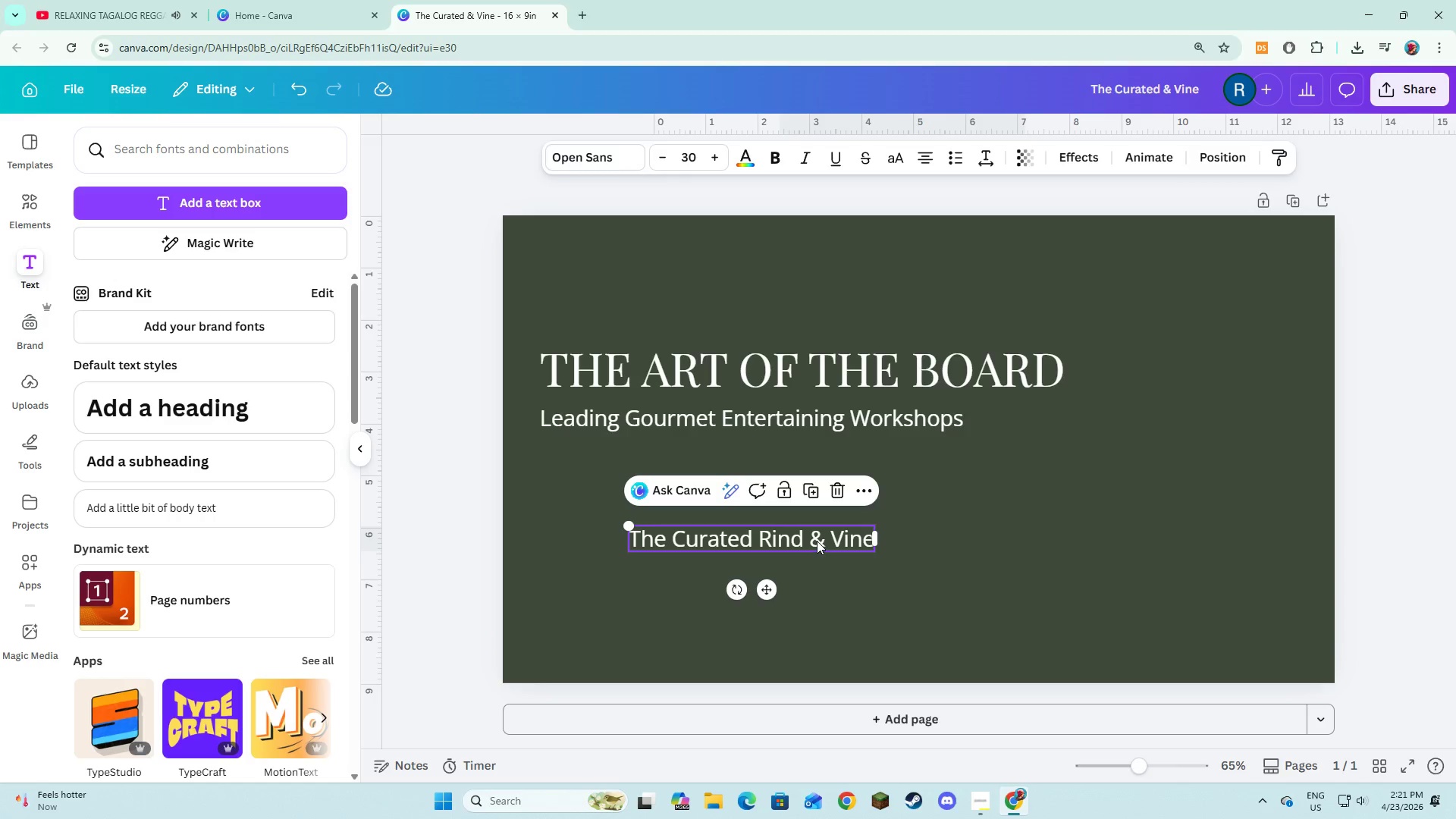 
left_click_drag(start_coordinate=[817, 541], to_coordinate=[731, 542])
 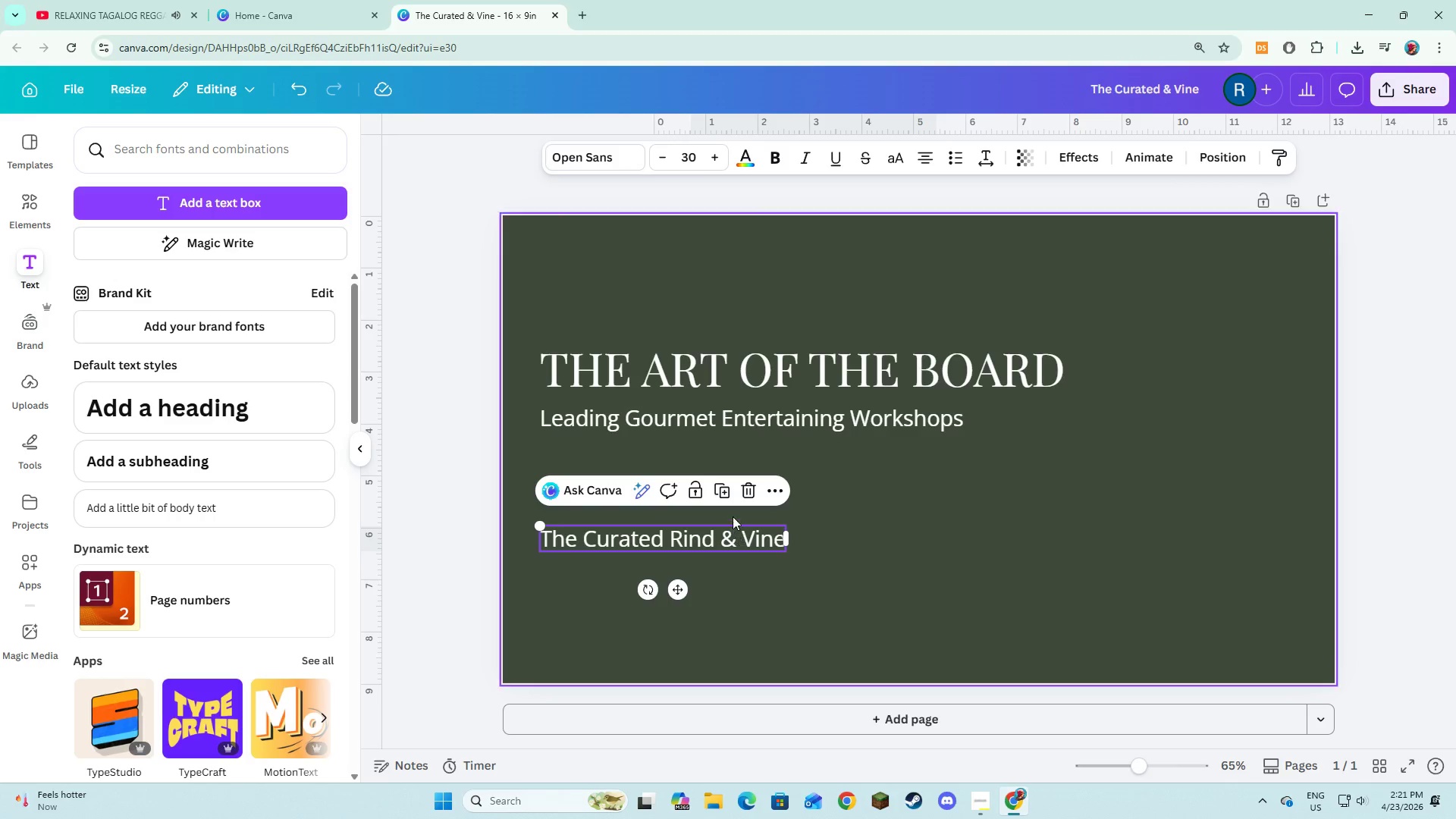 
left_click([730, 495])
 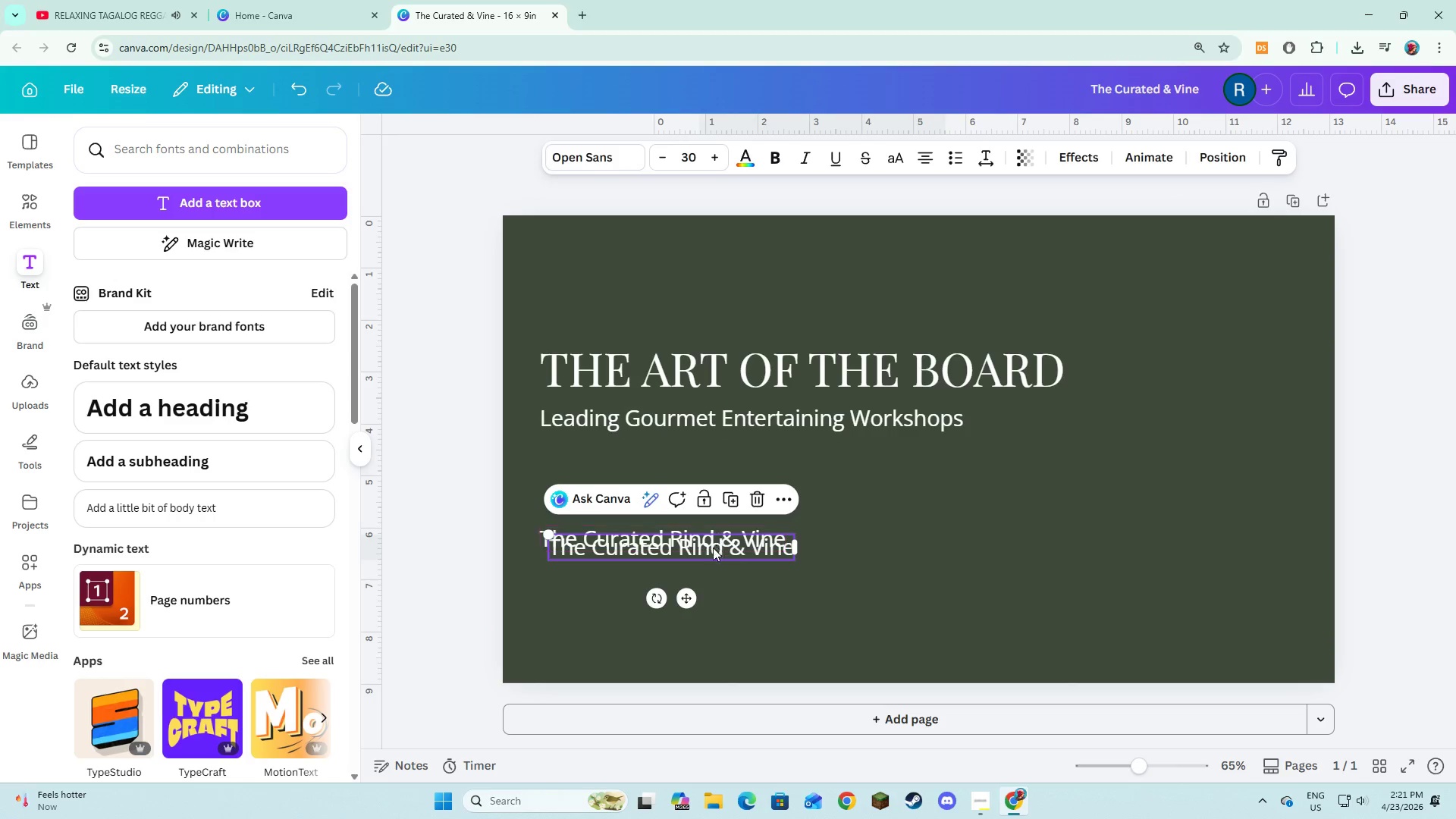 
left_click_drag(start_coordinate=[713, 544], to_coordinate=[704, 571])
 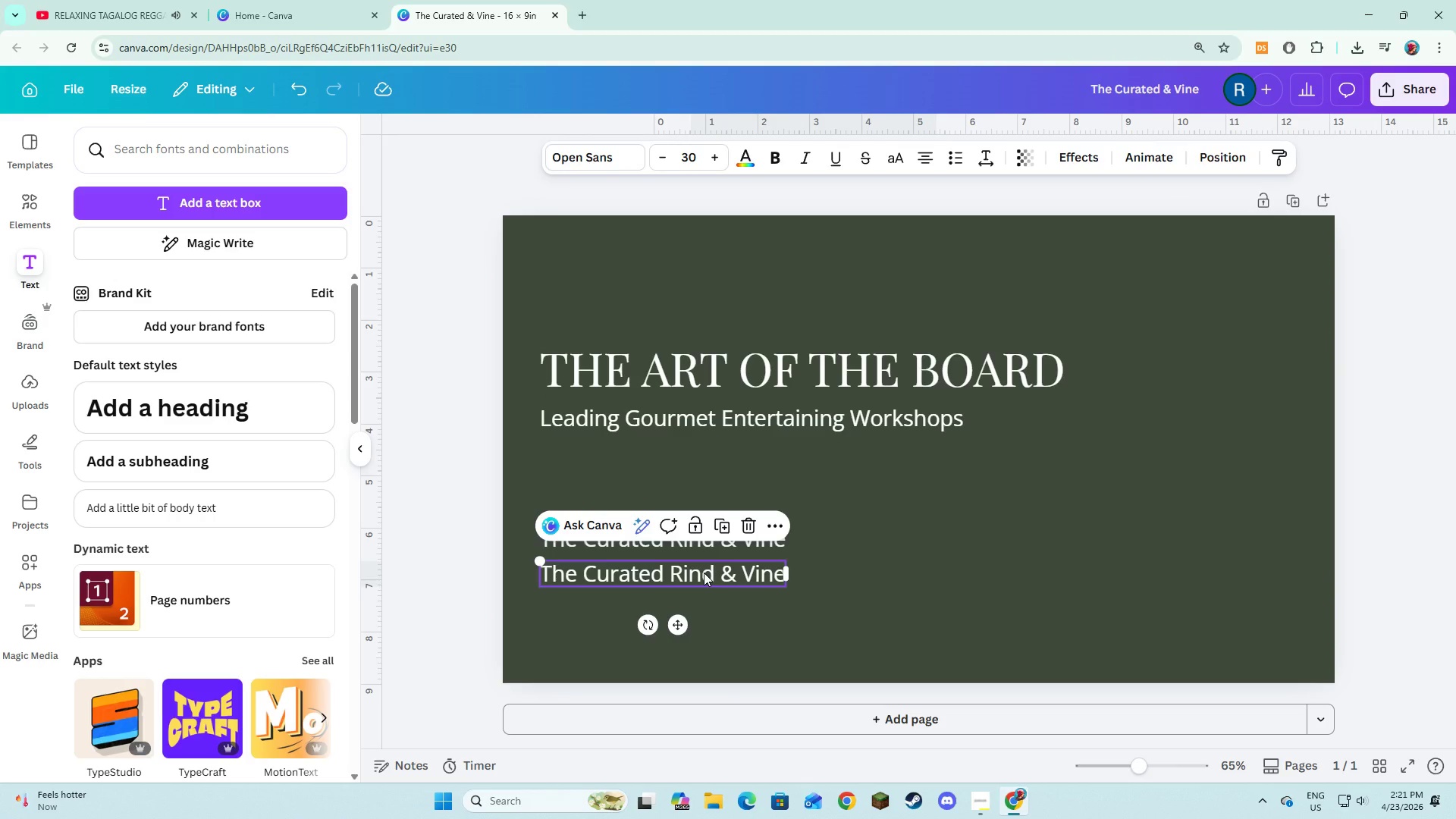 
left_click([704, 573])
 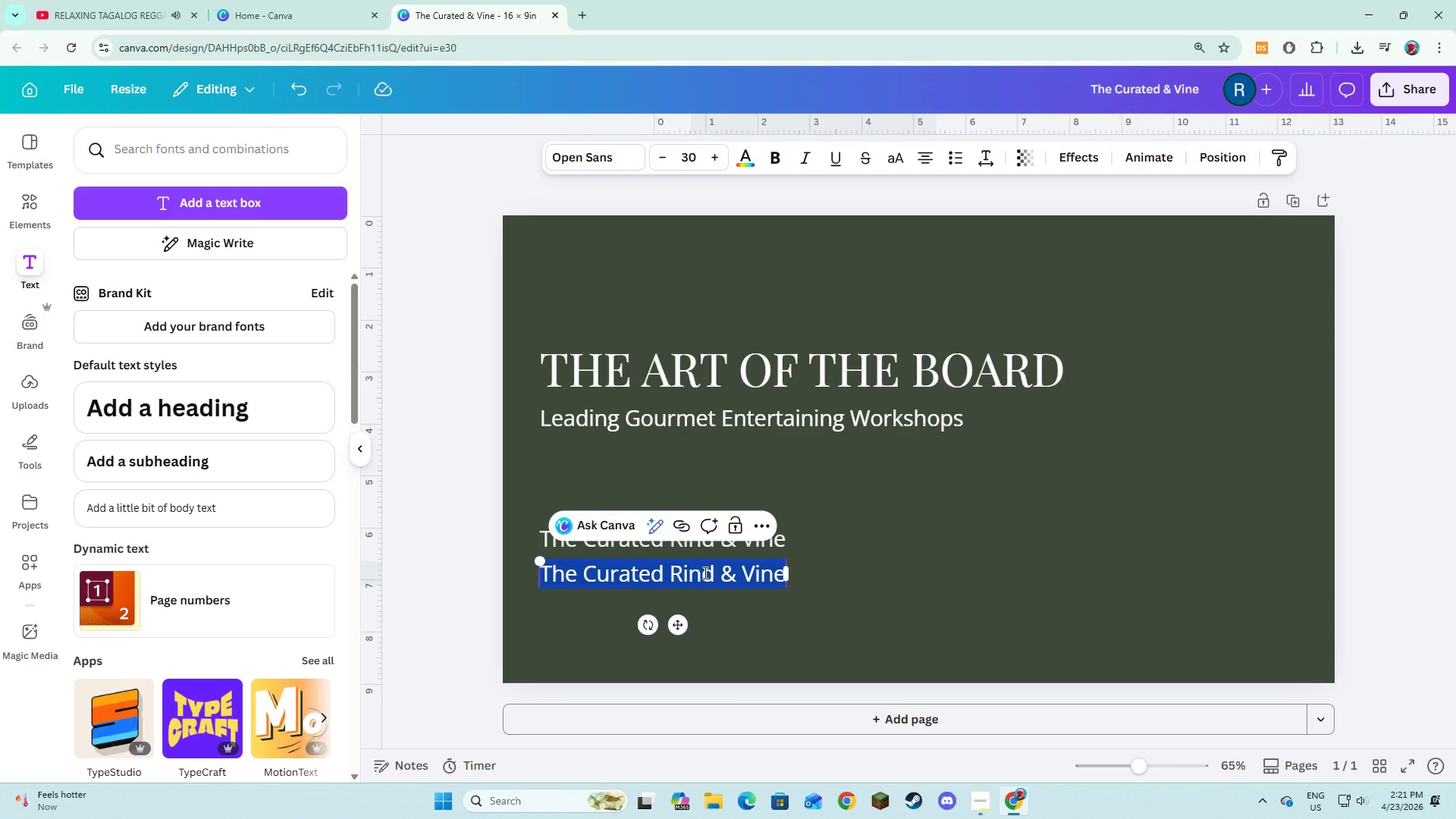 
type(Employee Training Seried)
key(Backspace)
type(s)
 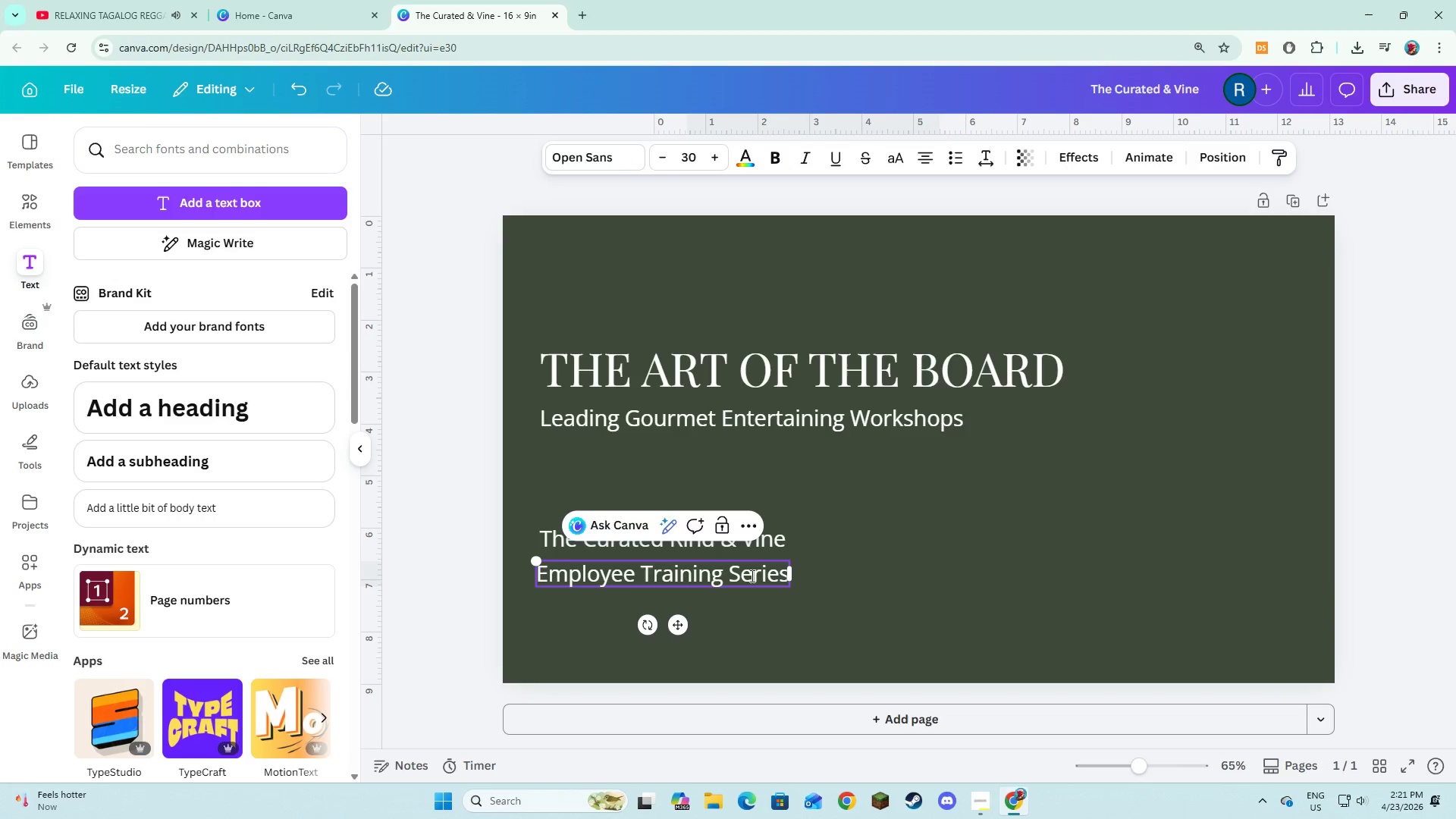 
left_click([896, 576])
 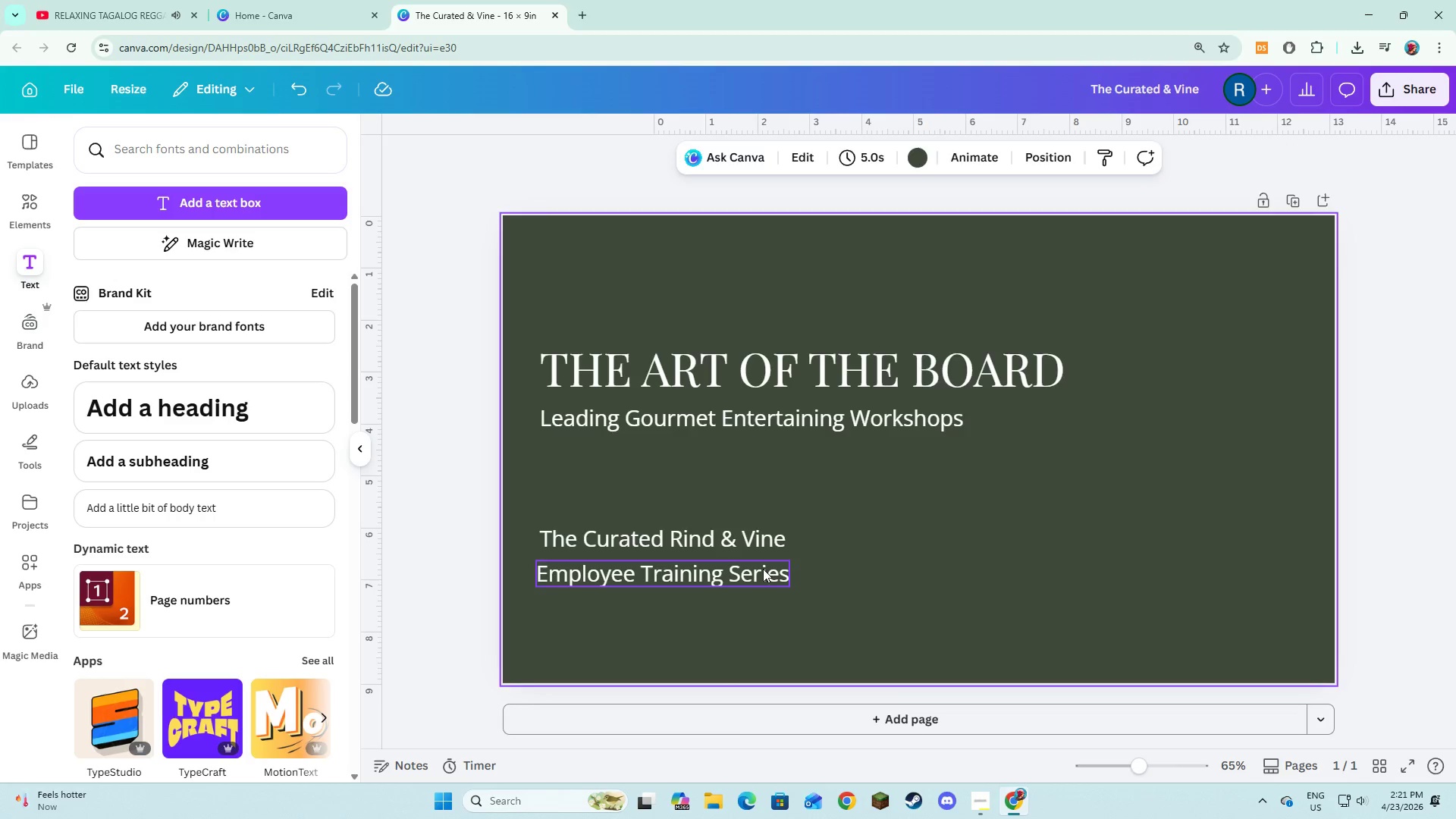 
left_click([763, 569])
 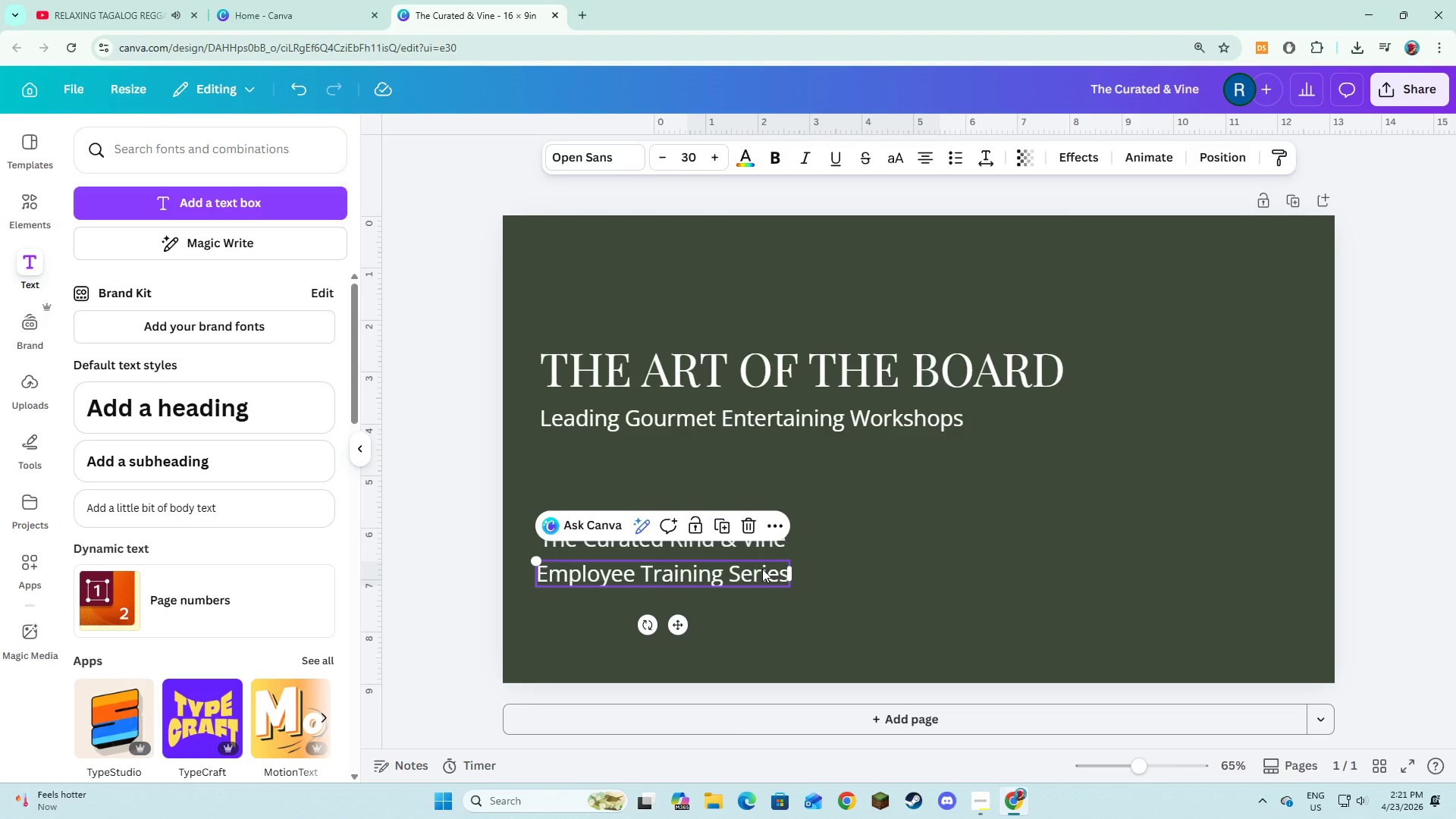 
left_click_drag(start_coordinate=[762, 569], to_coordinate=[766, 569])
 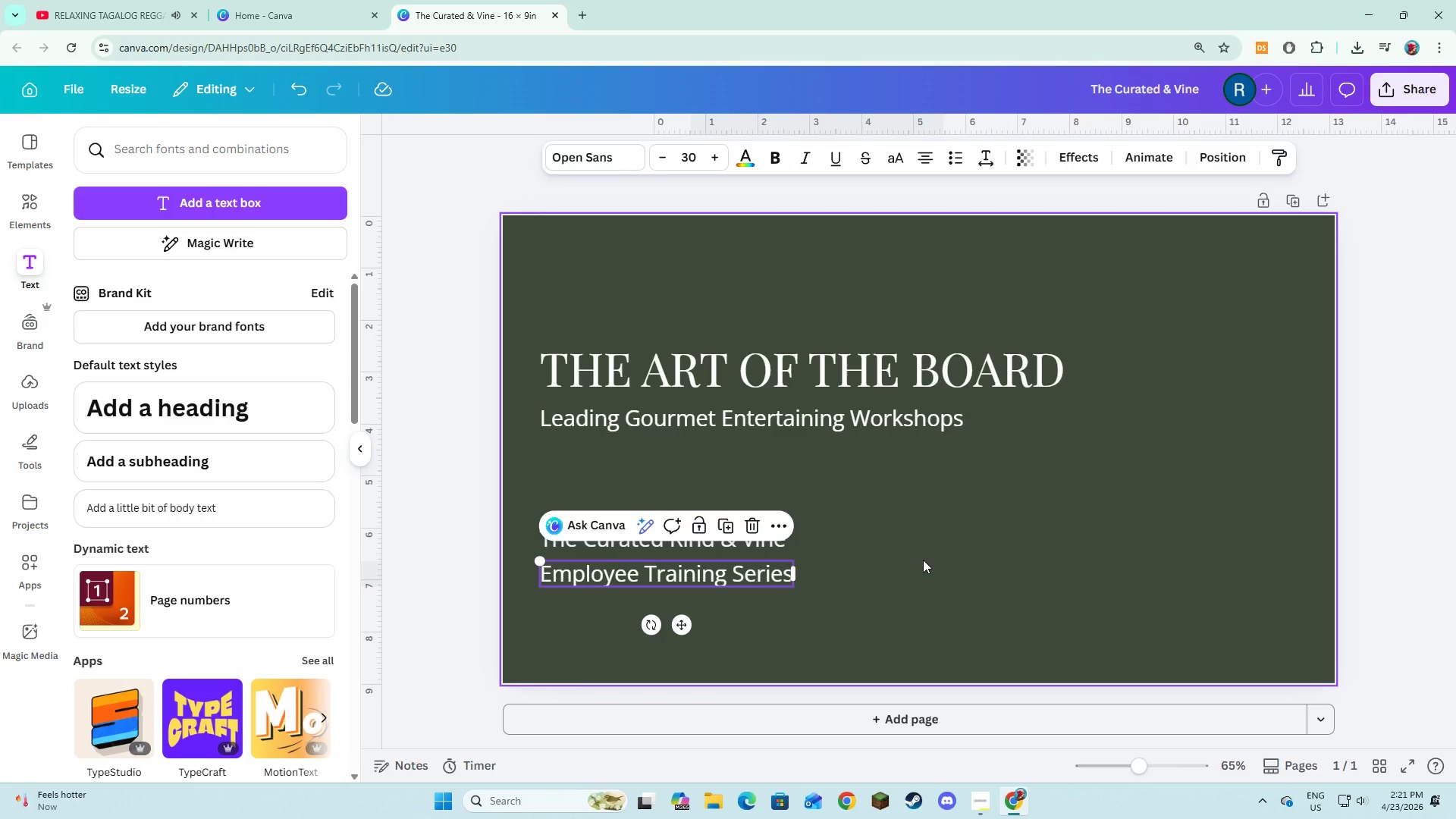 
left_click([923, 560])
 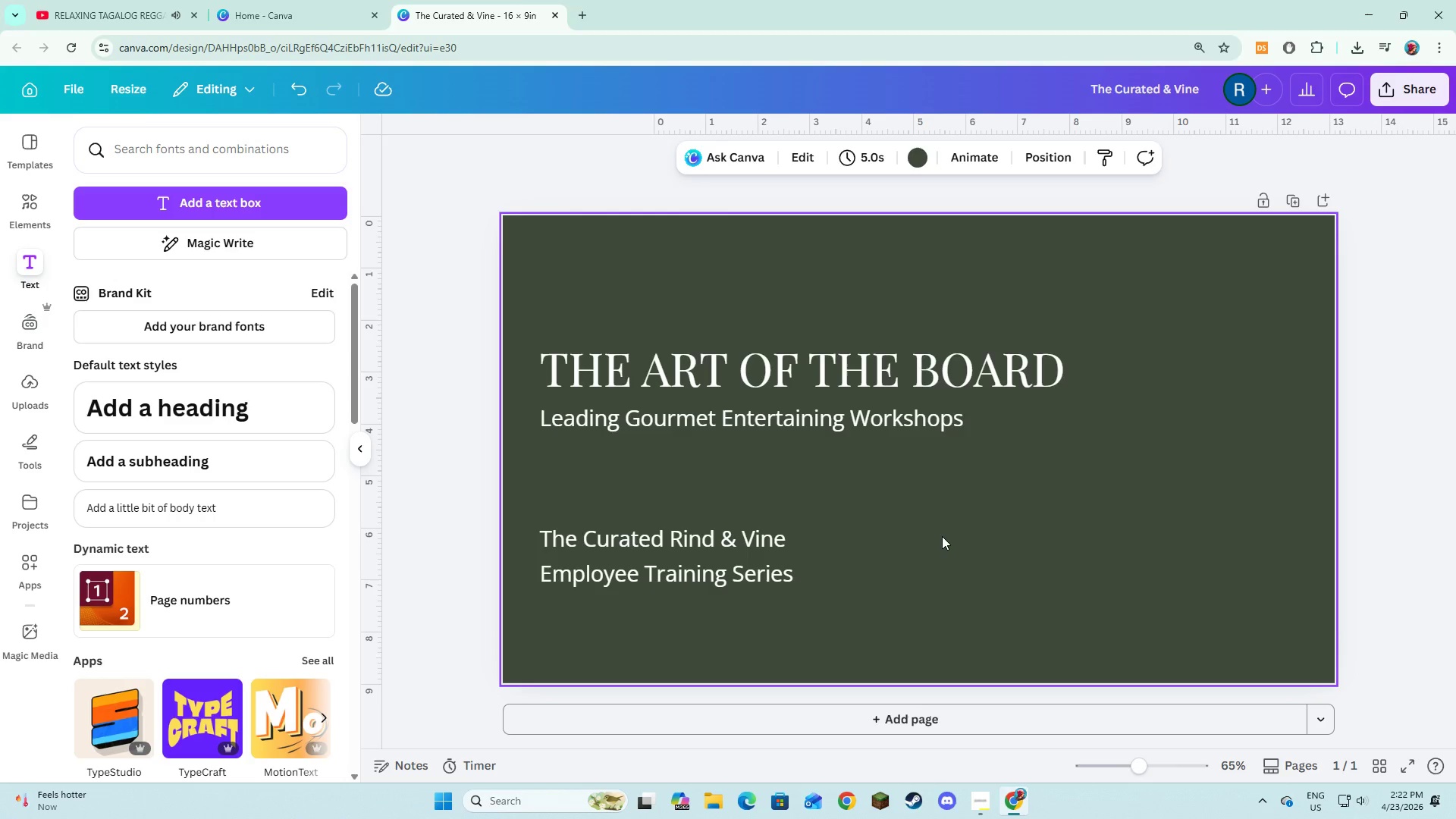 
wait(54.89)
 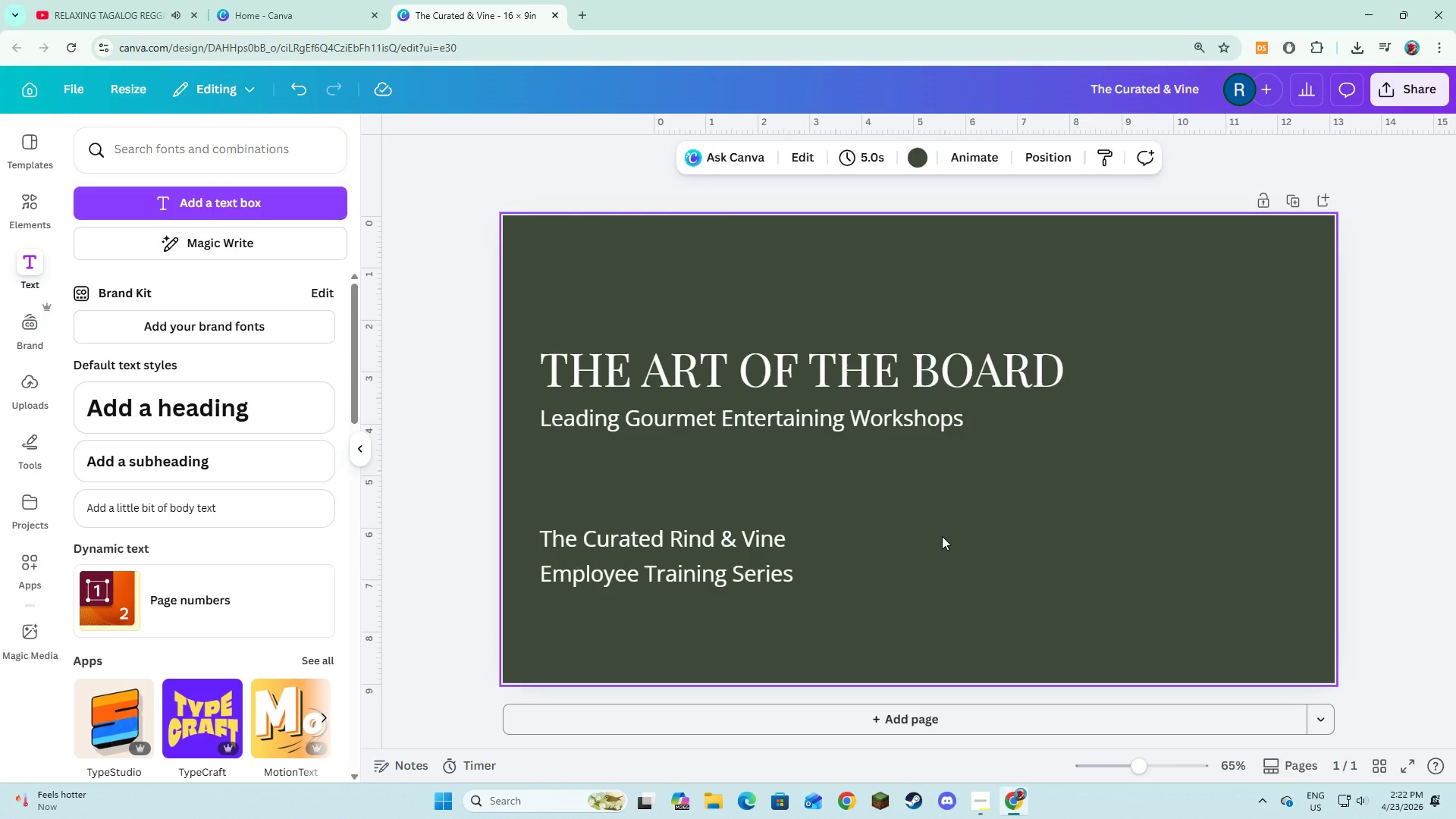 
left_click([990, 534])
 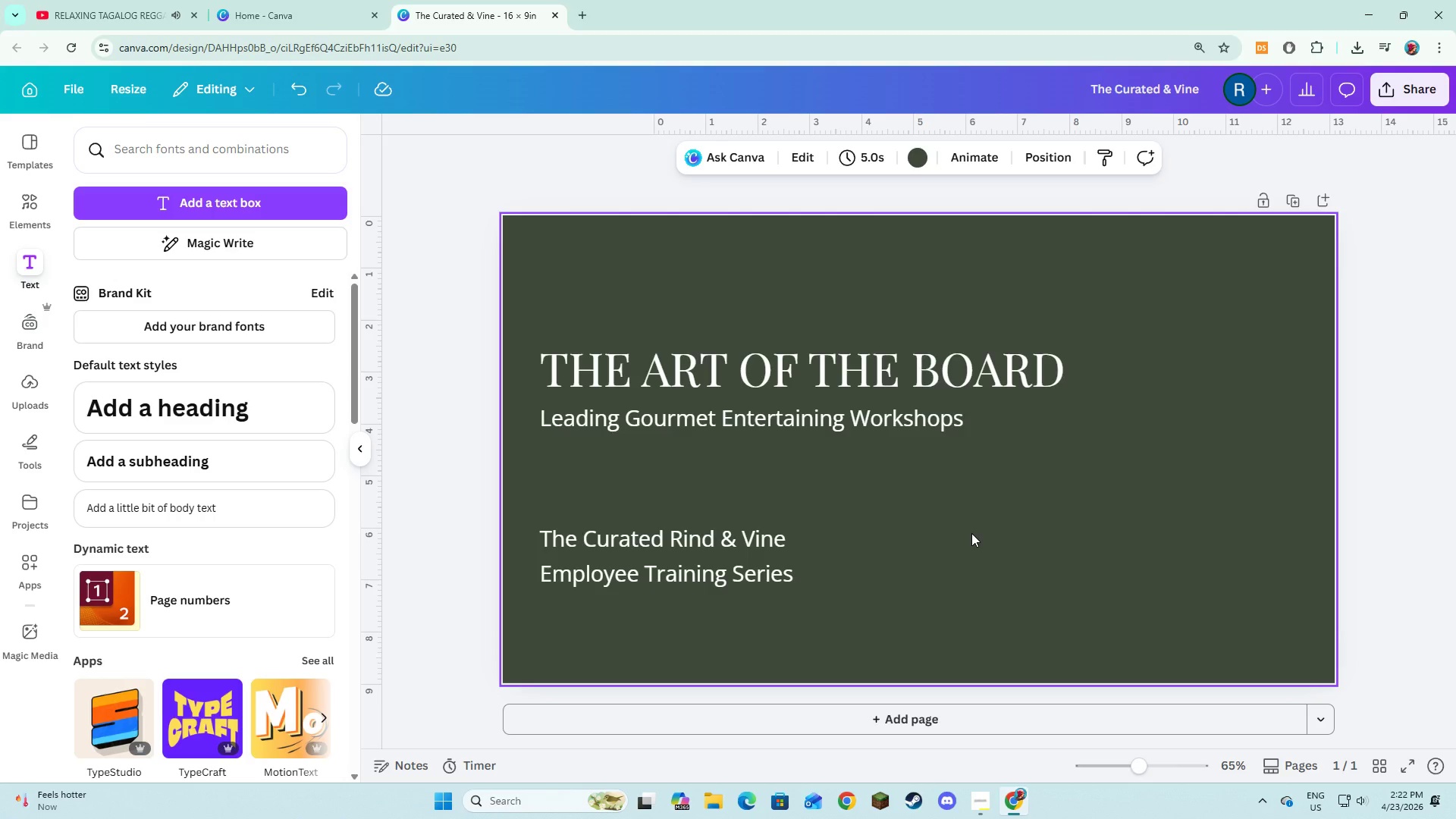 
wait(5.16)
 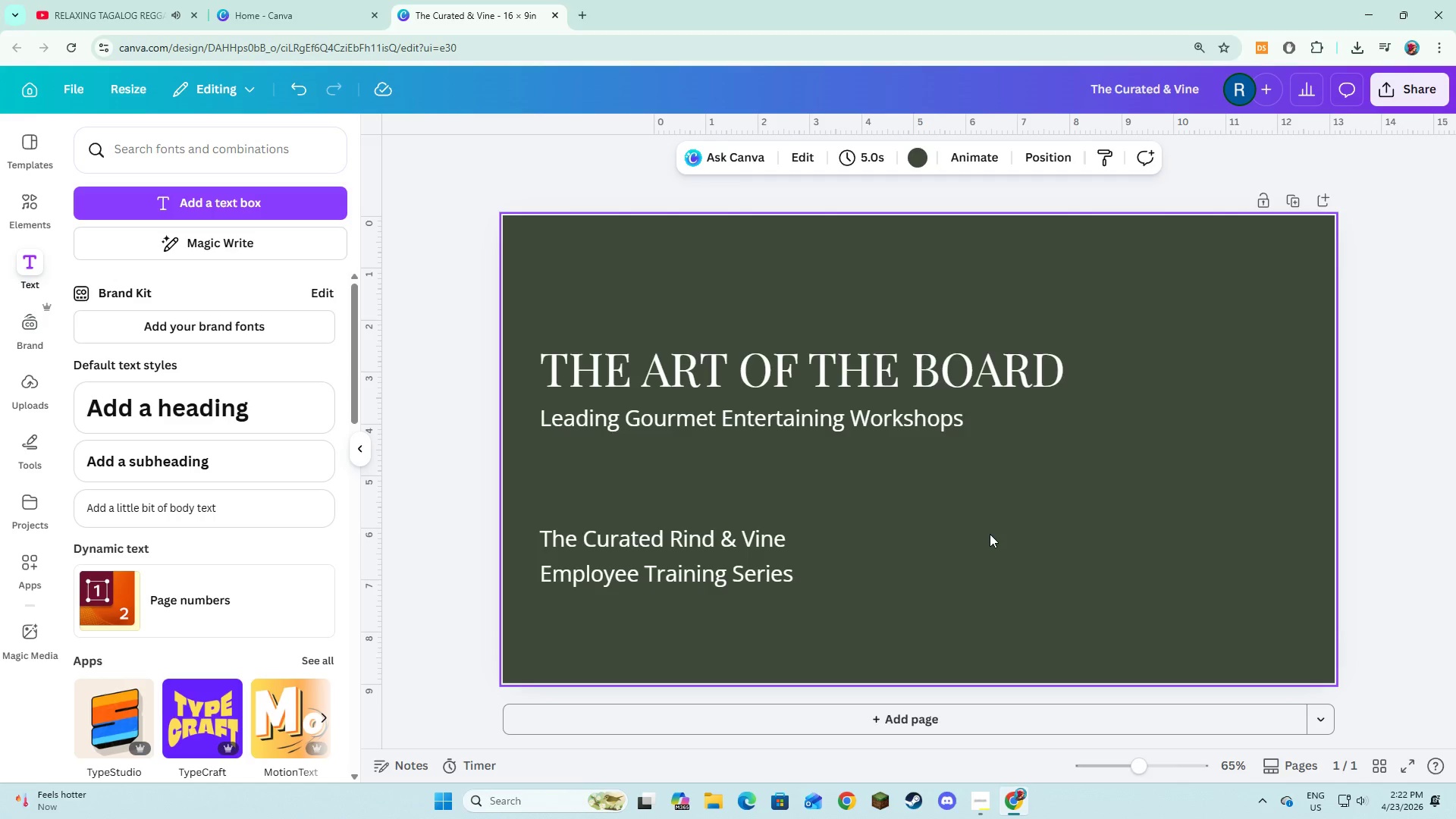 
left_click([19, 216])
 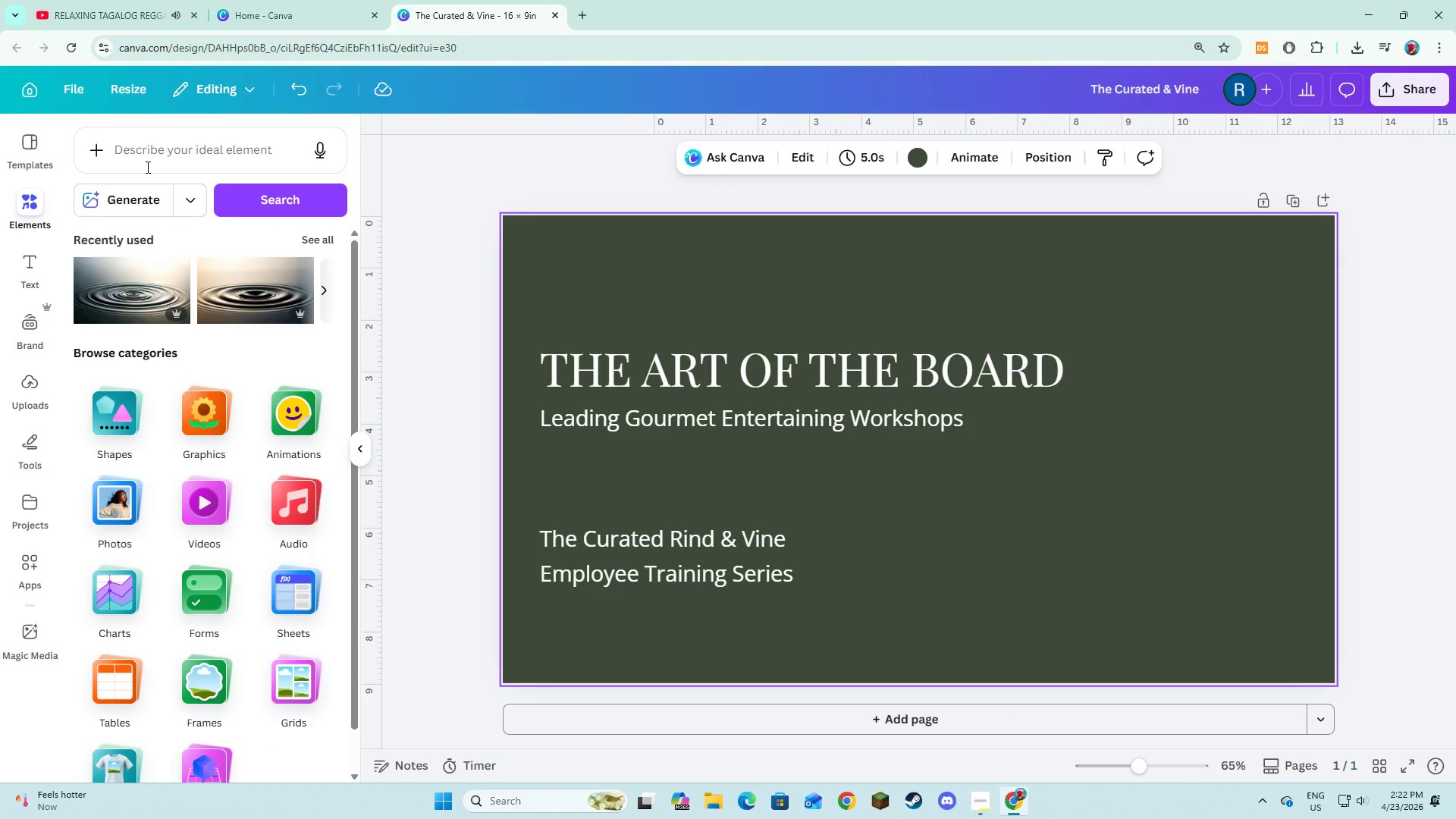 
left_click([151, 157])
 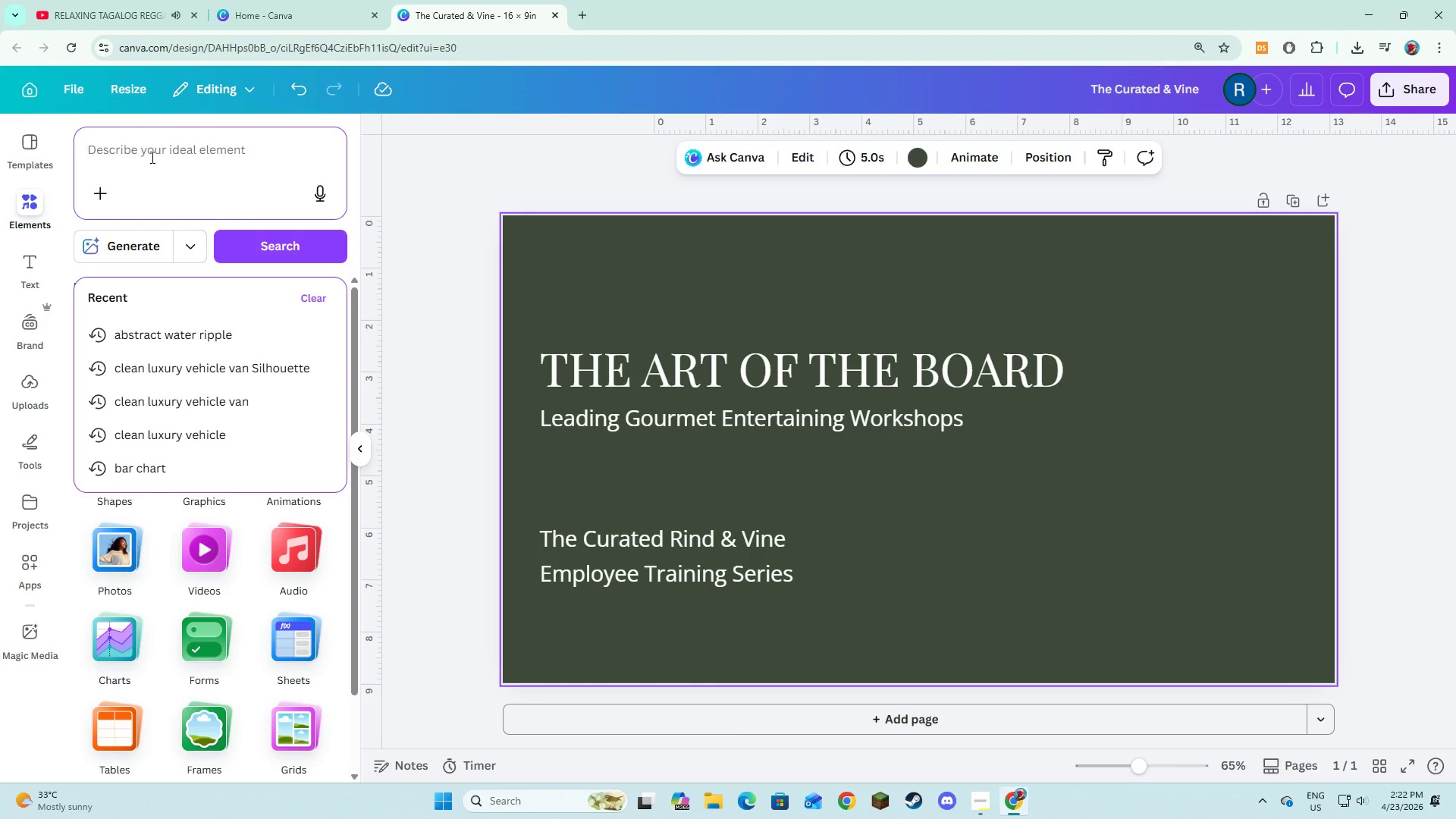 
wait(7.77)
 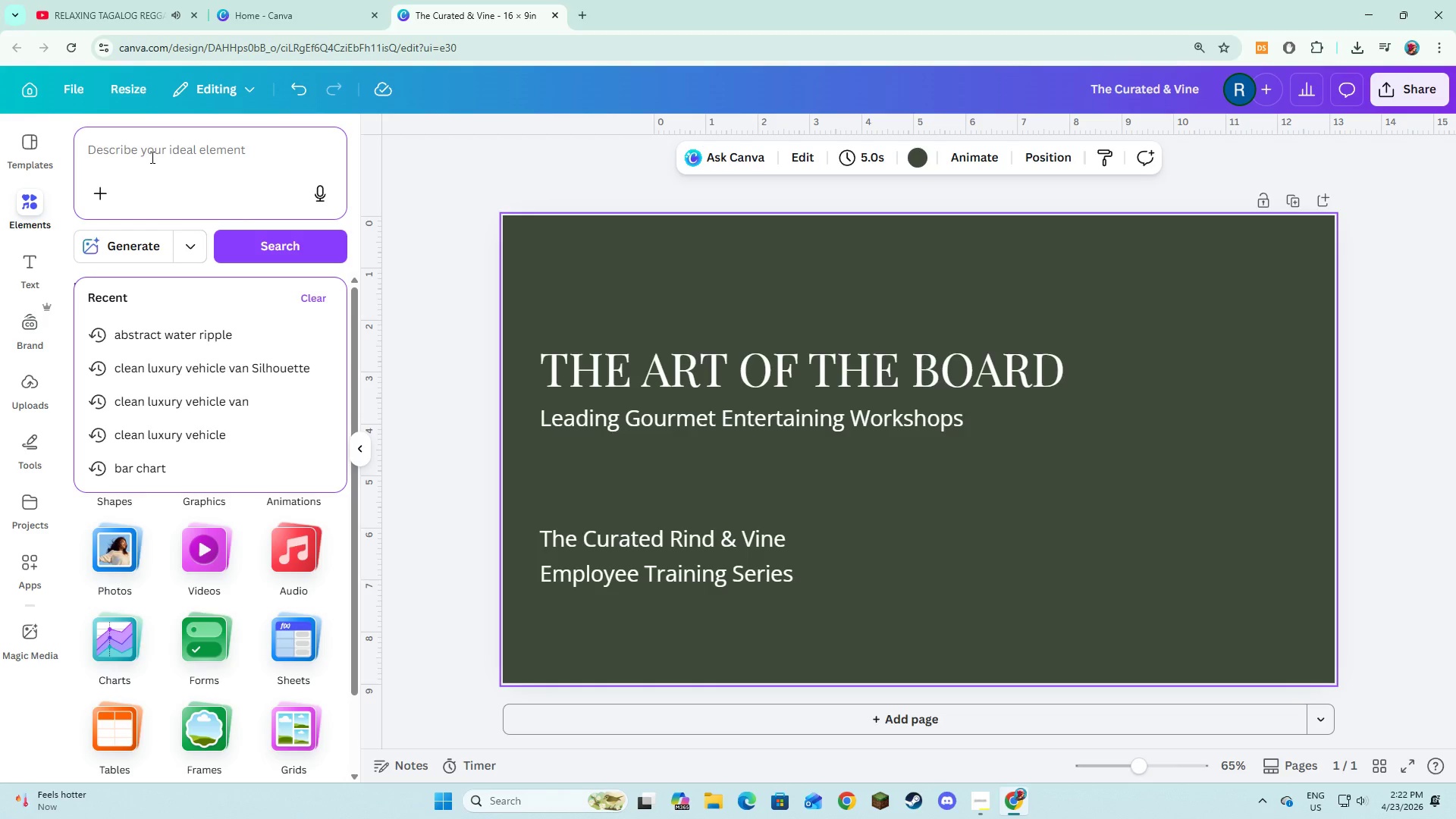 
left_click([741, 450])
 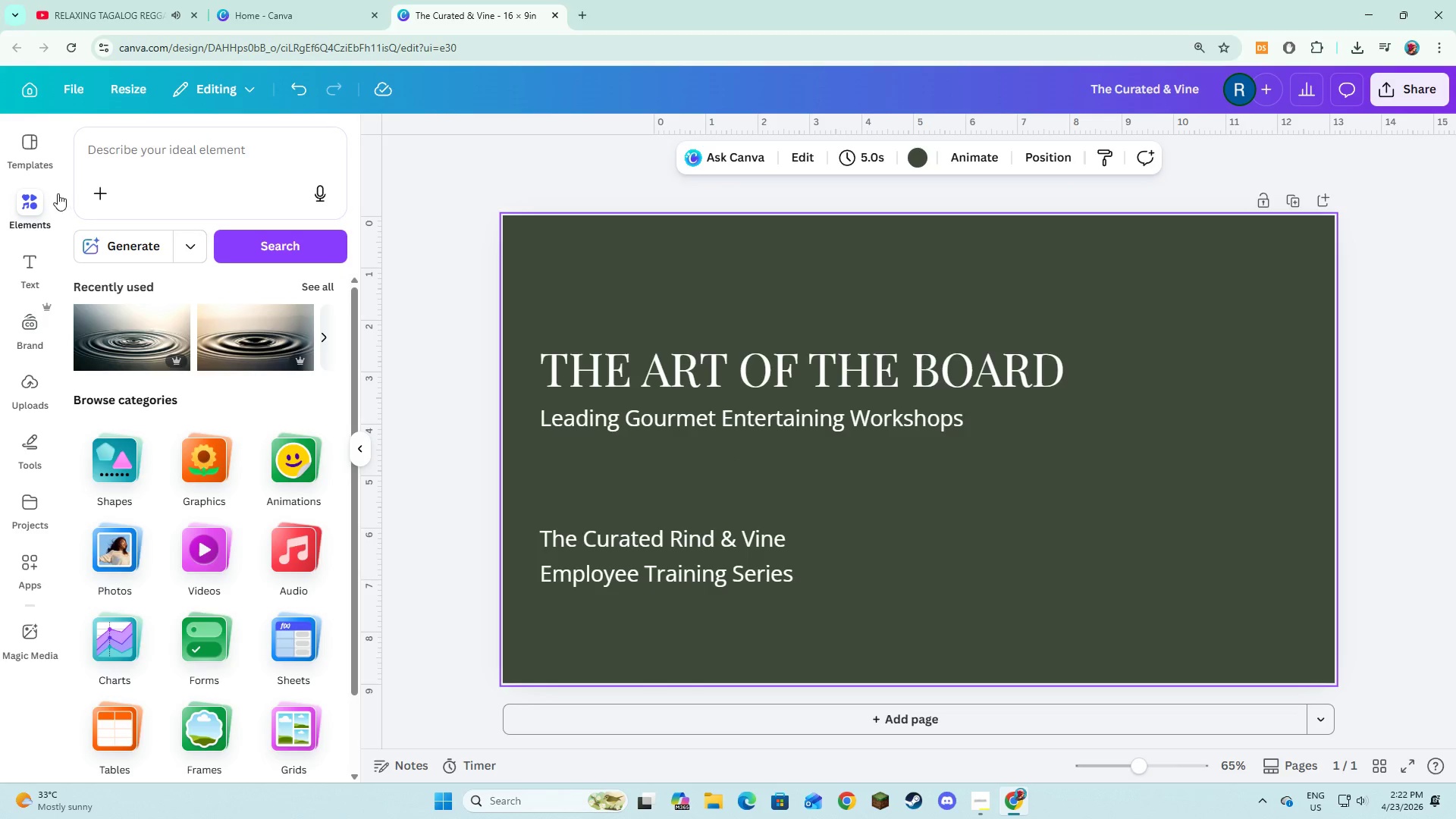 
left_click([97, 167])
 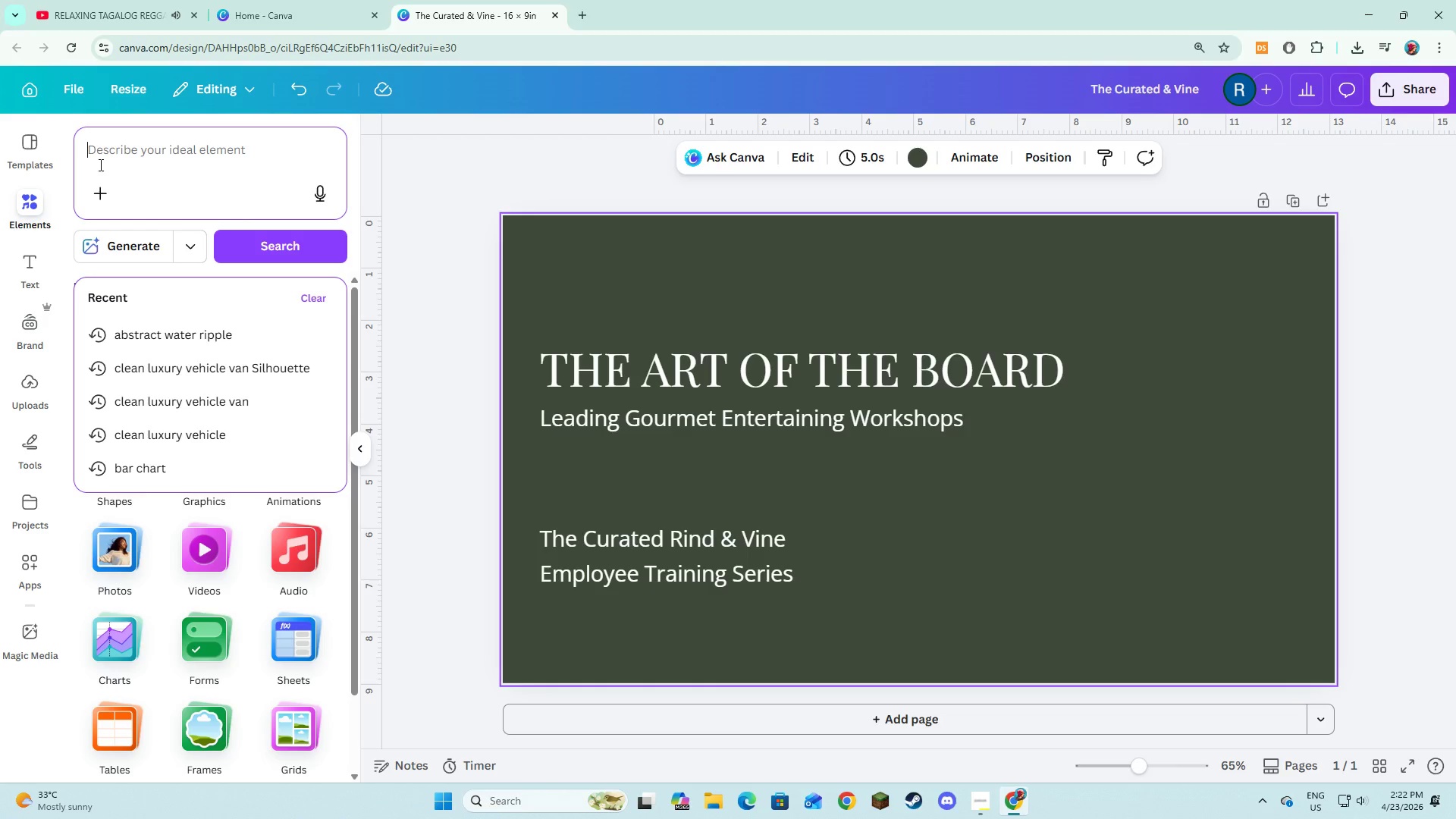 
wait(5.69)
 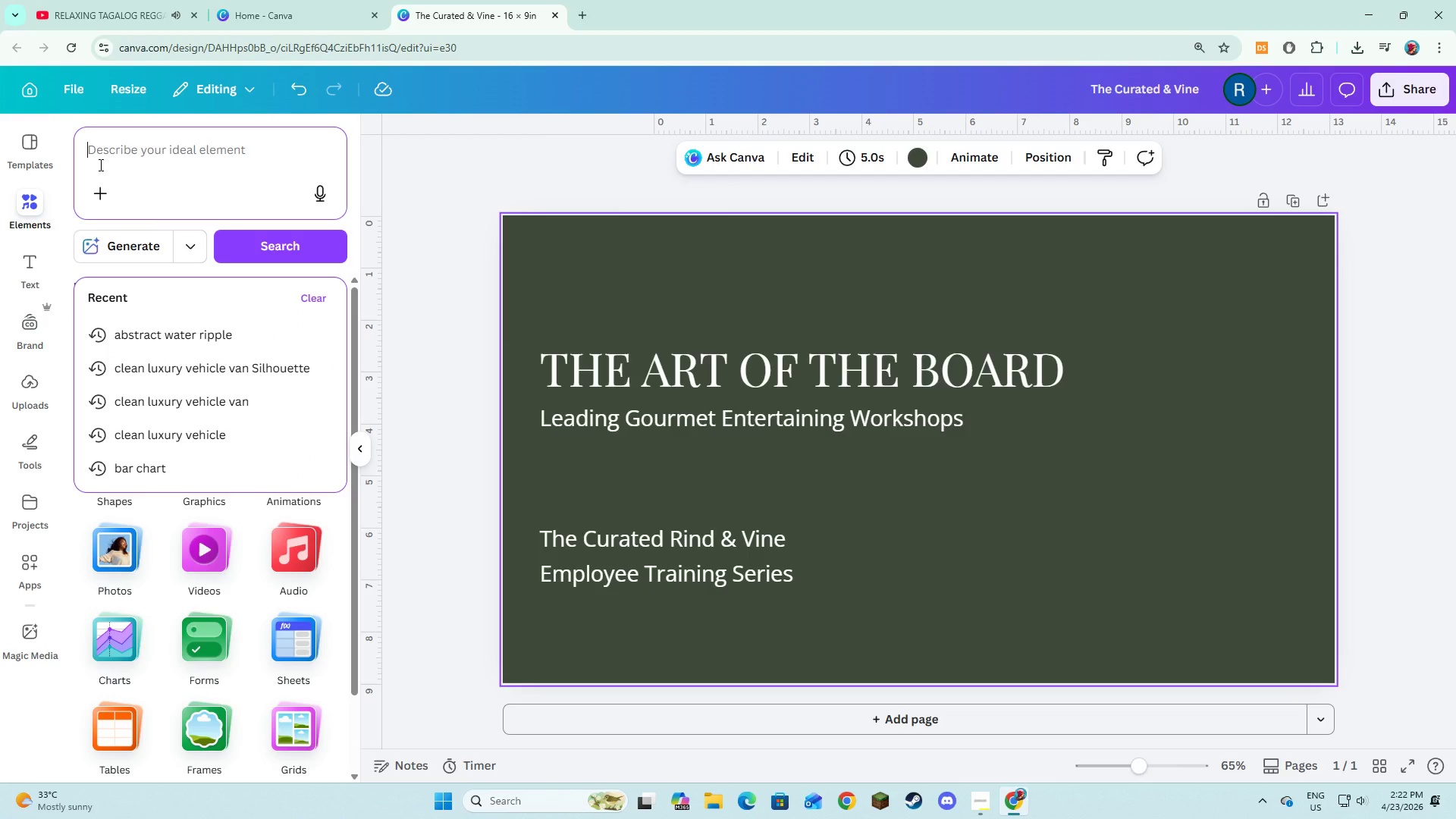 
type(Overhead schacu)
key(Backspace)
key(Backspace)
key(Backspace)
key(Backspace)
key(Backspace)
key(Backspace)
type(charcutierie)
key(Backspace)
key(Backspace)
key(Backspace)
key(Backspace)
key(Backspace)
type(erie board)
 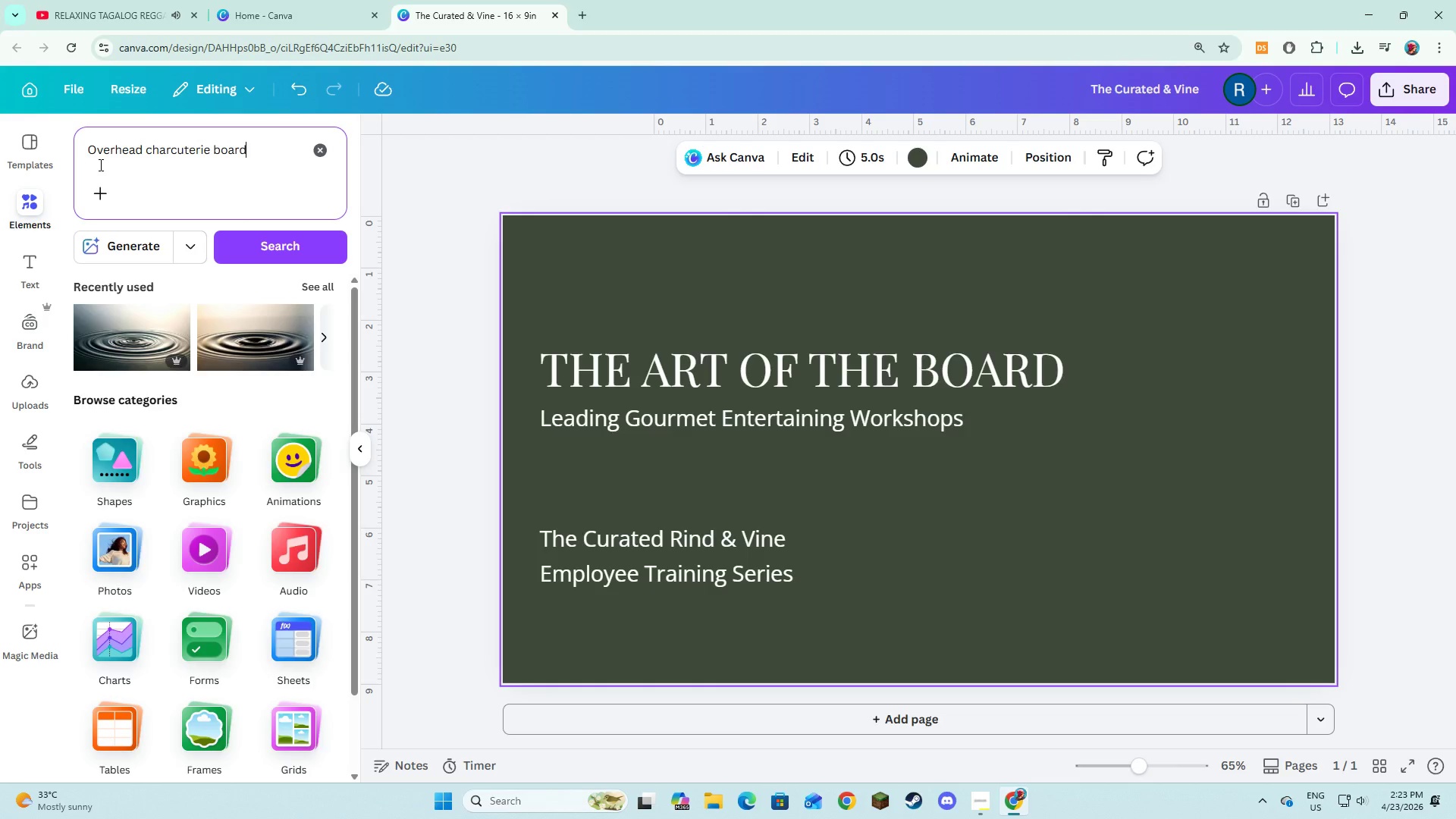 
key(Enter)
 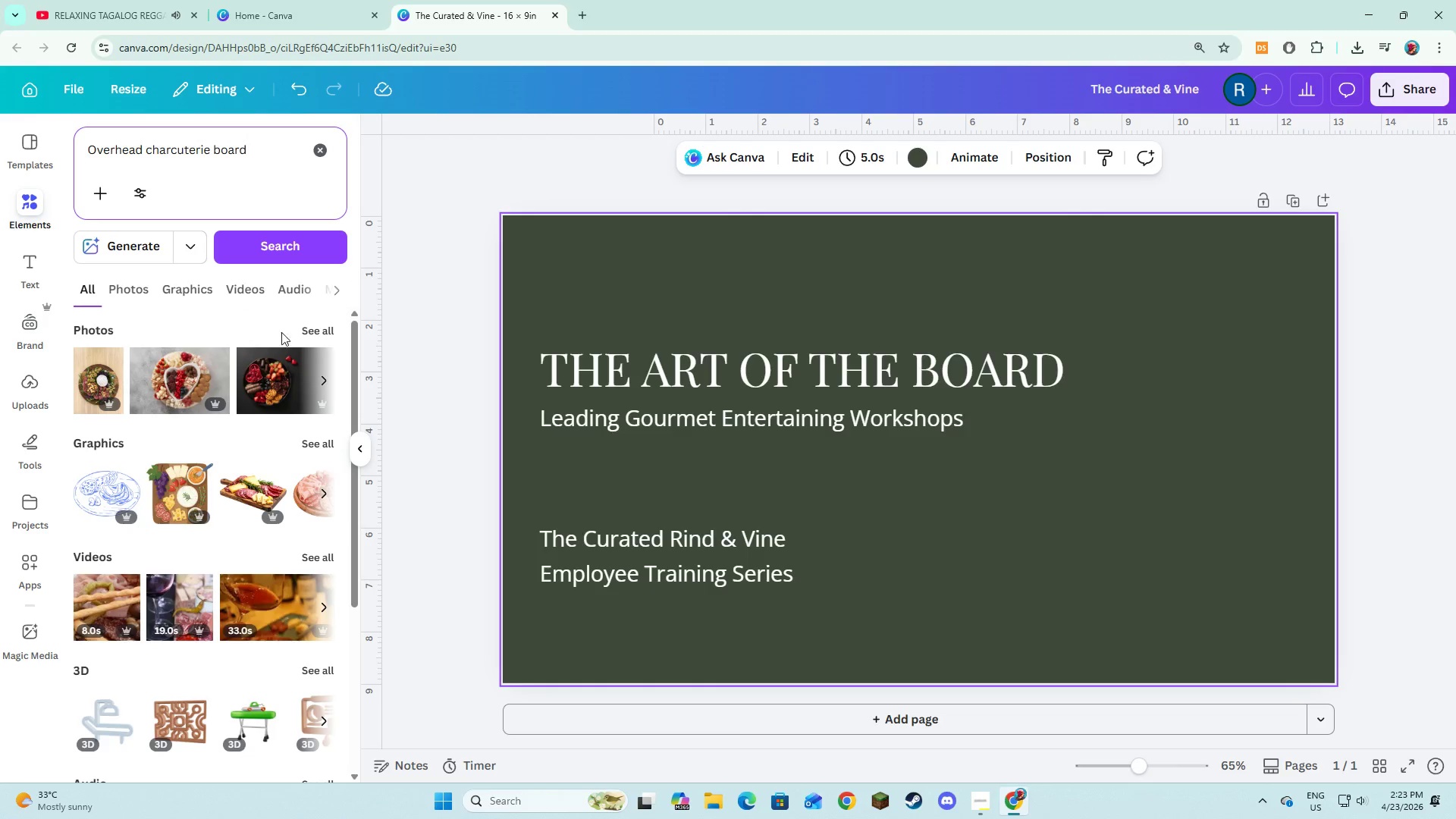 
left_click([327, 325])
 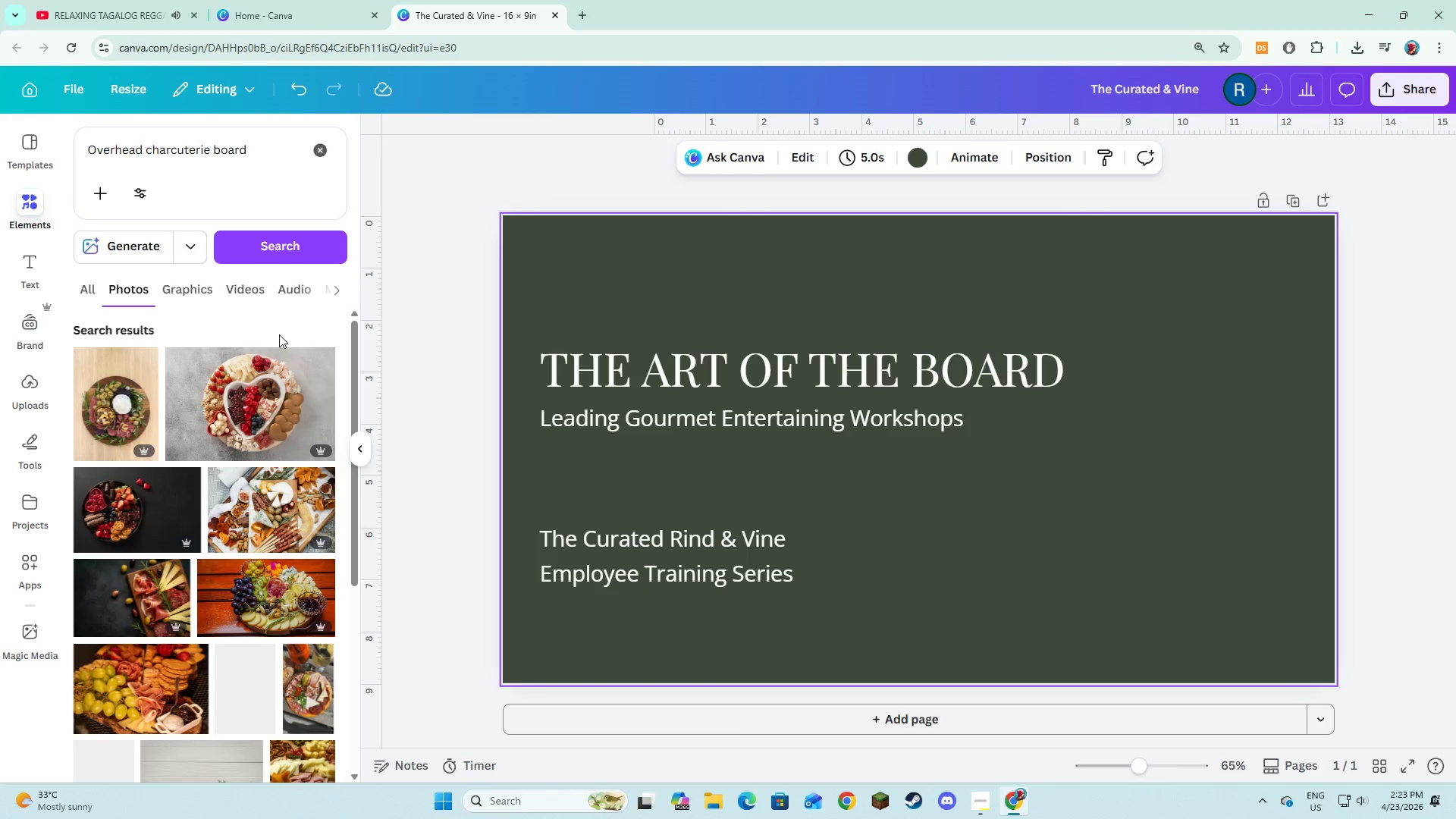 
mouse_move([265, 328])
 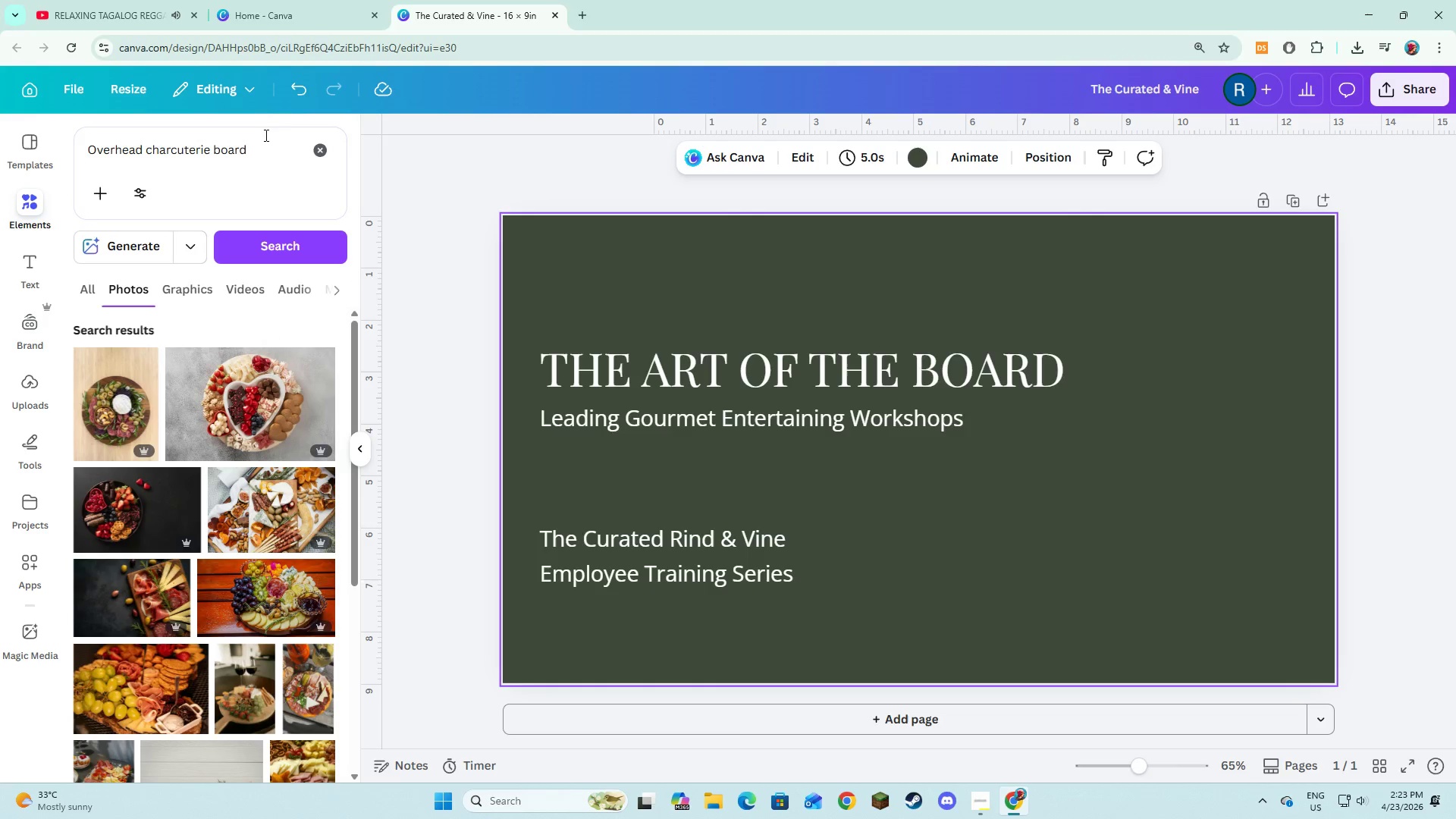 
left_click_drag(start_coordinate=[271, 133], to_coordinate=[61, 140])
 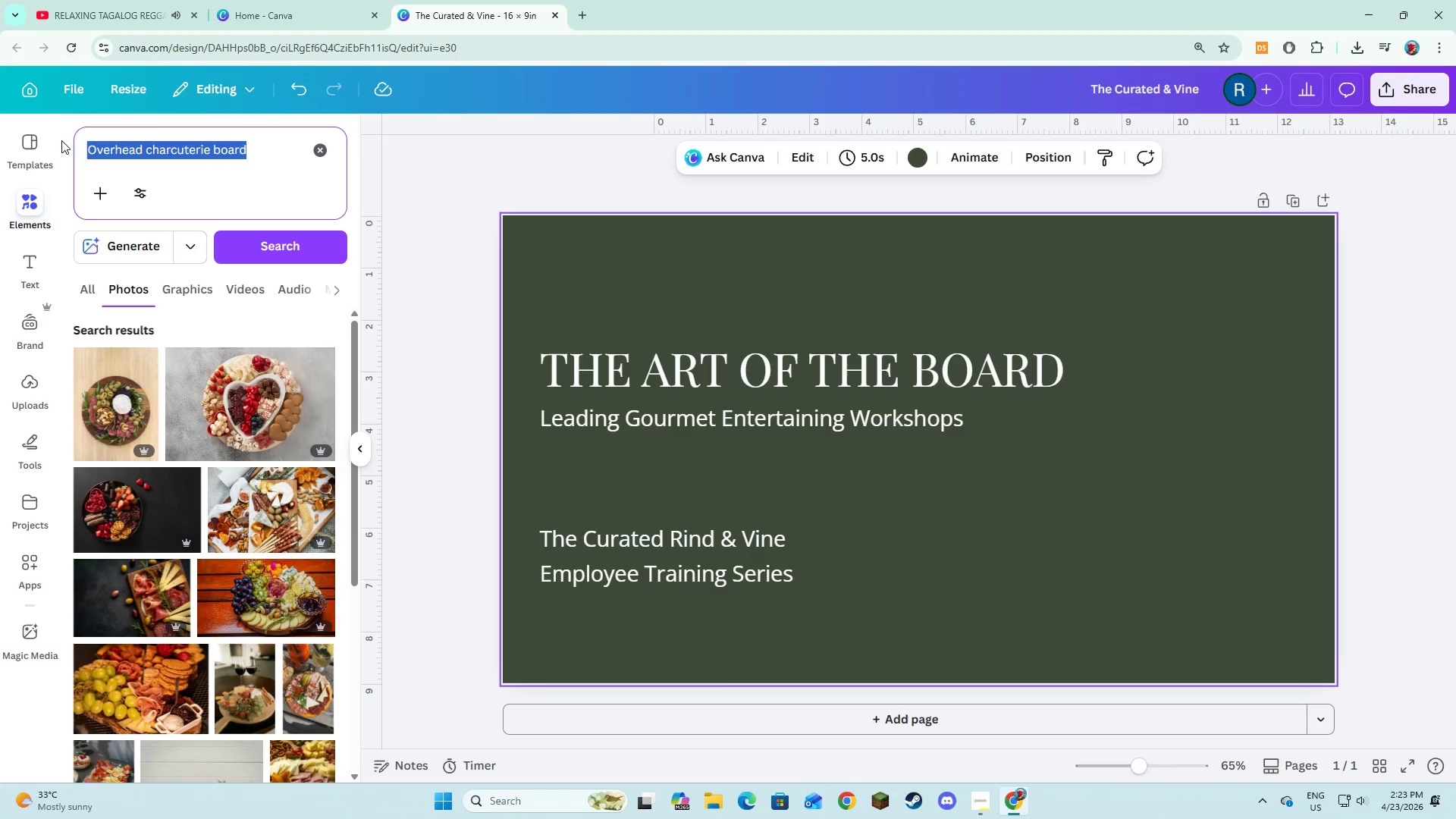 
key(Control+C)
 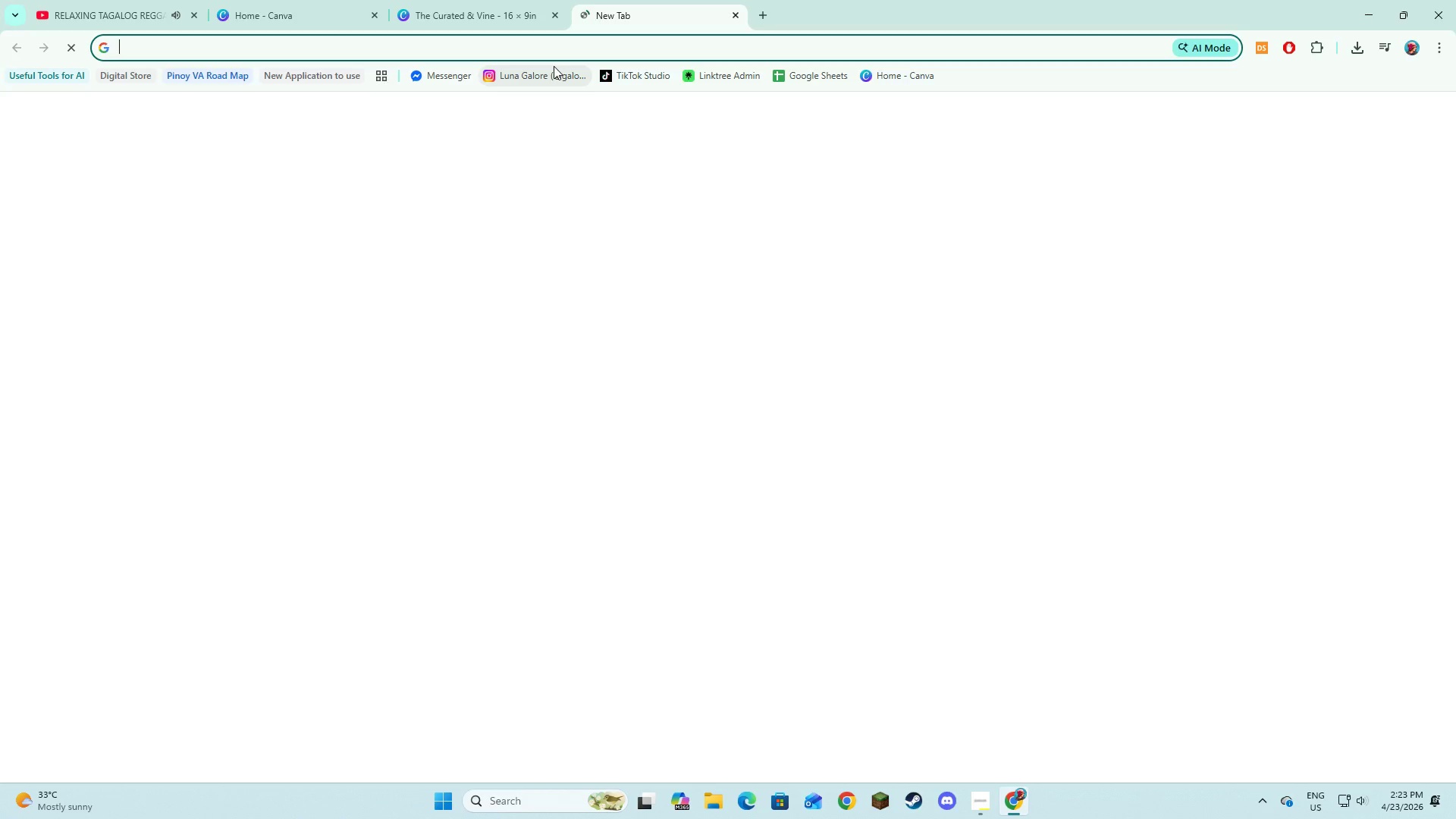 
left_click([553, 52])
 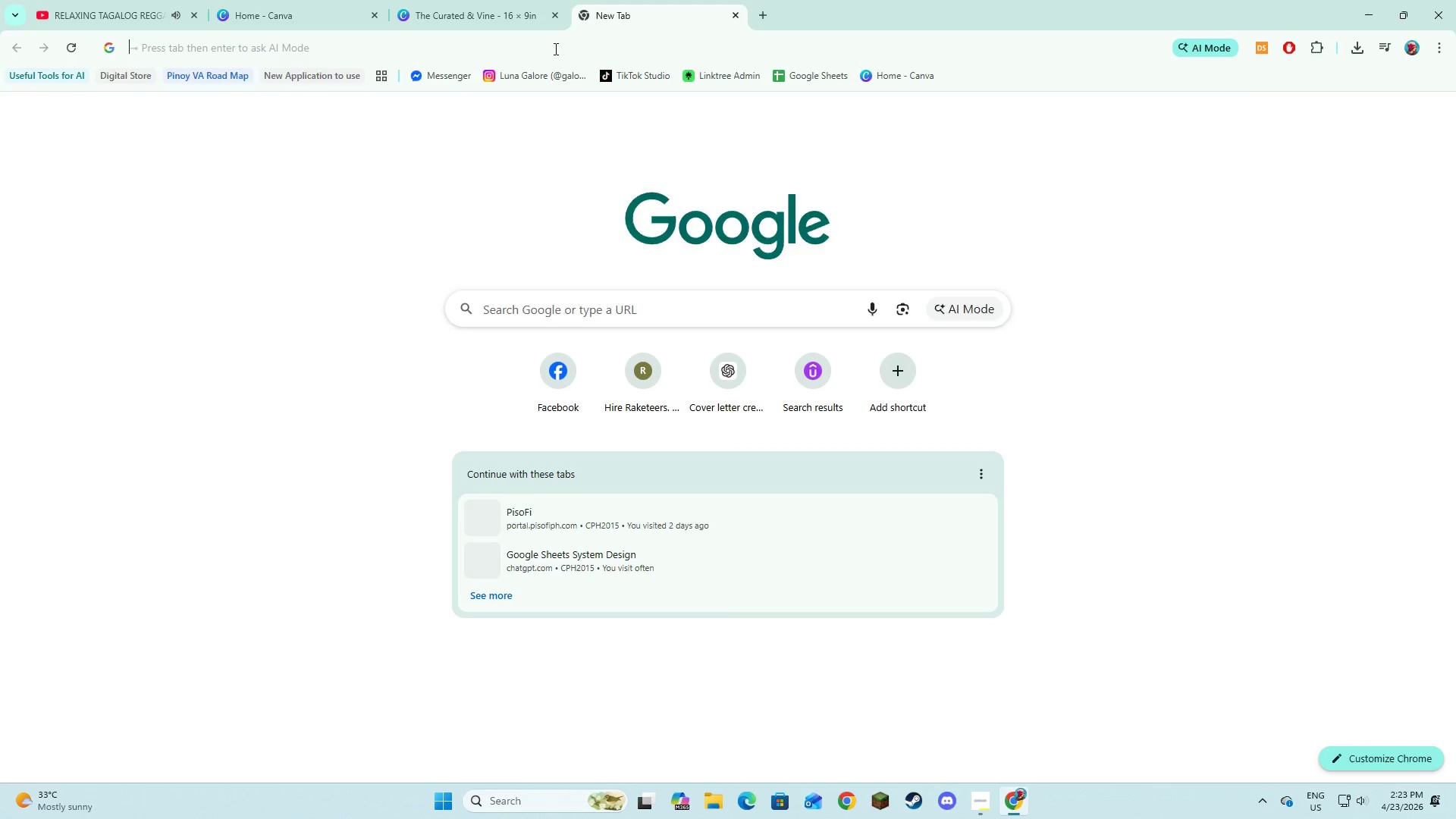 
key(Control+V)
 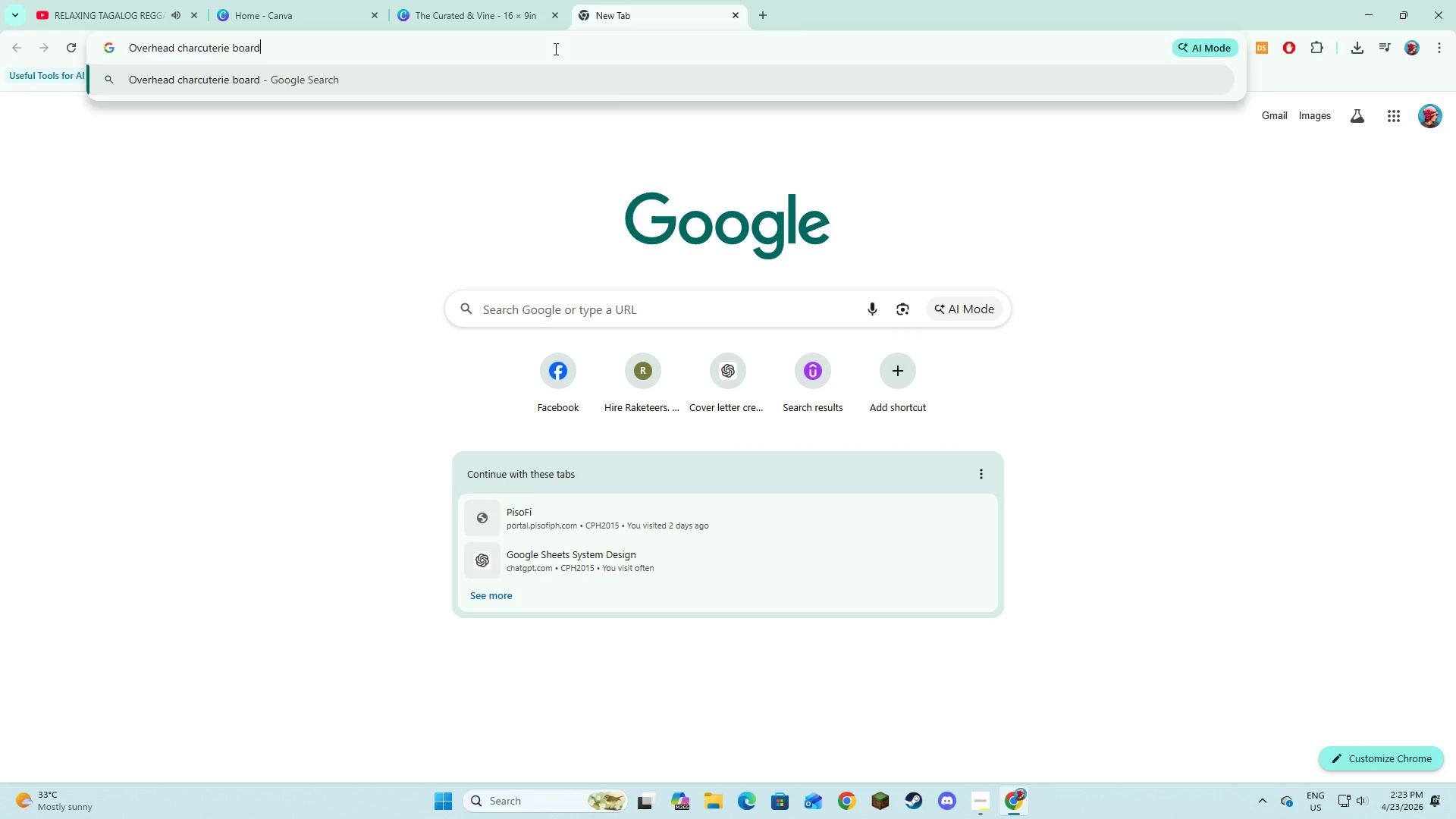 
key(NumpadEnter)
 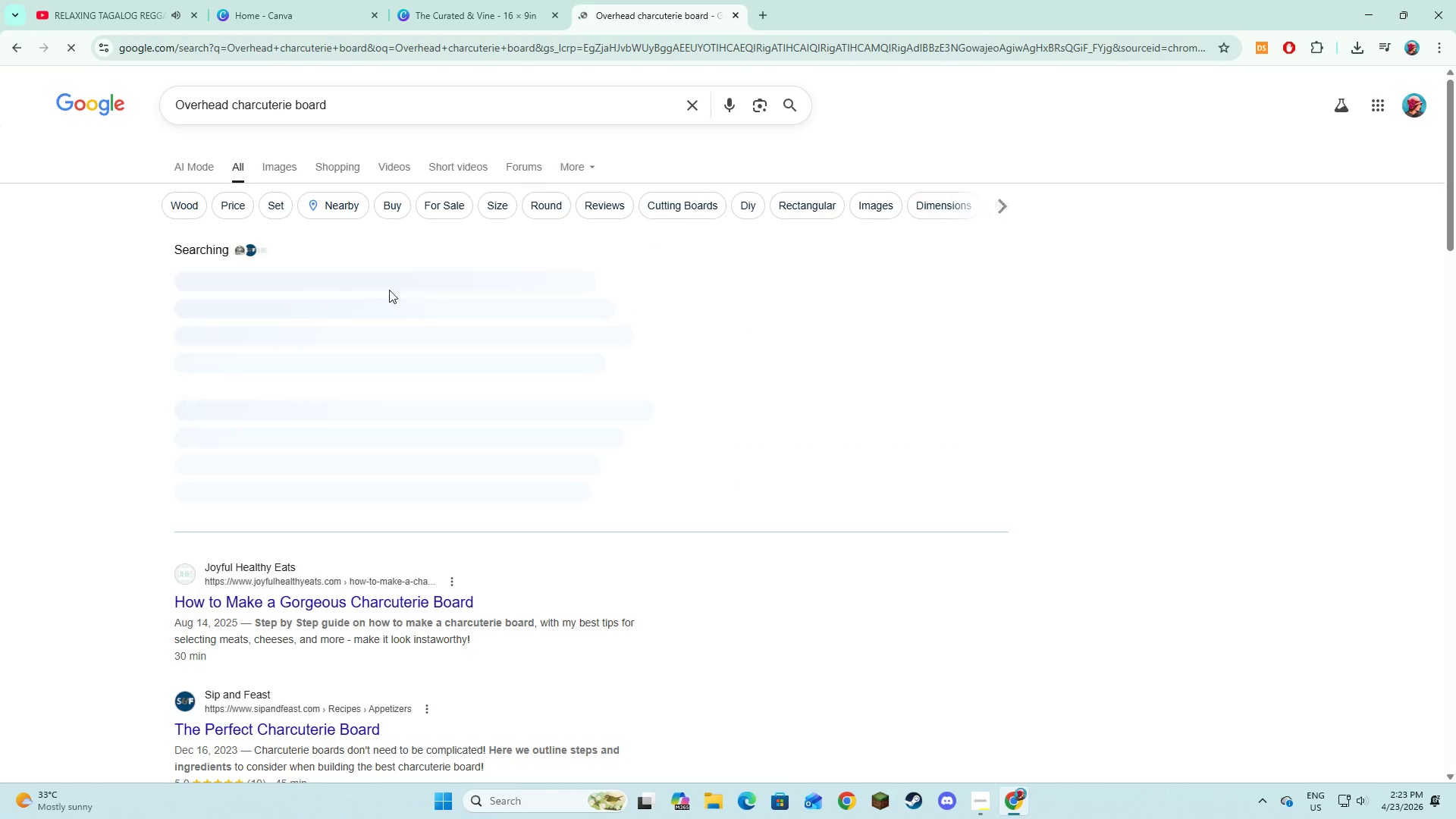 
left_click([274, 174])
 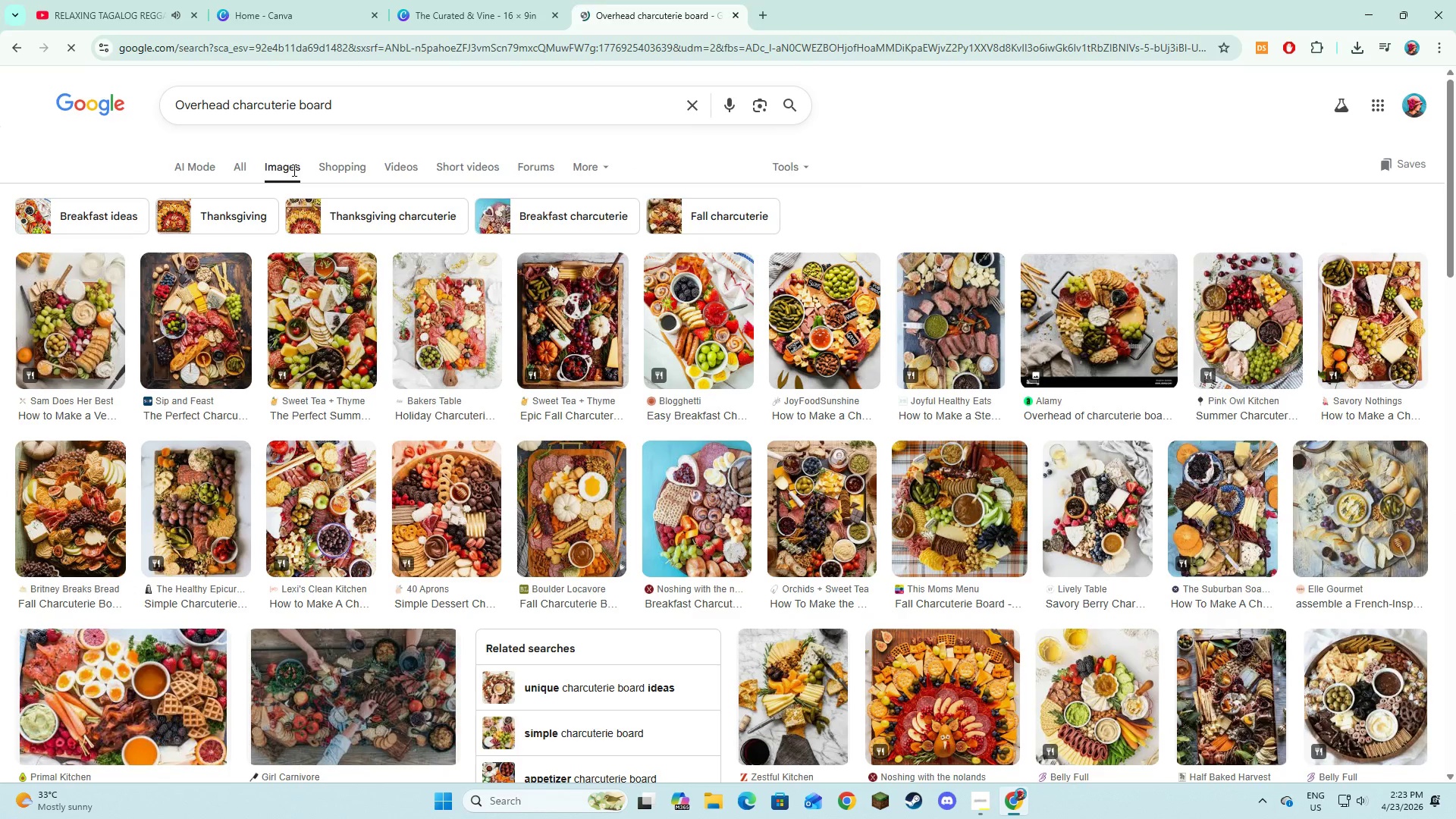 
left_click([501, 0])
 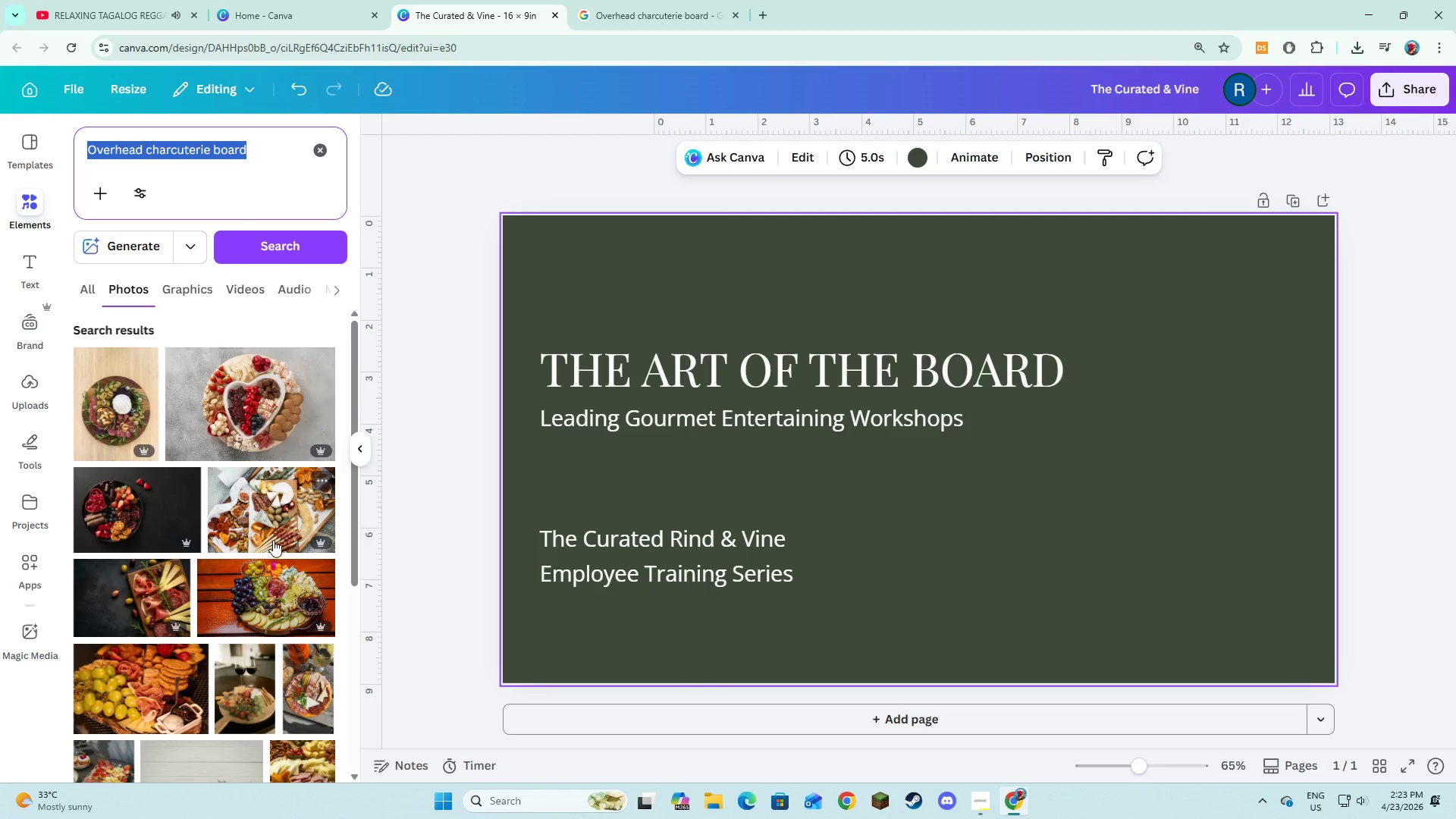 
scroll: coordinate [275, 529], scroll_direction: down, amount: 7.0
 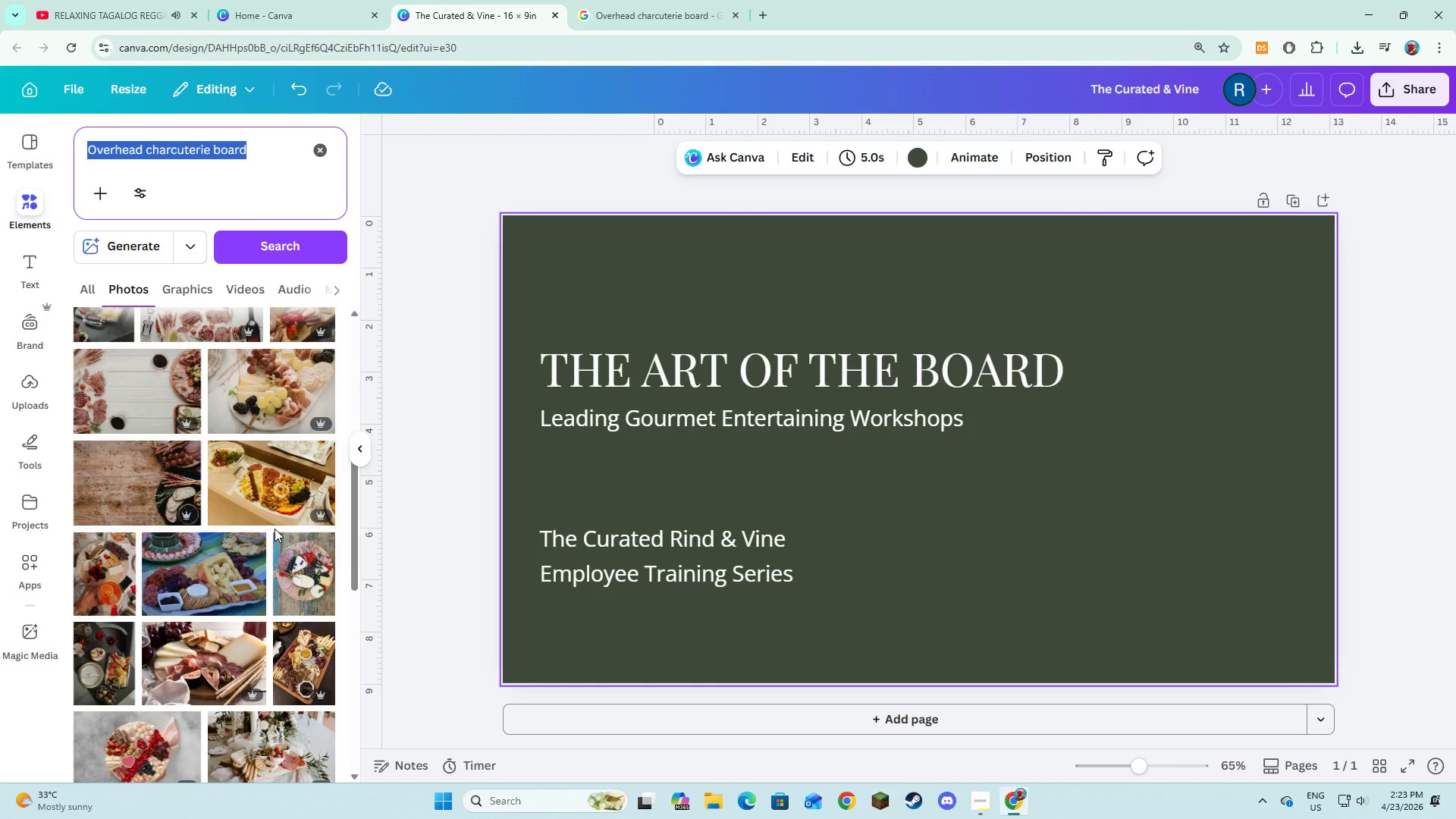 
scroll: coordinate [275, 529], scroll_direction: up, amount: 7.0
 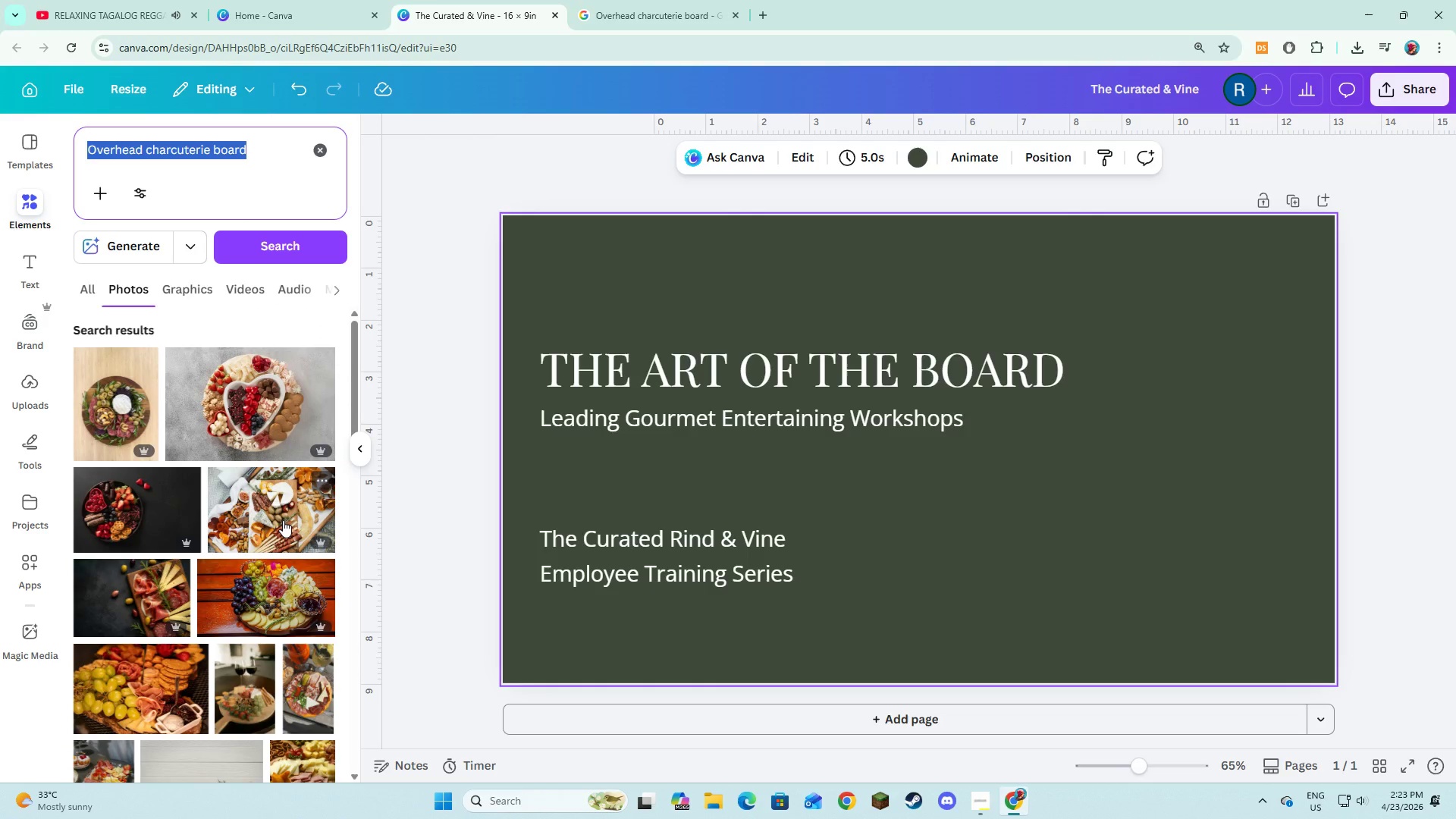 
wait(5.09)
 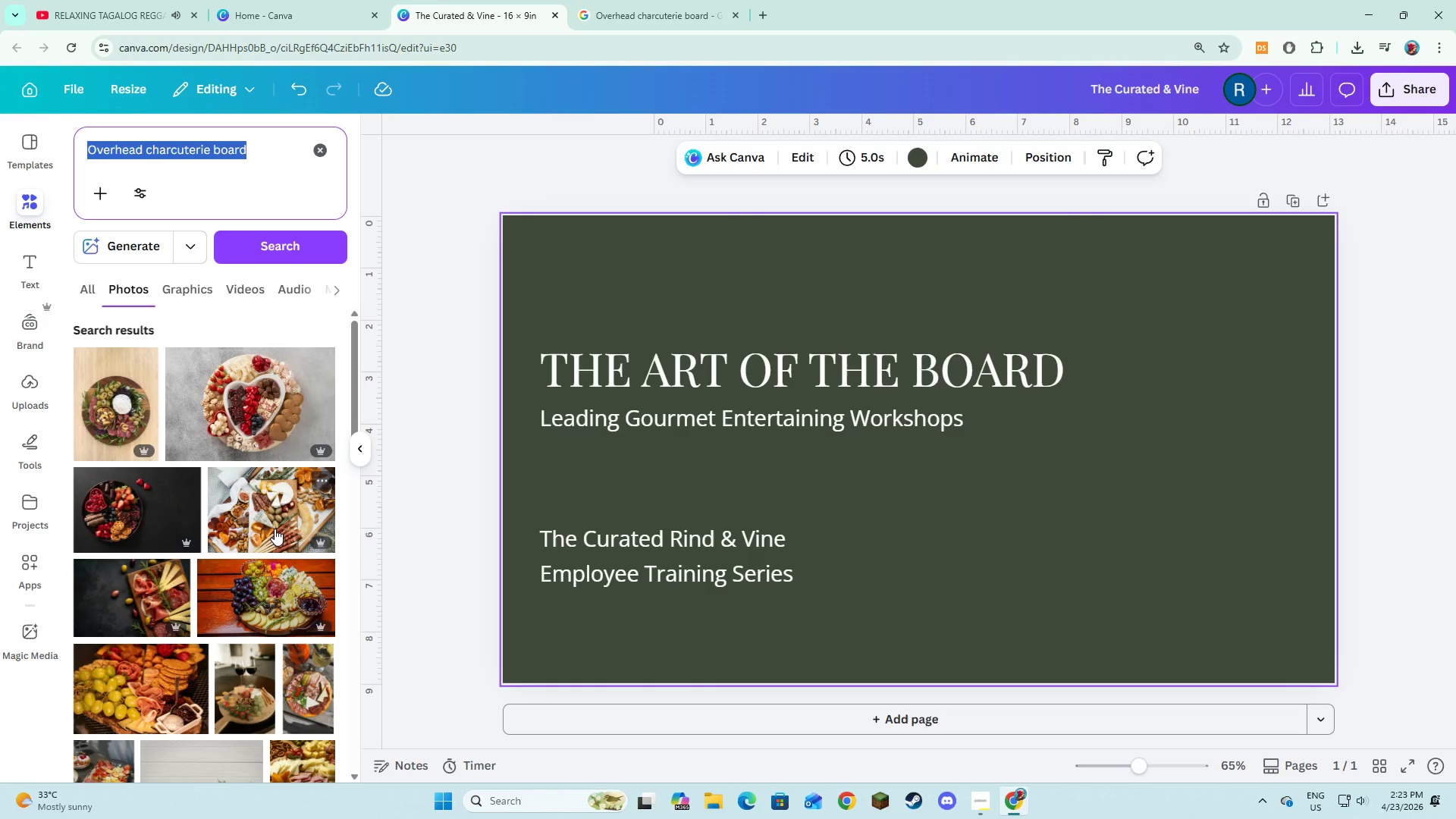 
left_click([281, 504])
 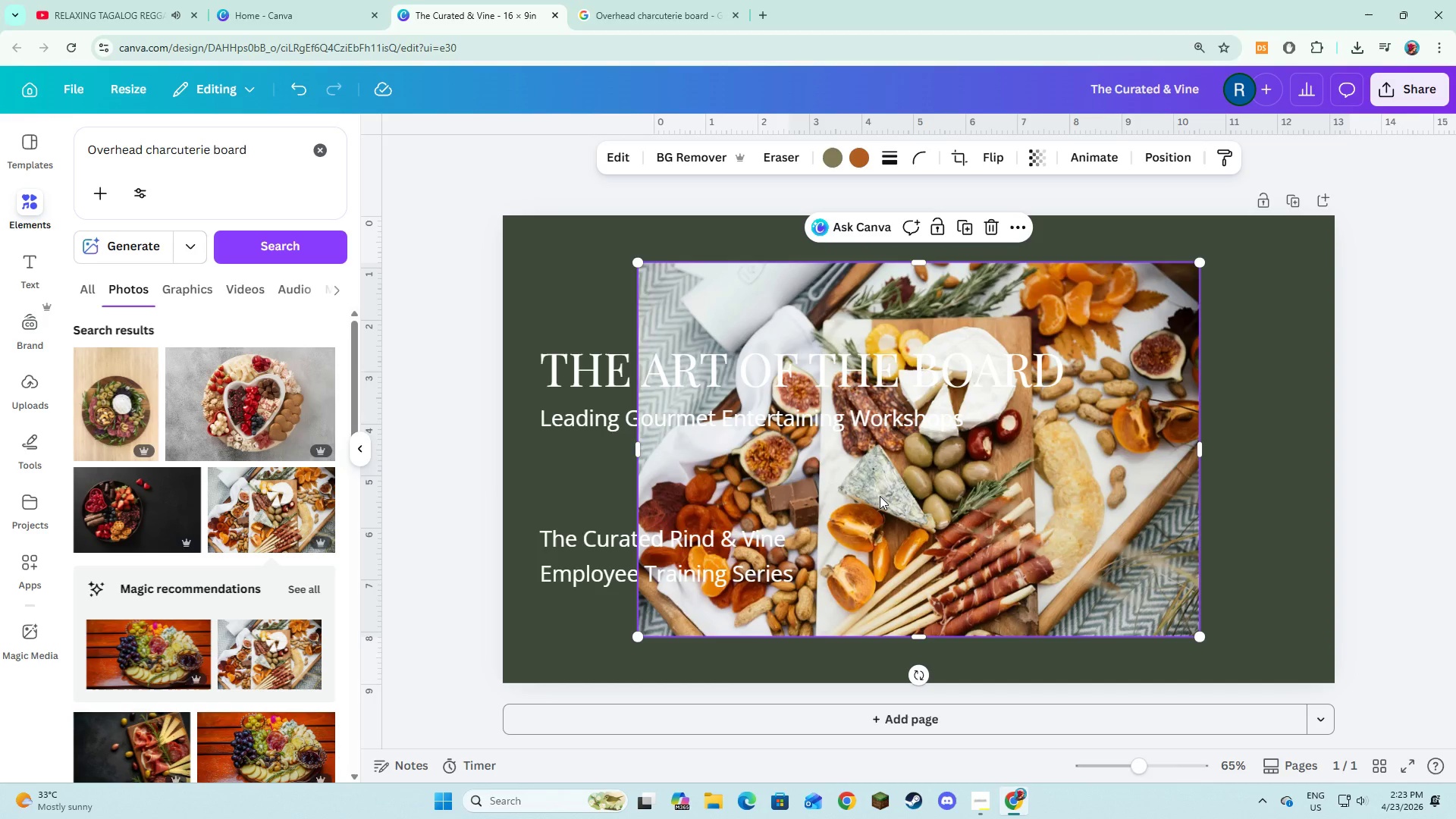 
wait(7.5)
 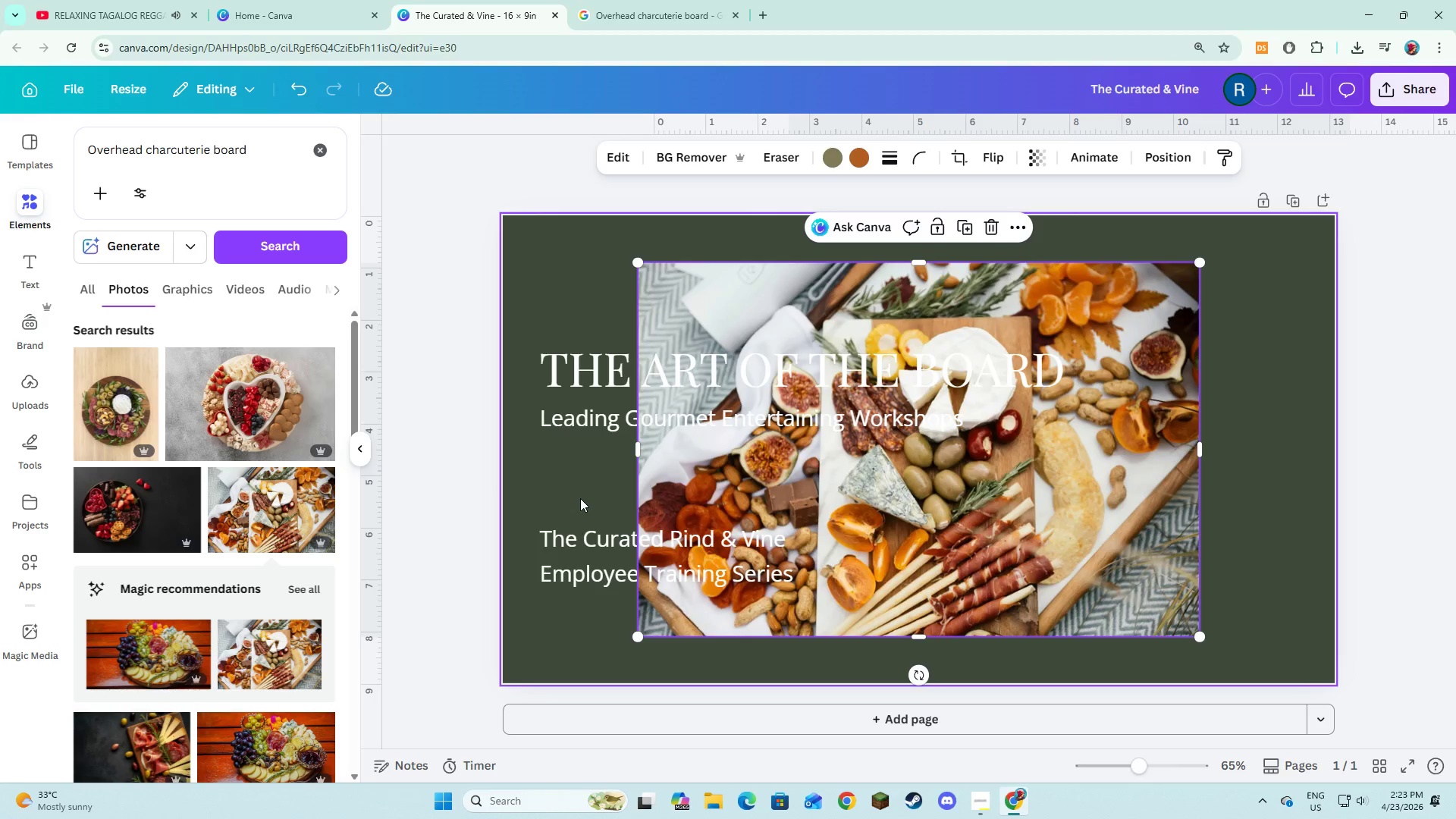 
left_click([693, 5])
 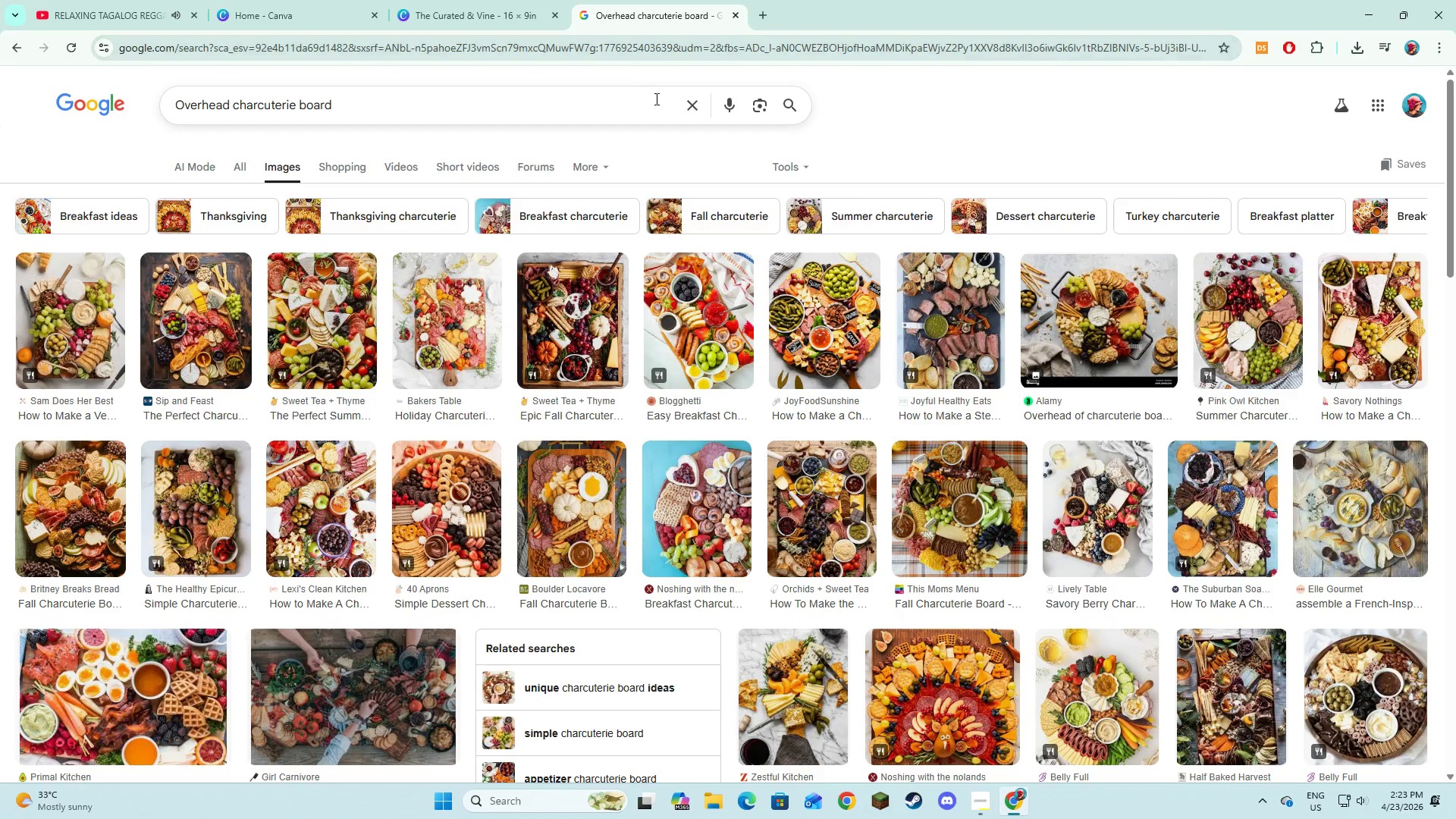 
left_click([495, 0])
 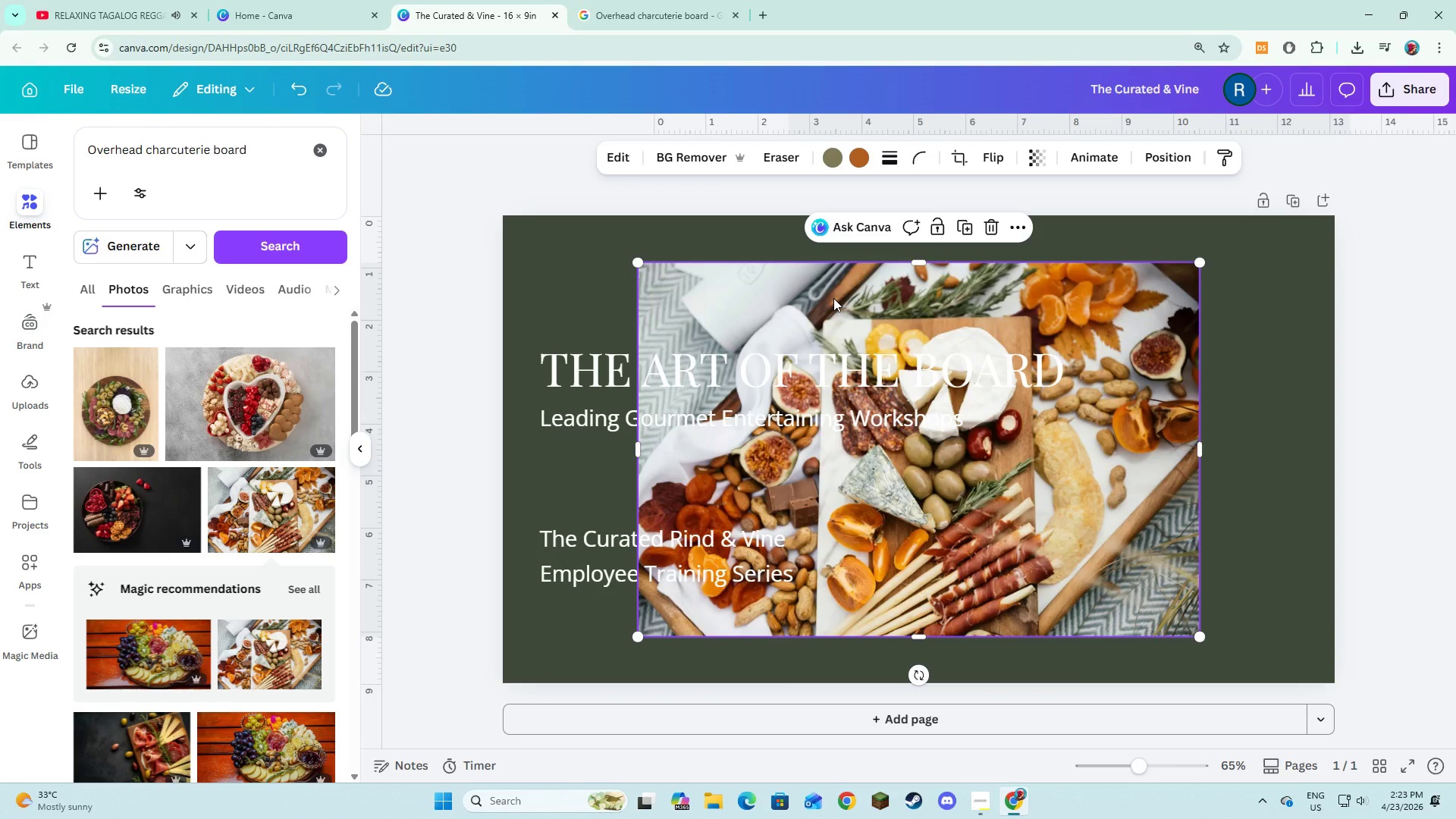 
right_click([833, 298])
 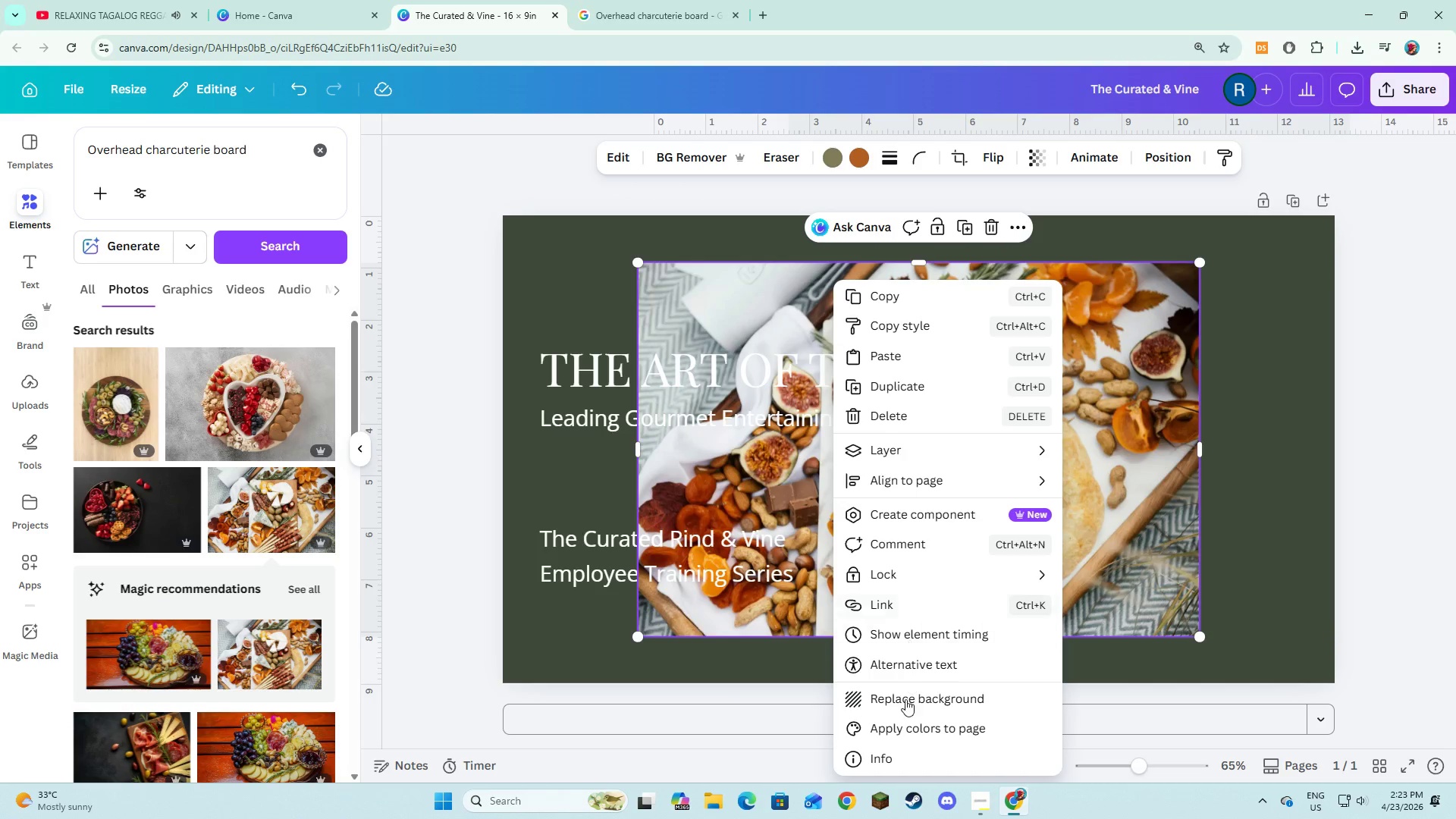 
left_click([905, 700])
 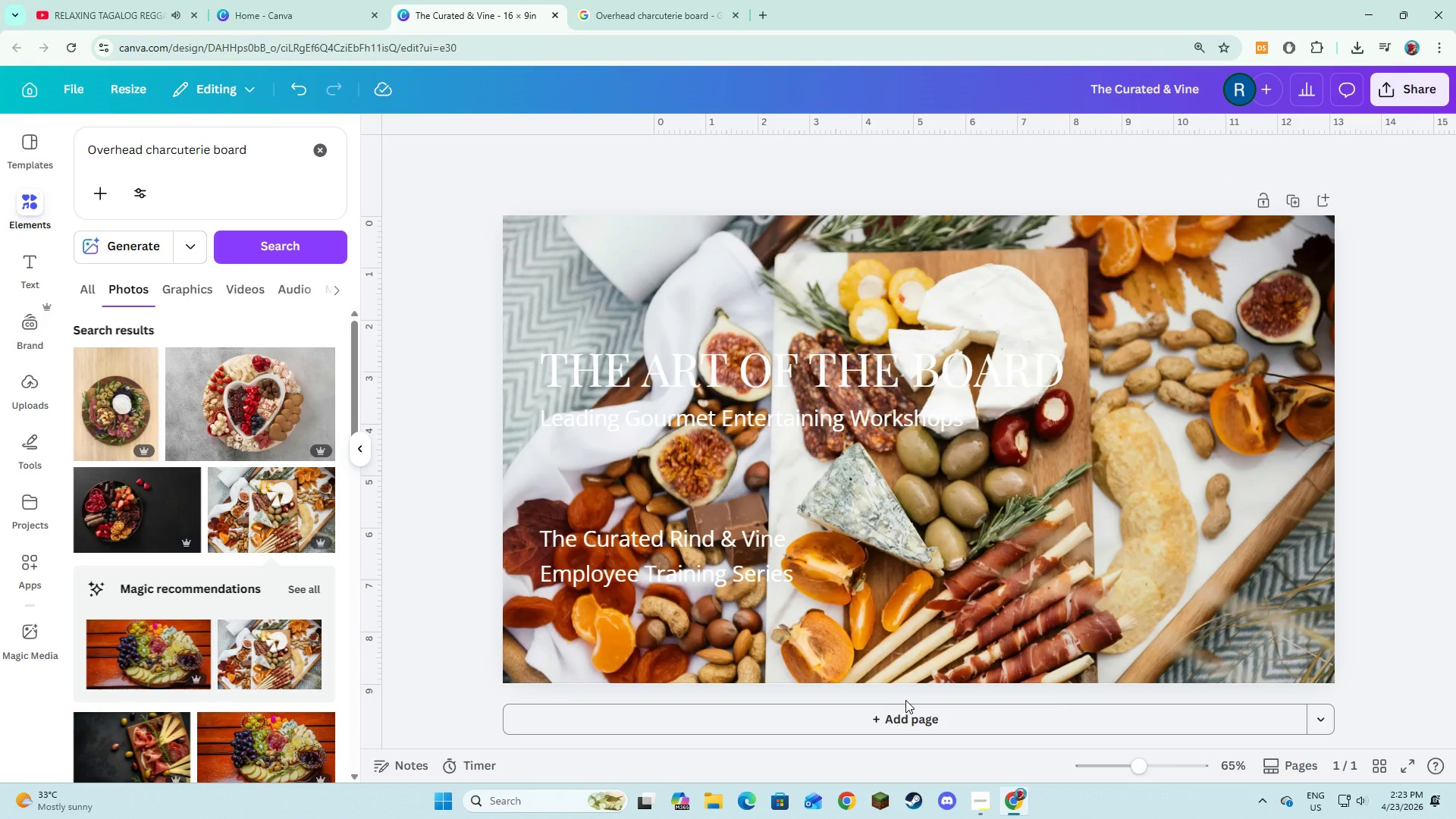 
key(Control+Z)
 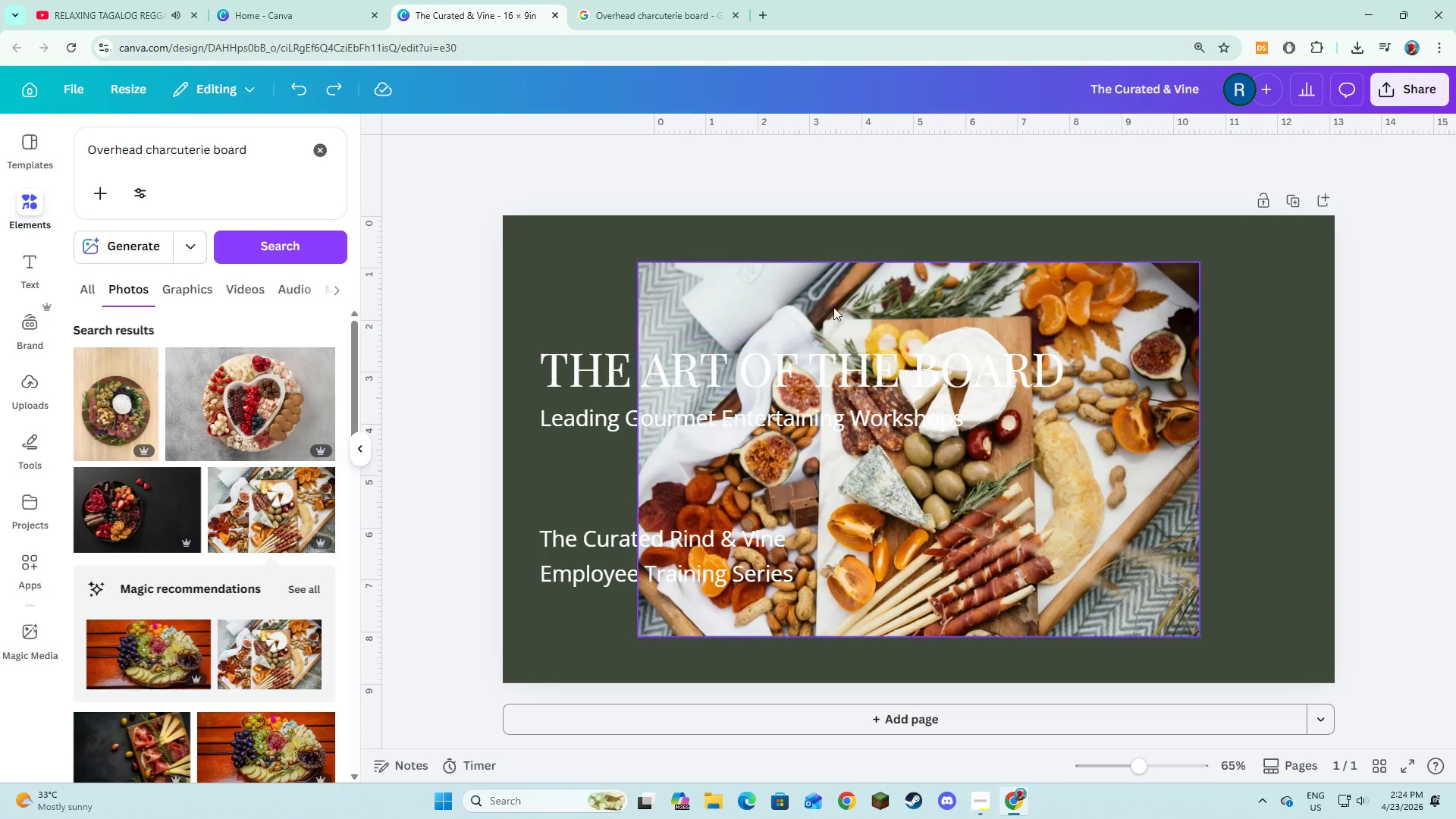 
left_click([833, 307])
 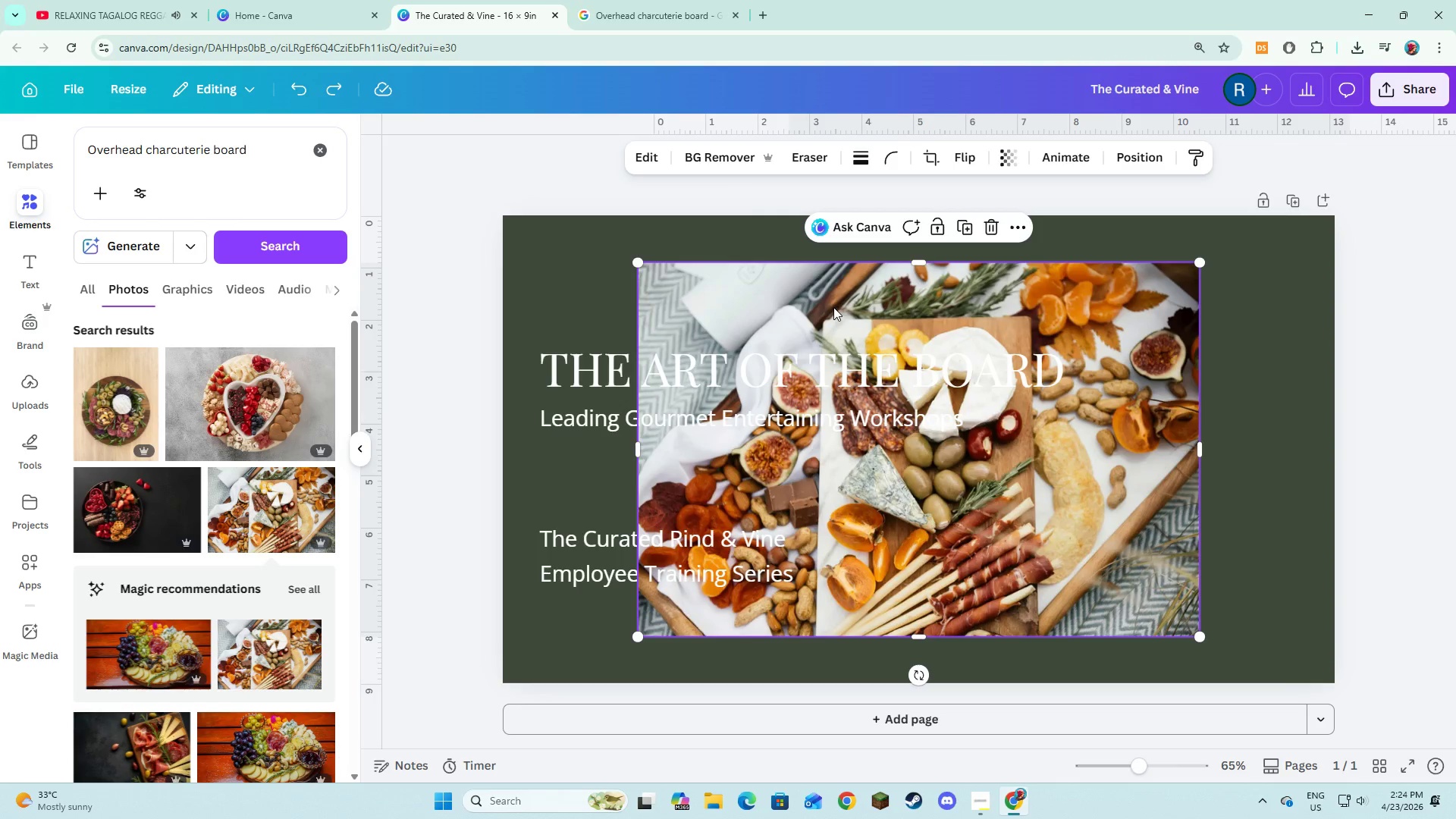 
key(Backspace)
 